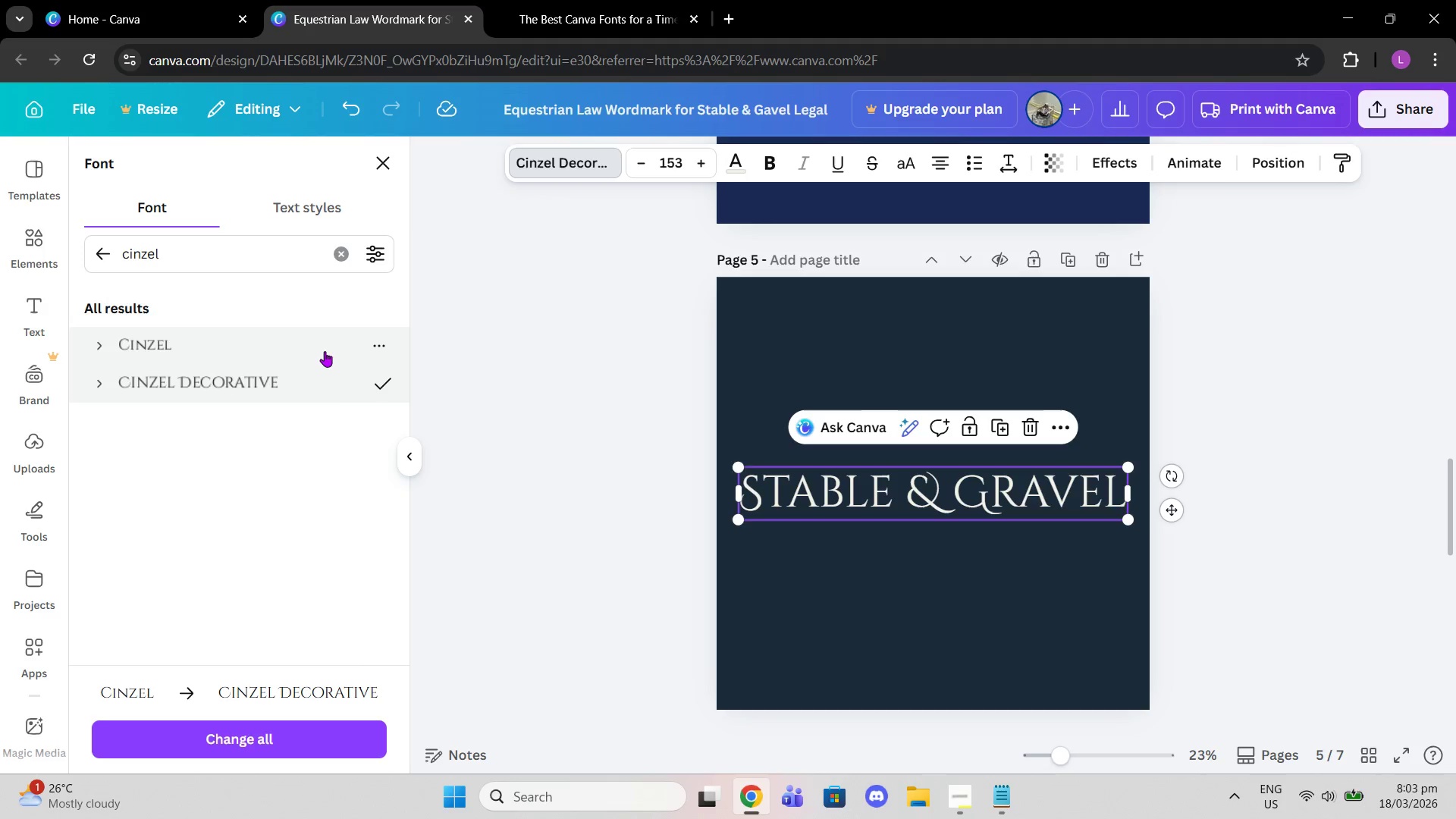 
wait(11.36)
 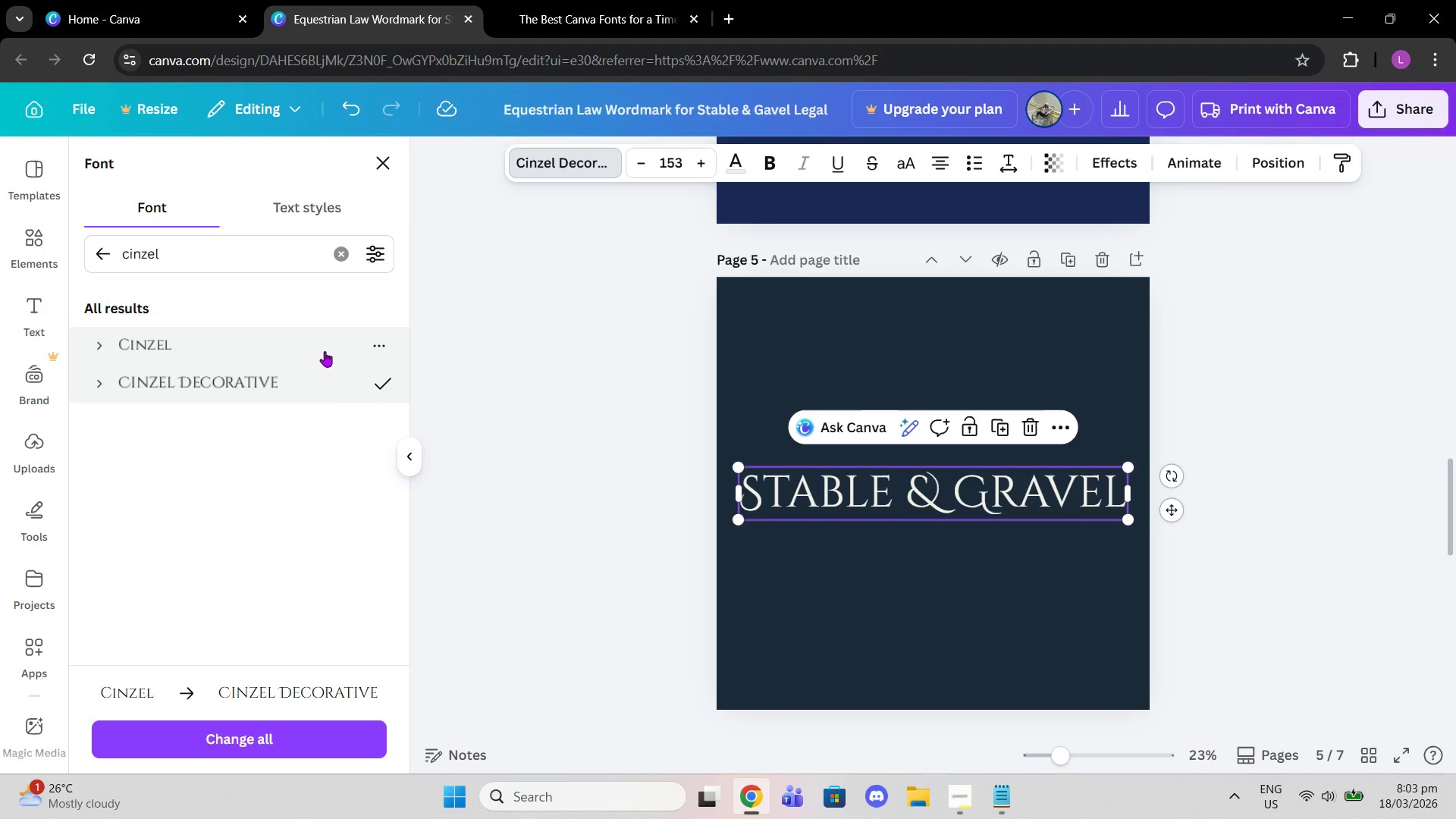 
left_click([770, 165])
 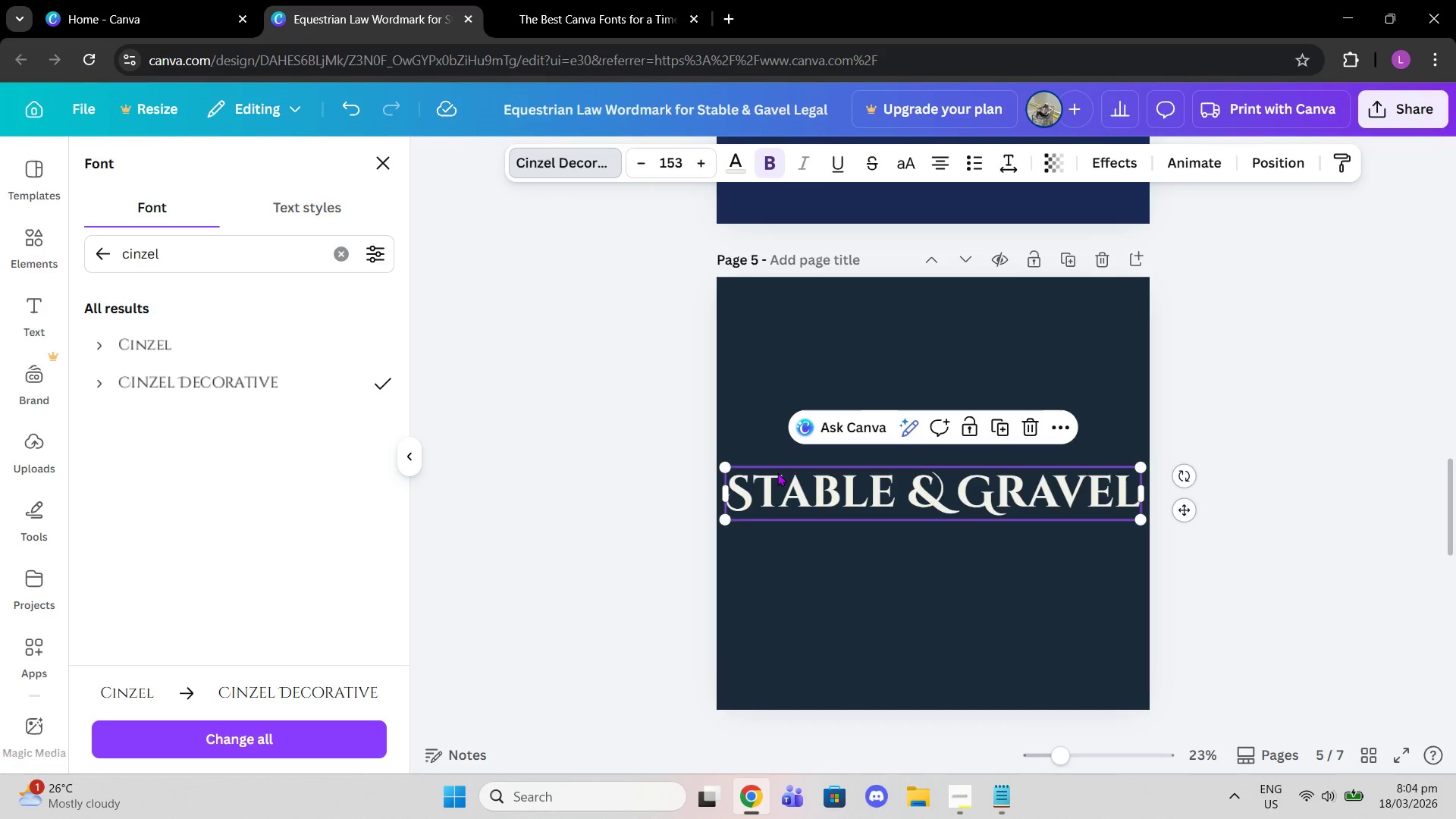 
left_click_drag(start_coordinate=[720, 470], to_coordinate=[745, 474])
 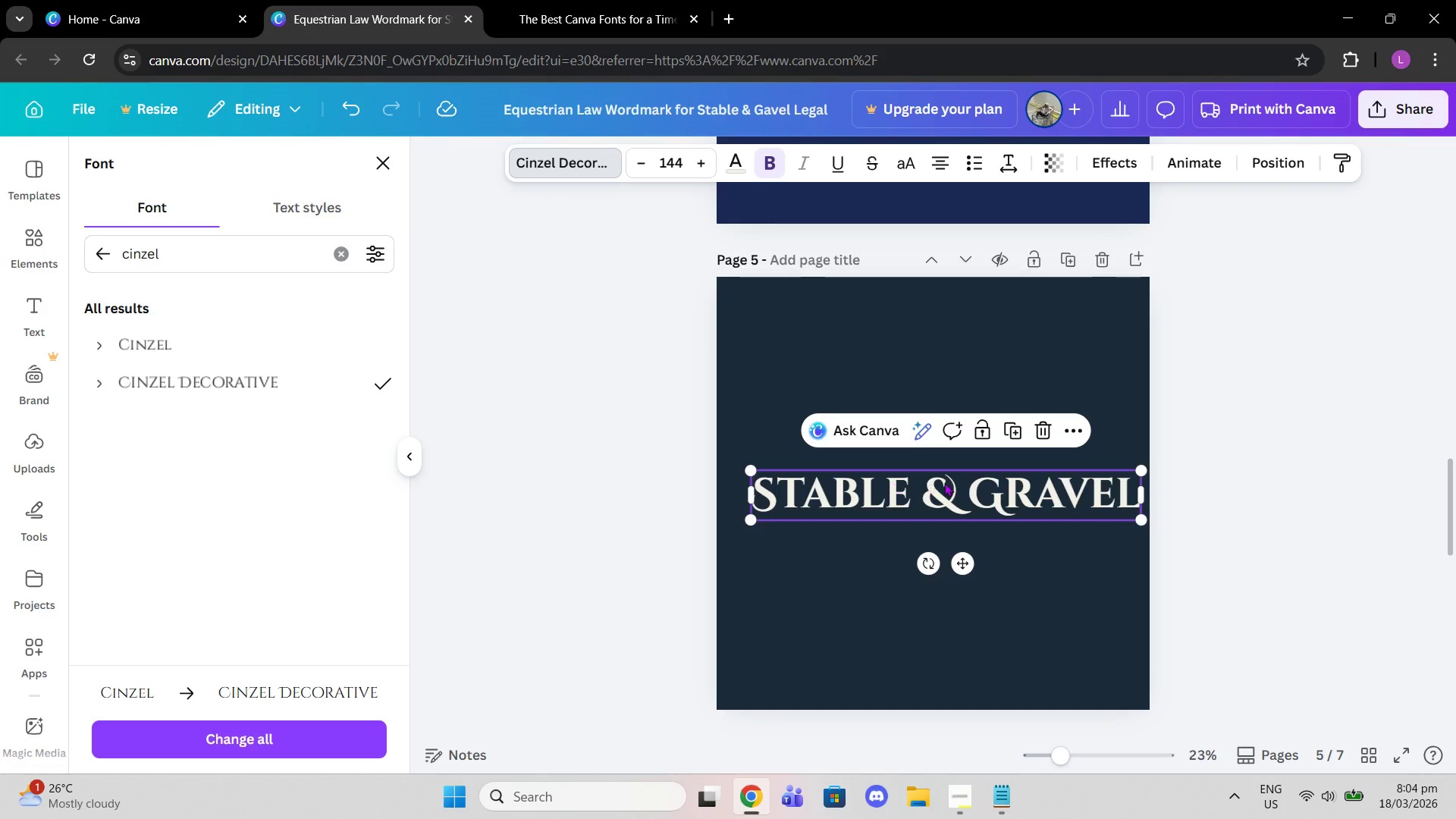 
left_click_drag(start_coordinate=[944, 482], to_coordinate=[934, 485])
 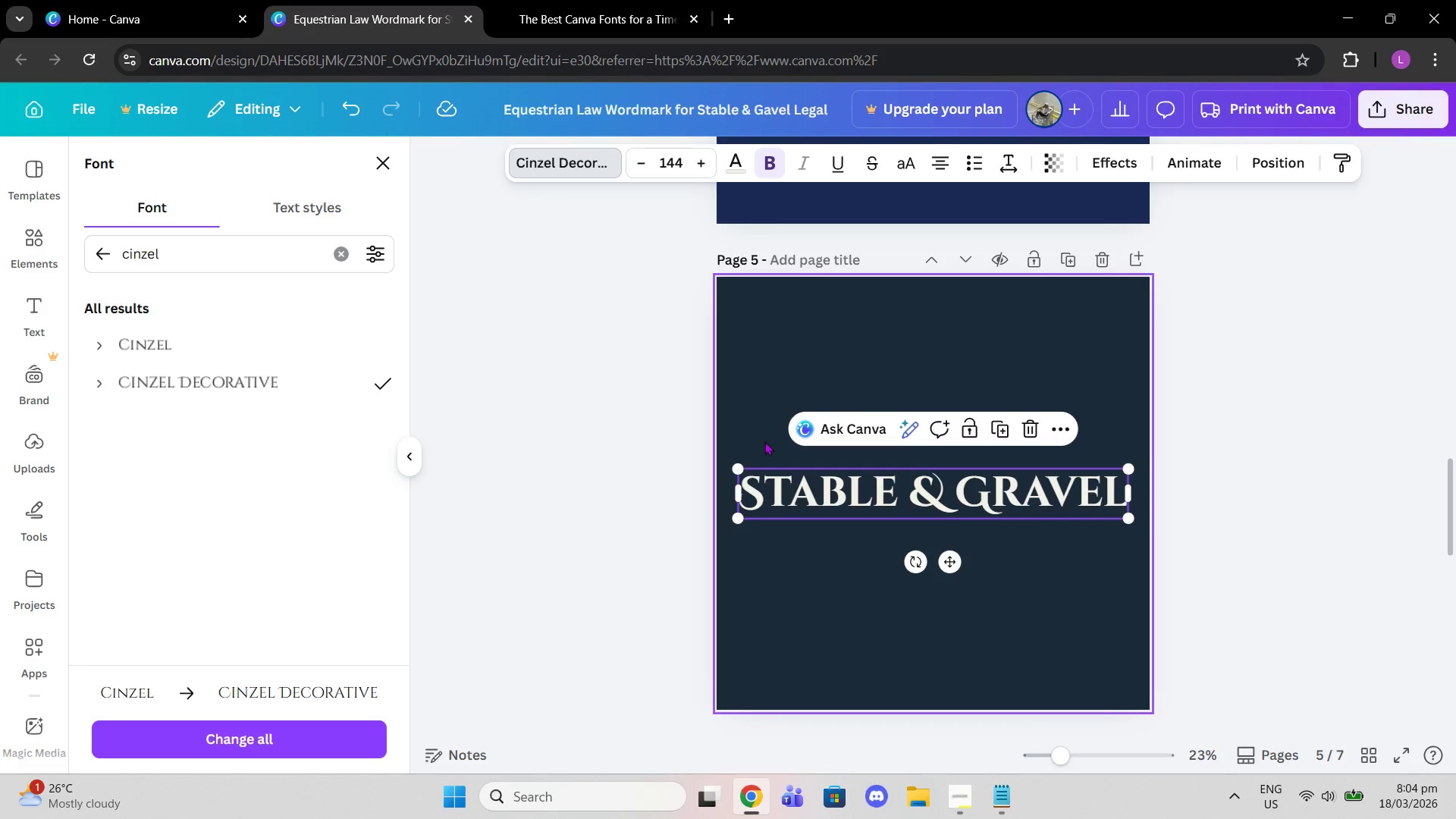 
left_click_drag(start_coordinate=[739, 466], to_coordinate=[719, 459])
 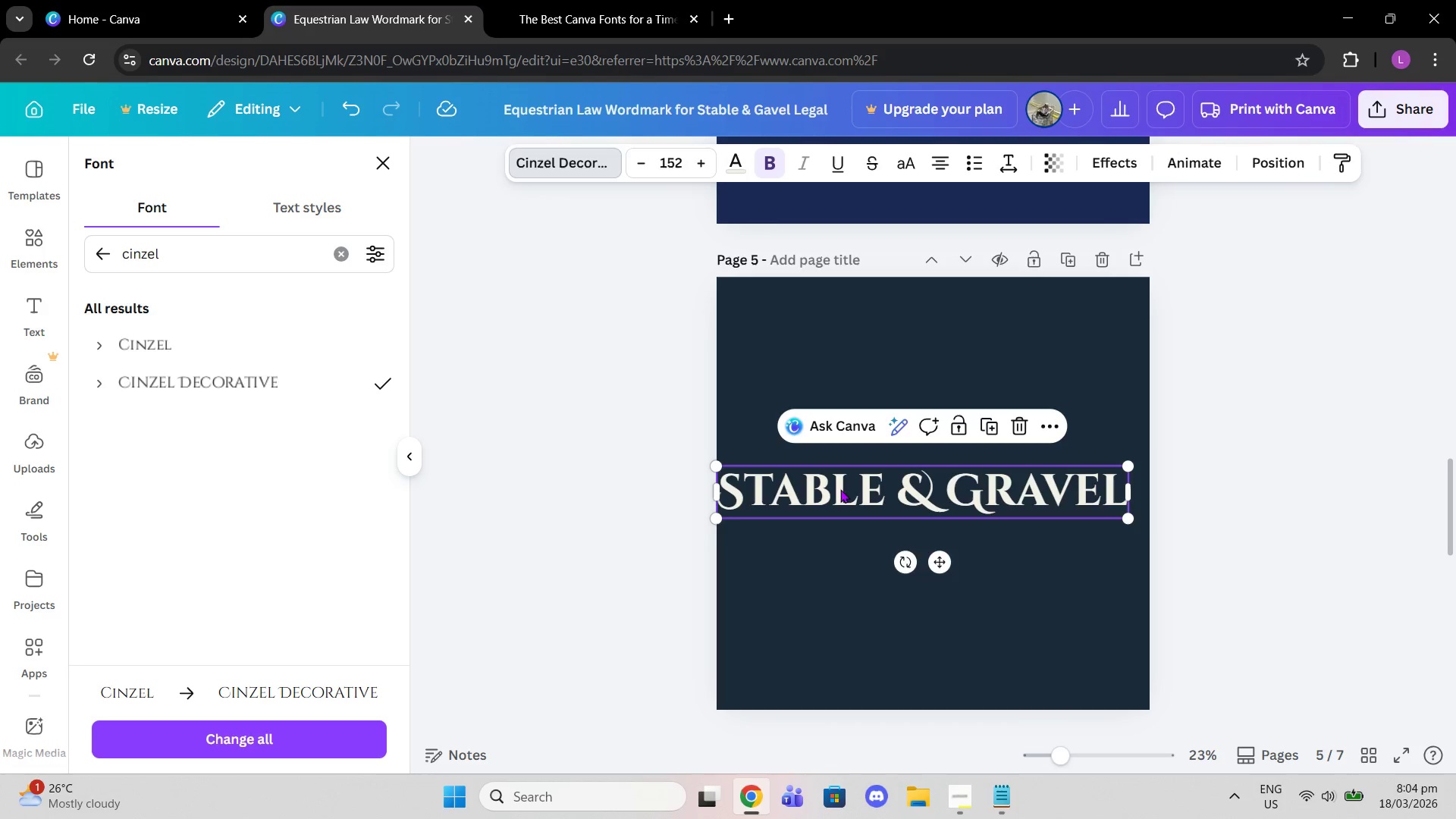 
left_click_drag(start_coordinate=[843, 490], to_coordinate=[849, 490])
 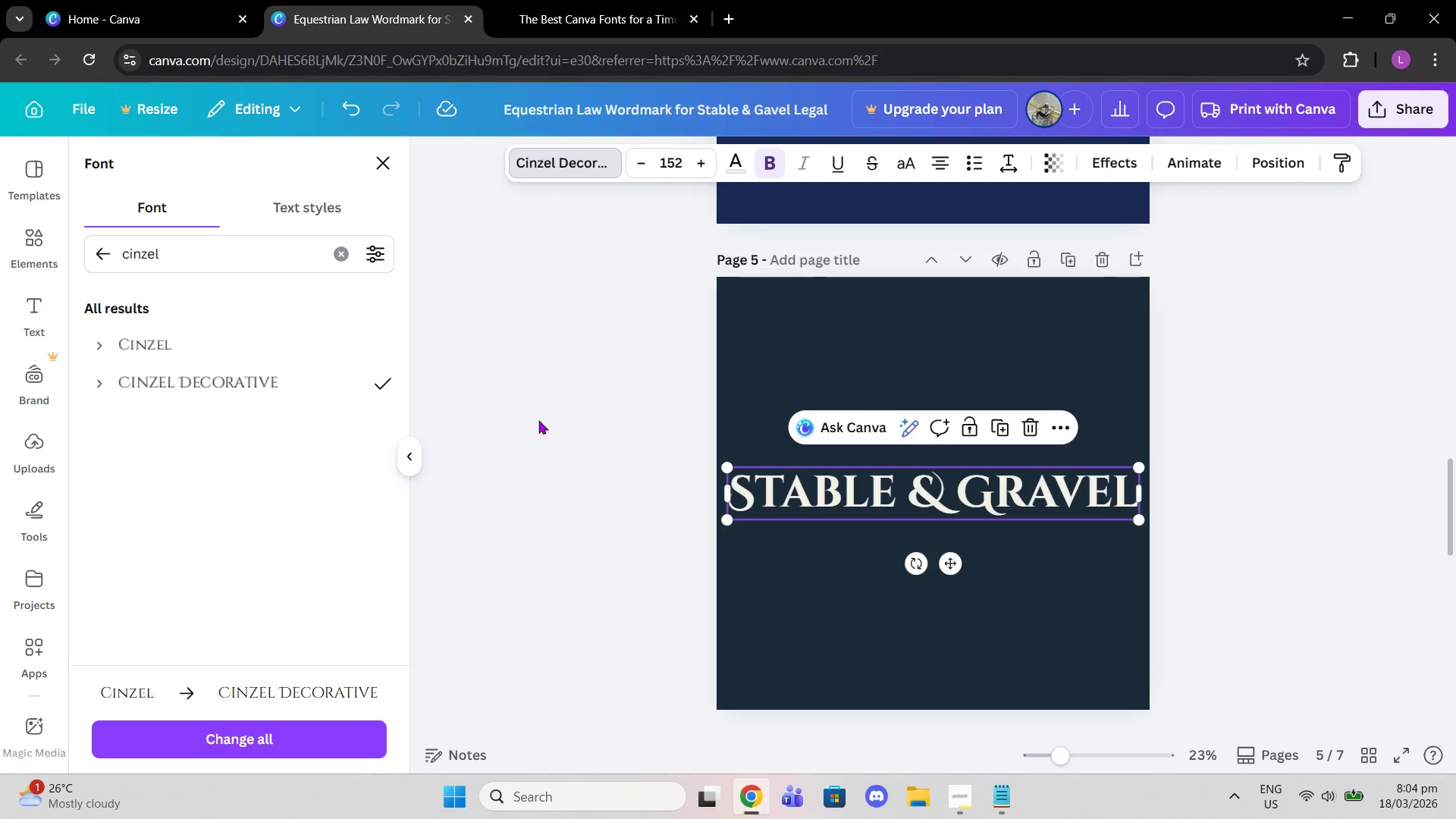 
scroll: coordinate [1241, 546], scroll_direction: down, amount: 3.0
 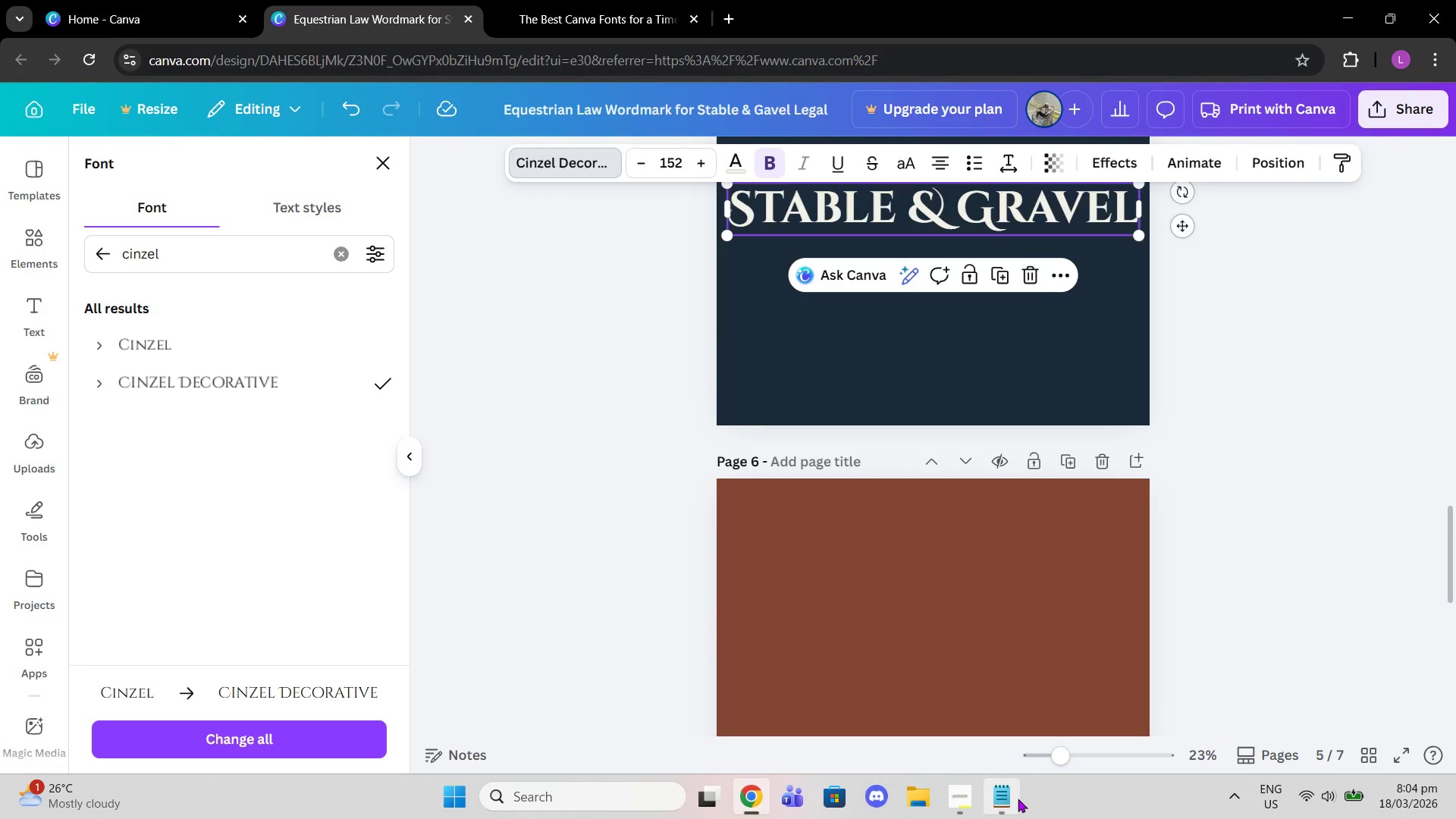 
left_click([1016, 799])
 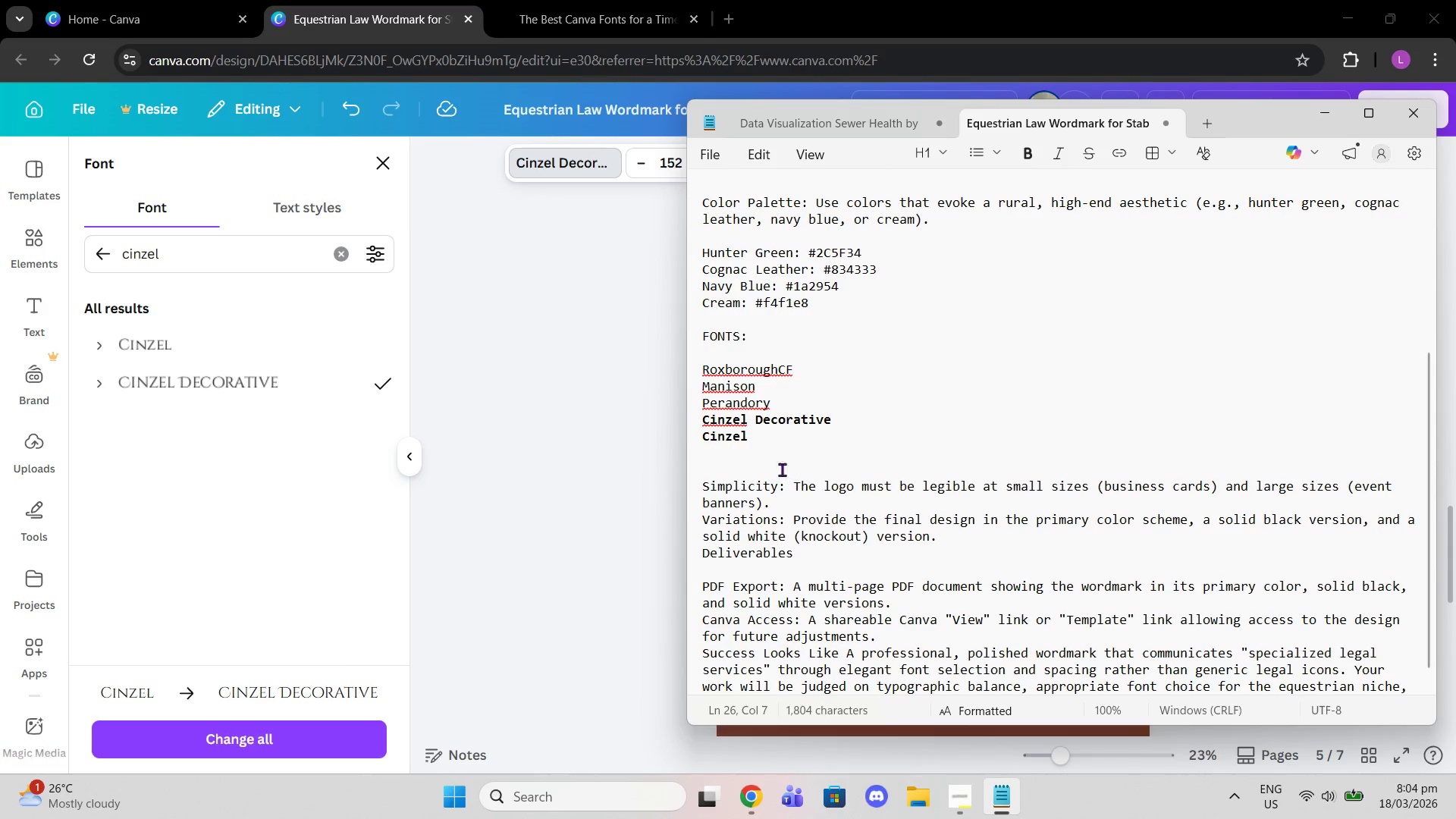 
left_click([651, 444])
 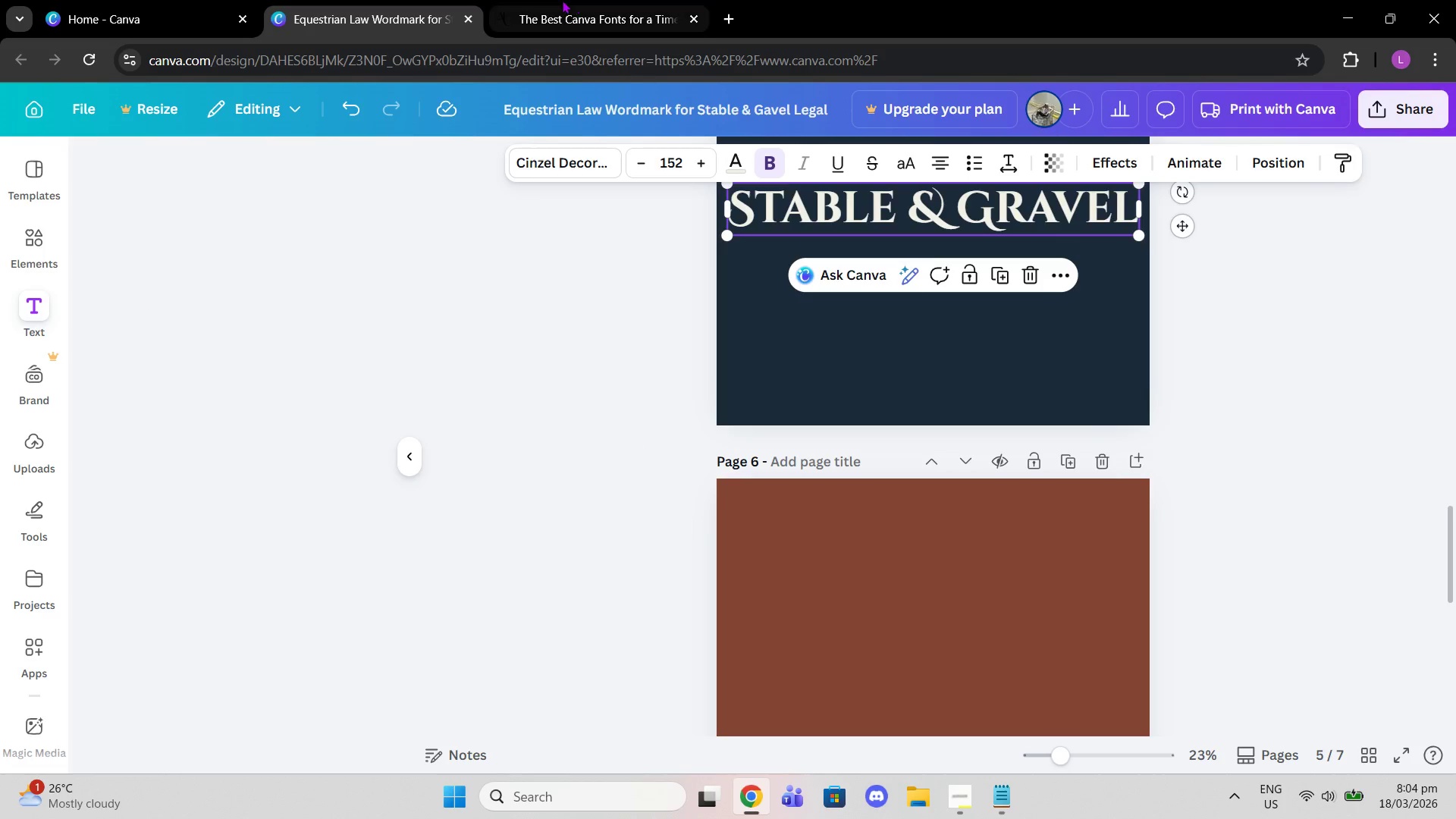 
left_click([562, 0])
 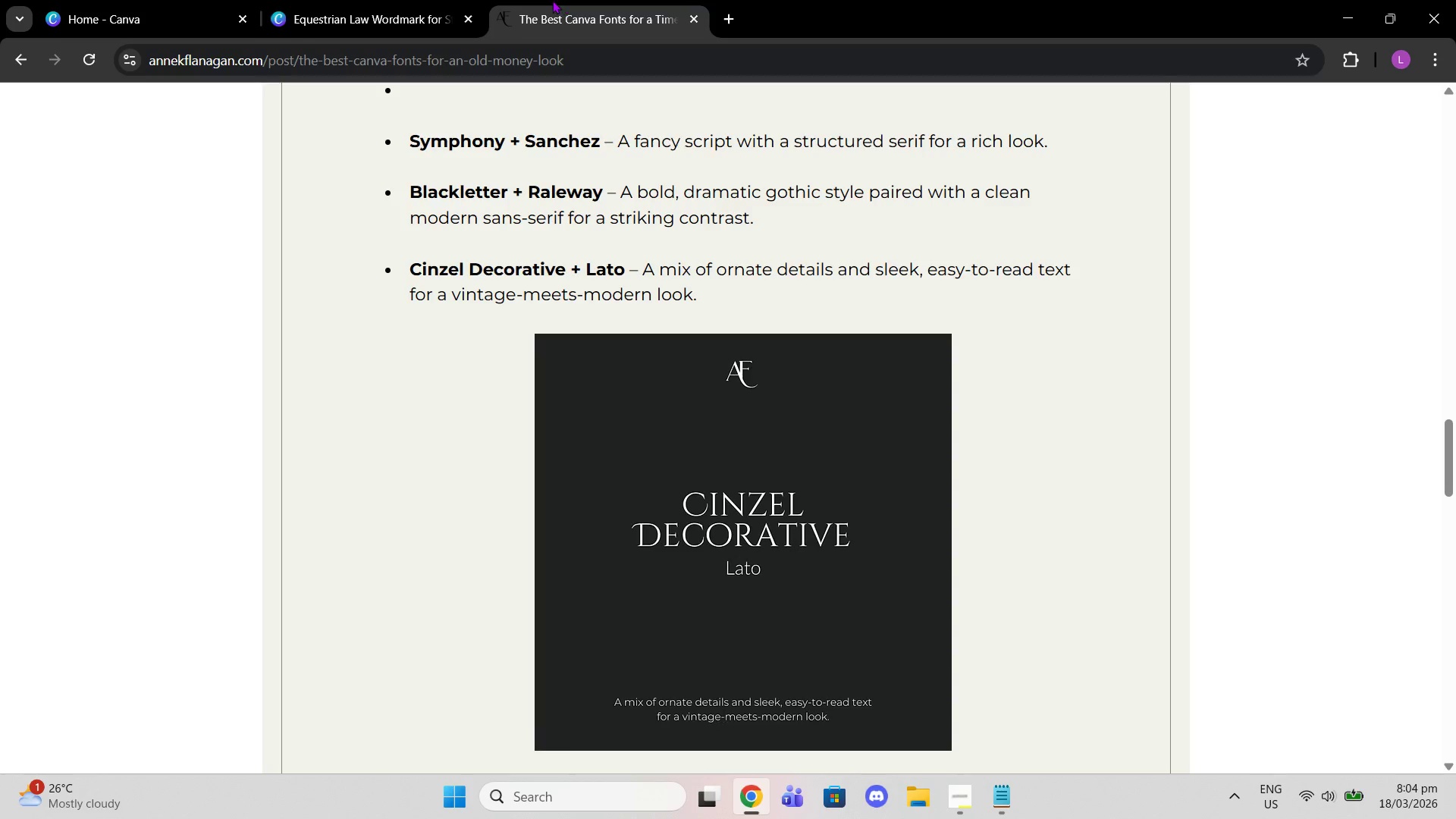 
scroll: coordinate [704, 256], scroll_direction: up, amount: 3.0
 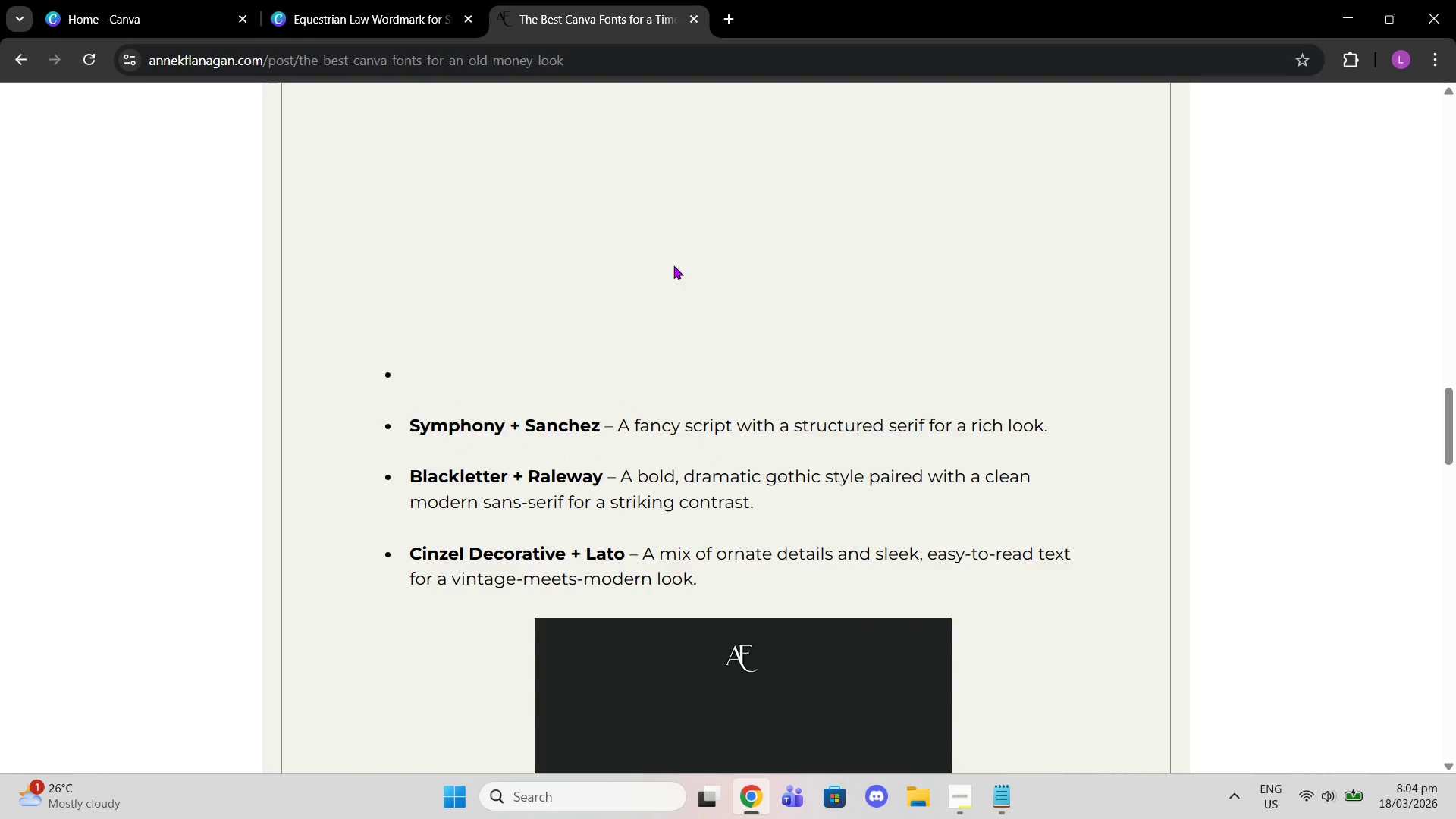 
scroll: coordinate [695, 270], scroll_direction: down, amount: 2.0
 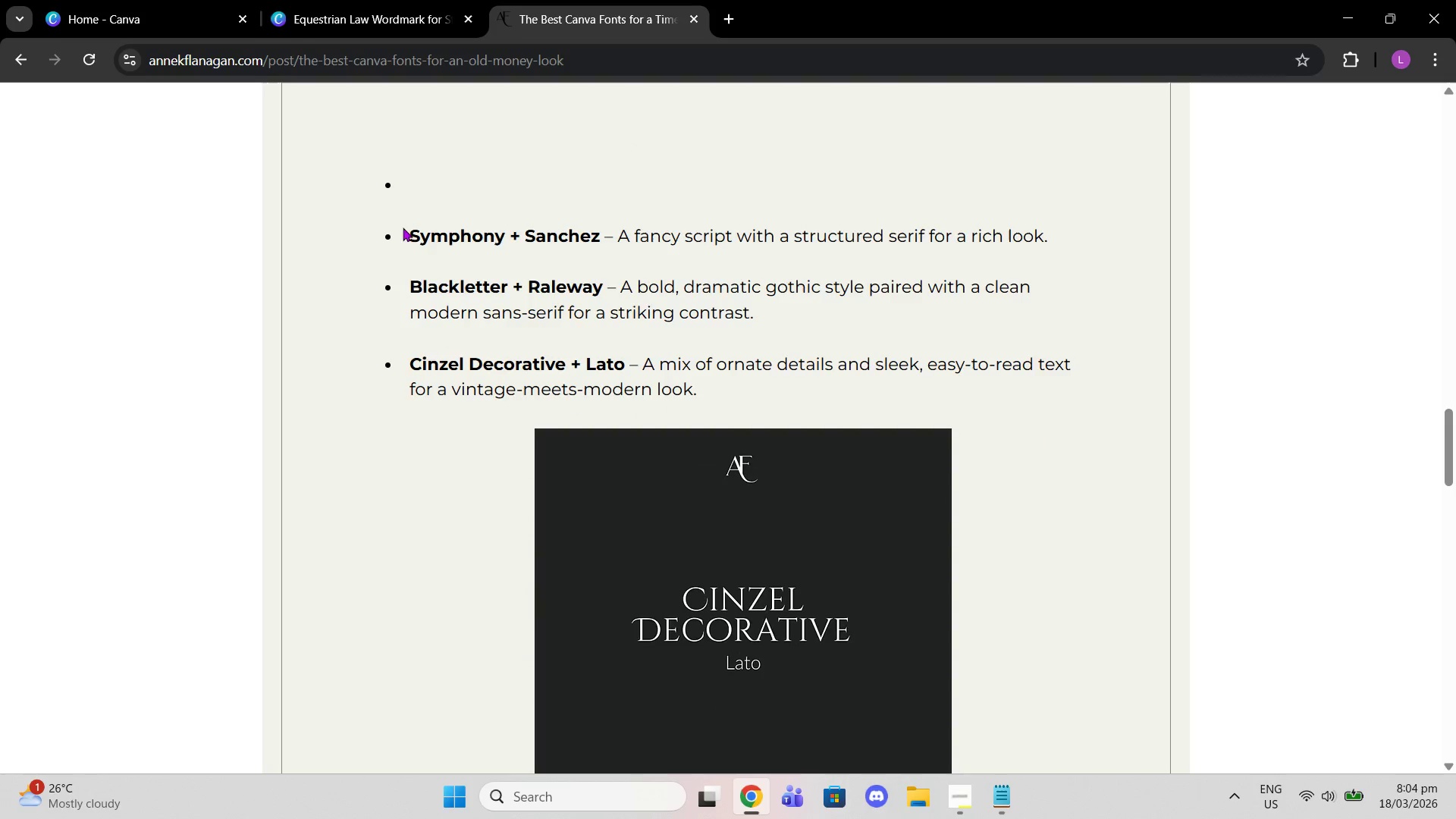 
left_click_drag(start_coordinate=[406, 234], to_coordinate=[505, 235])
 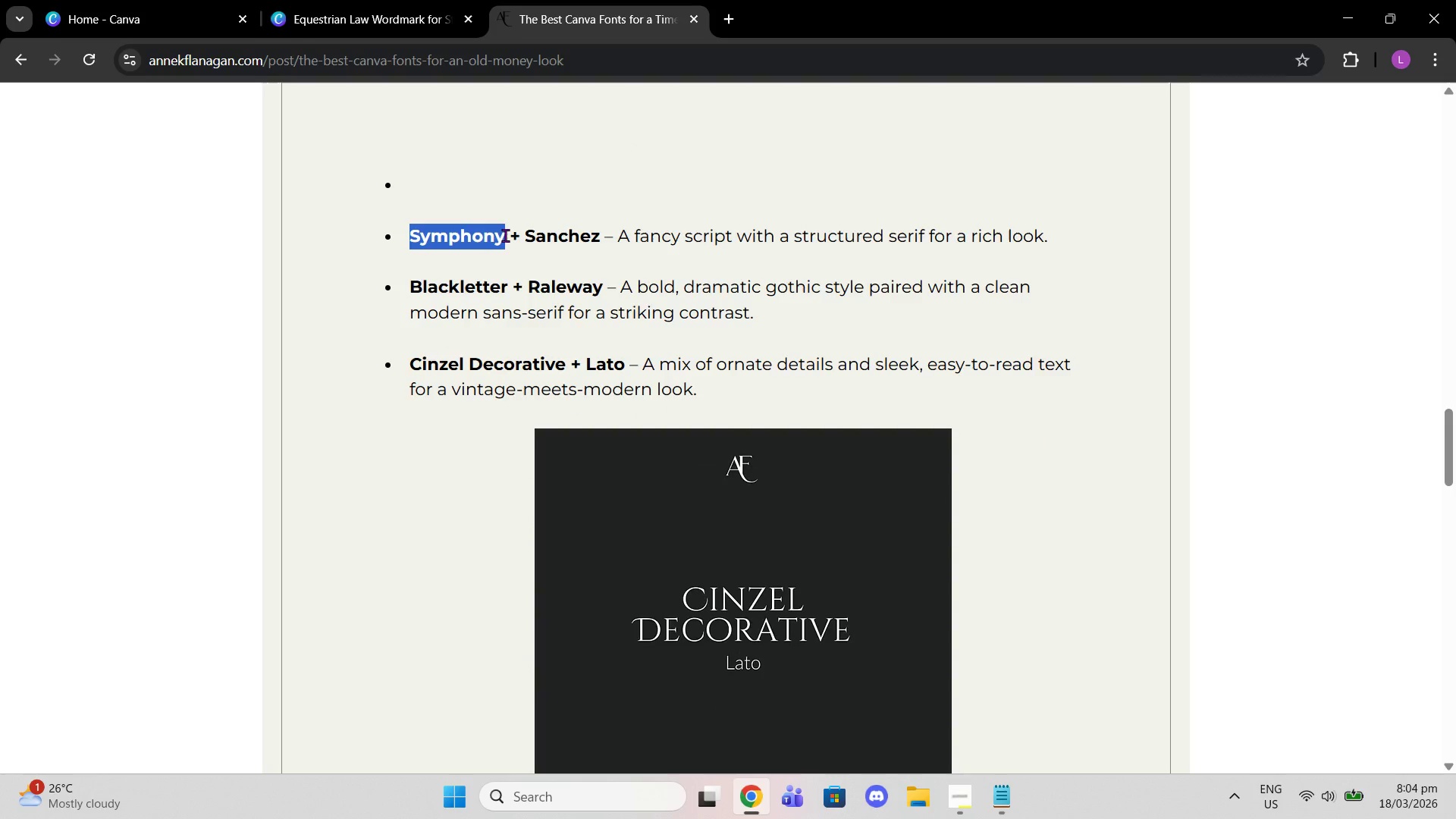 
key(Control+C)
 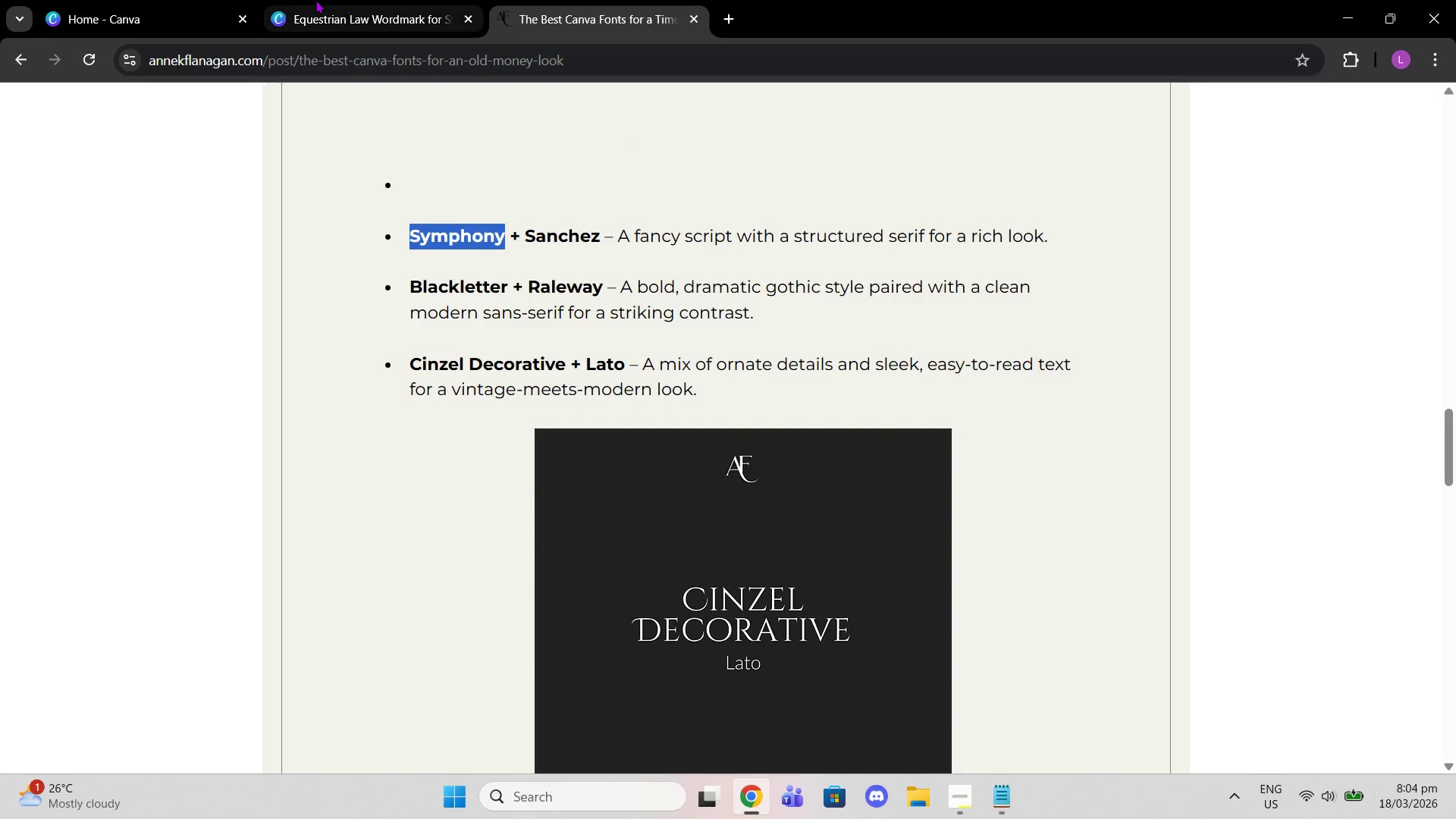 
left_click([313, 0])
 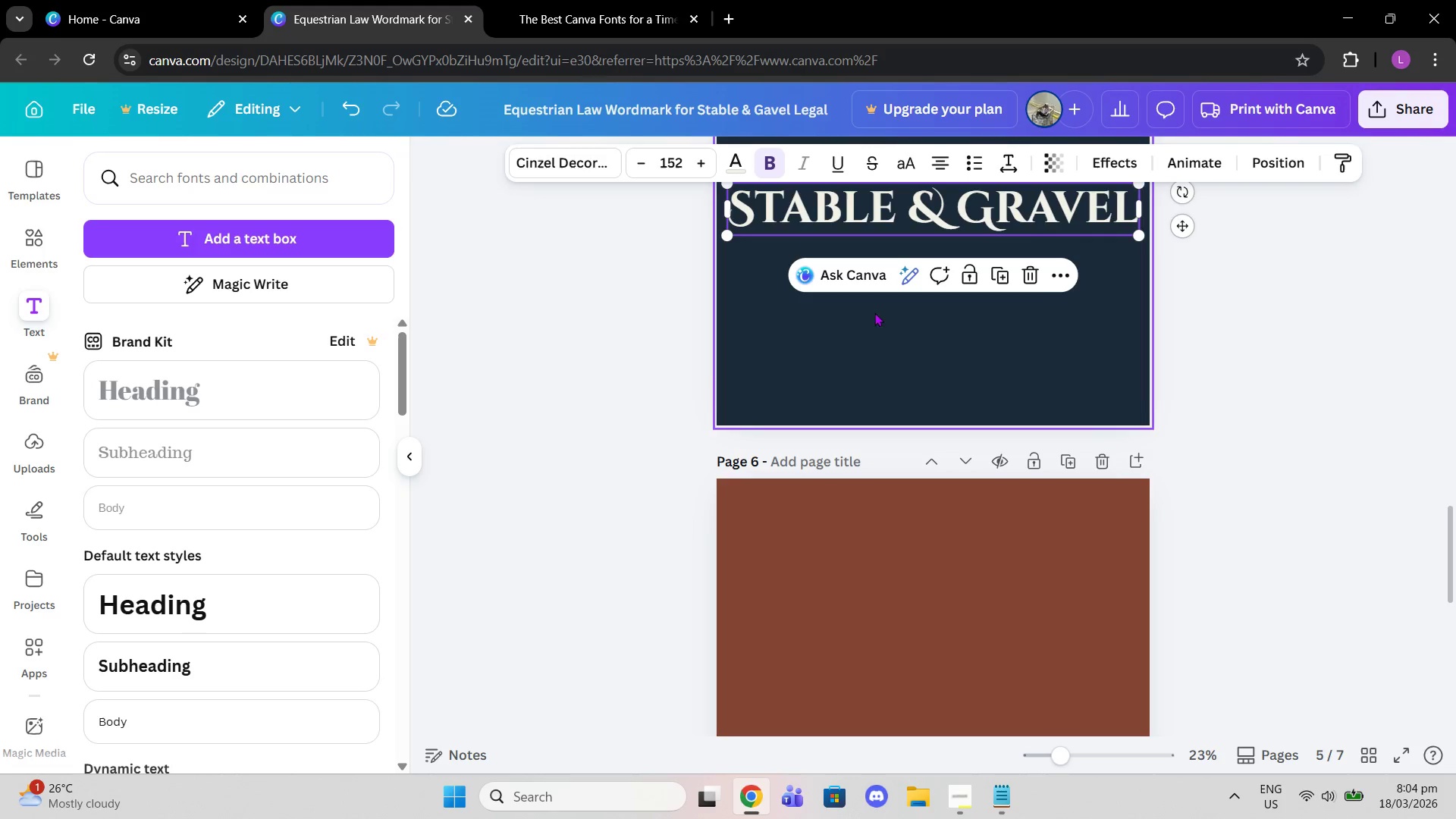 
scroll: coordinate [981, 304], scroll_direction: up, amount: 6.0
 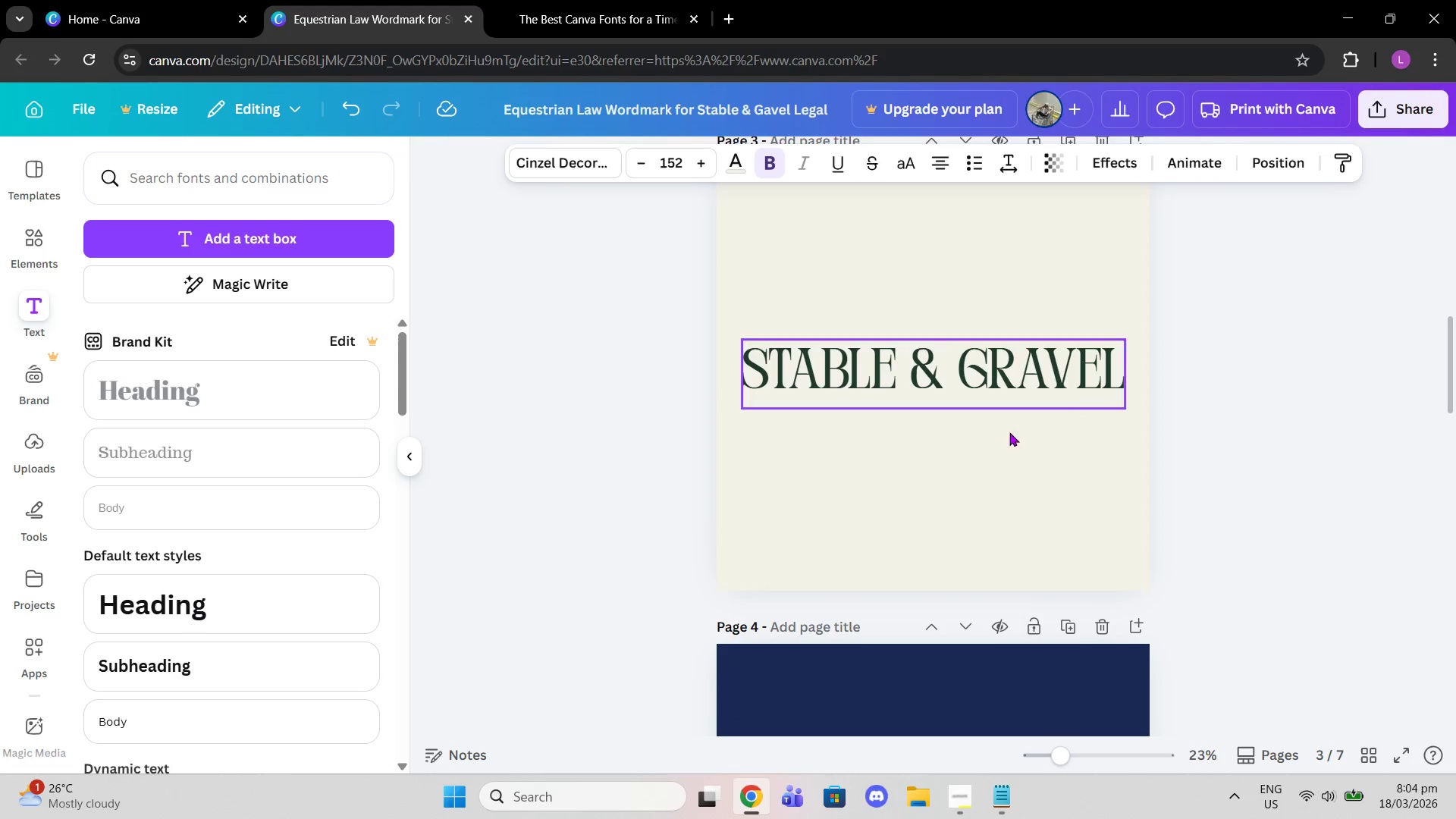 
scroll: coordinate [1018, 472], scroll_direction: down, amount: 3.0
 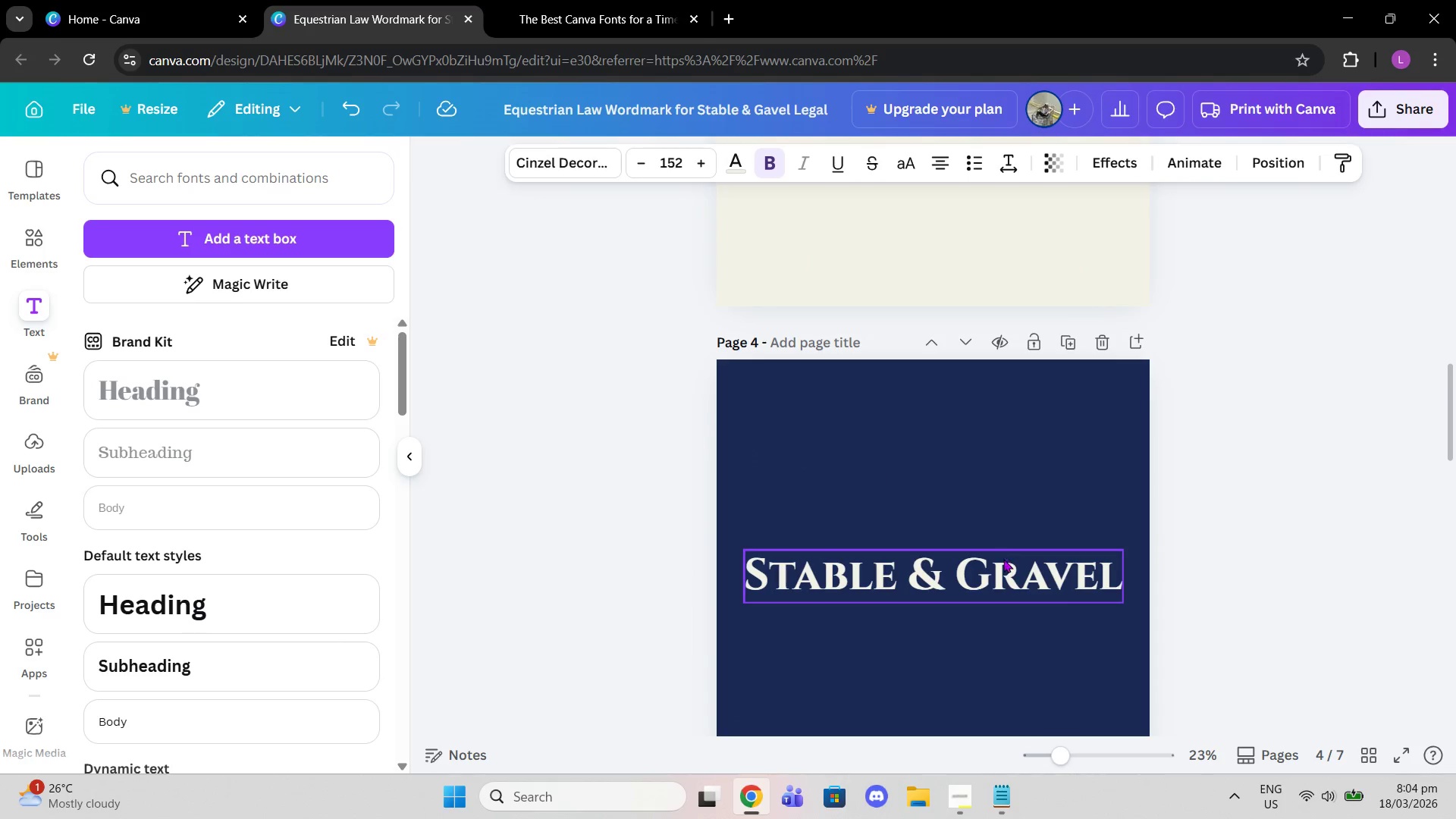 
left_click([1003, 559])
 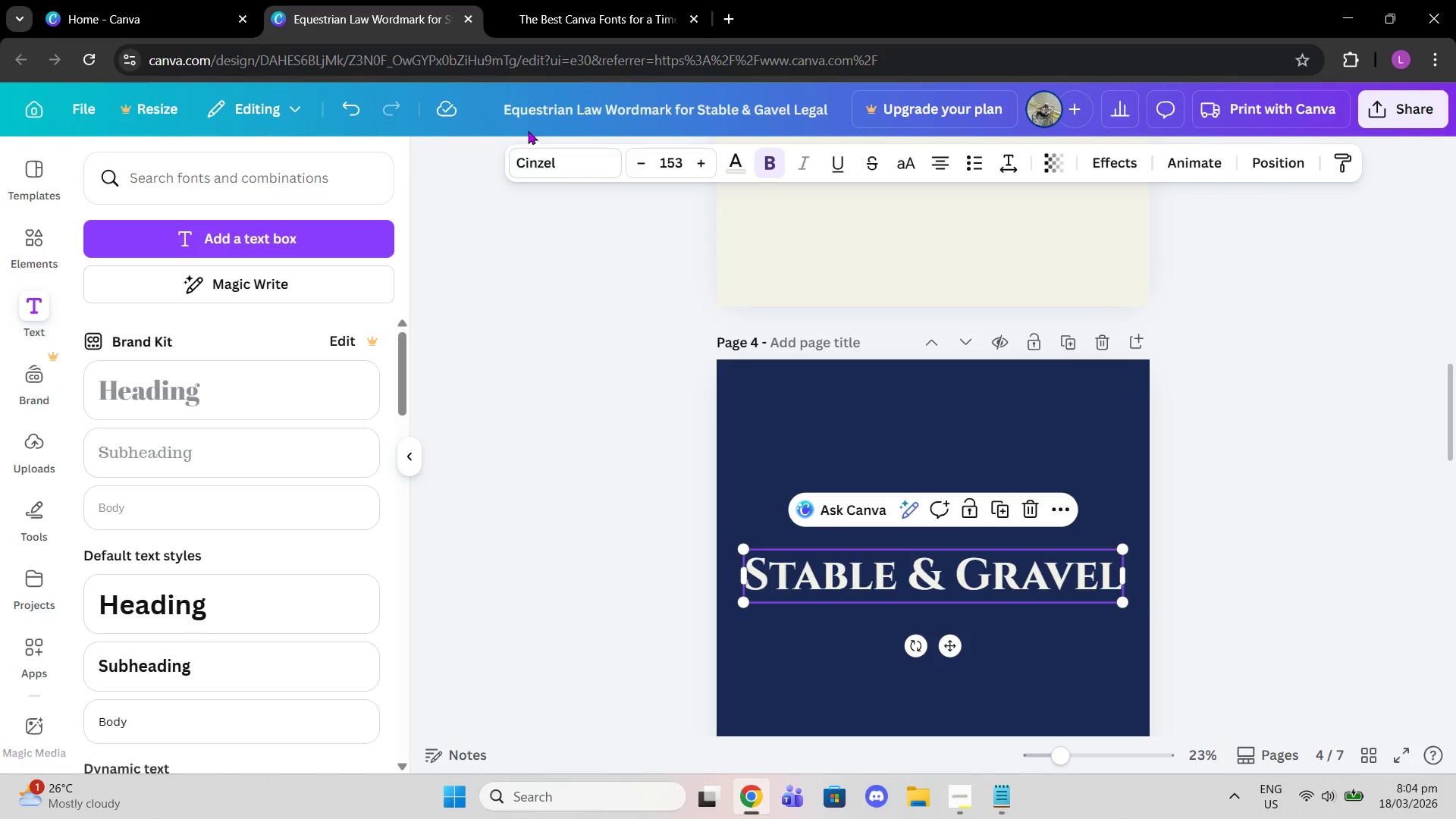 
scroll: coordinate [990, 501], scroll_direction: down, amount: 4.0
 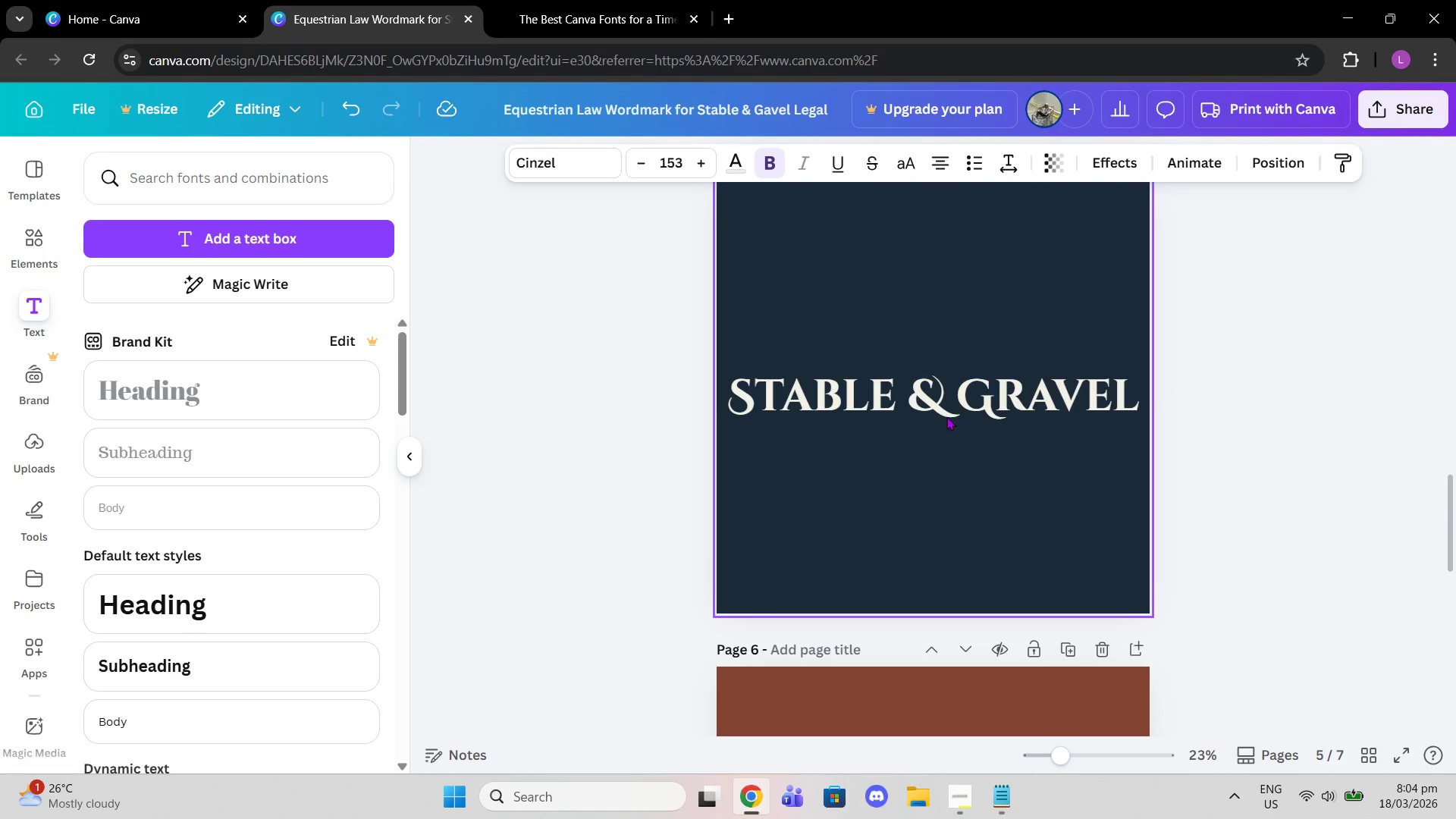 
left_click([940, 408])
 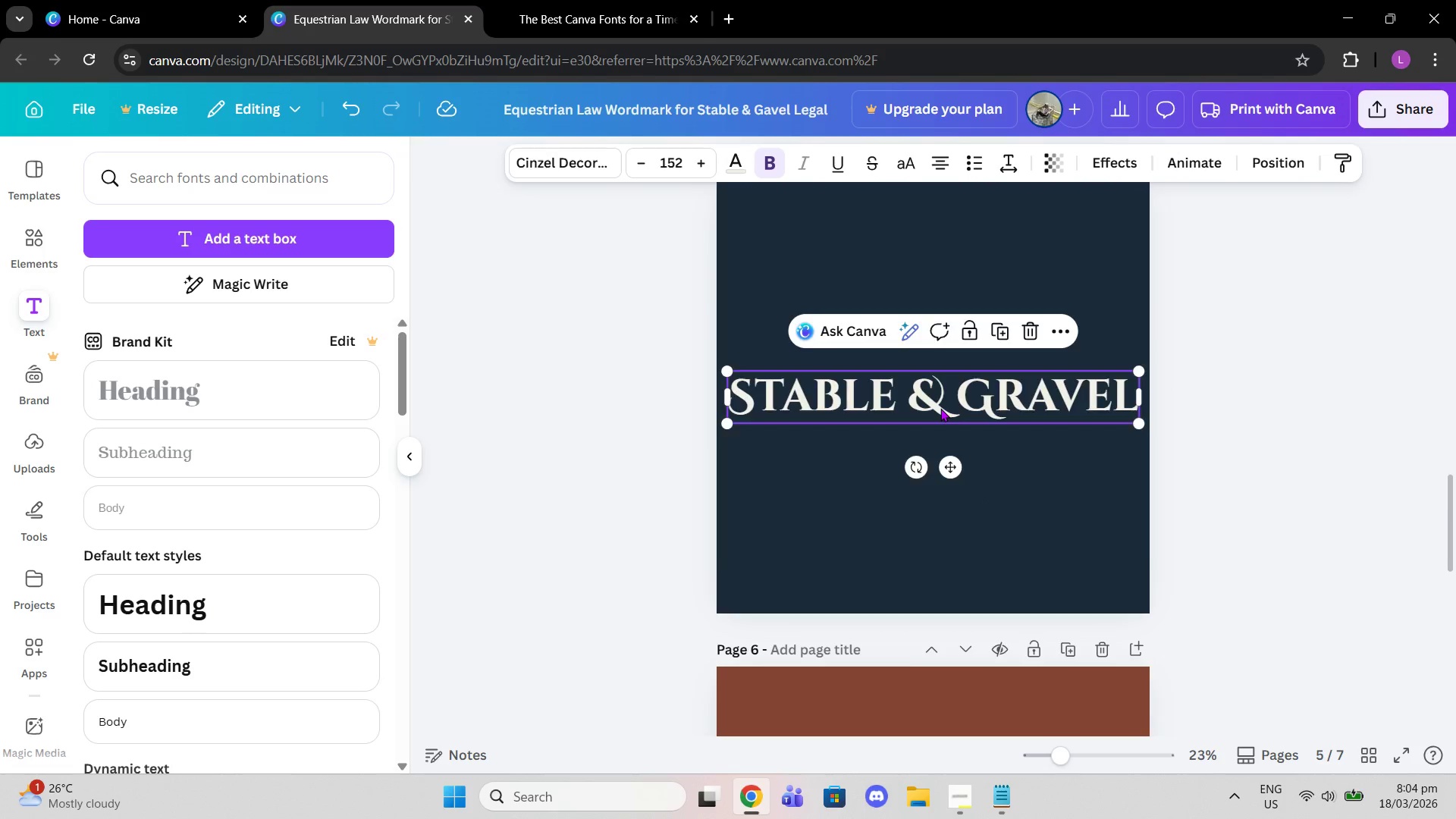 
scroll: coordinate [940, 408], scroll_direction: up, amount: 3.0
 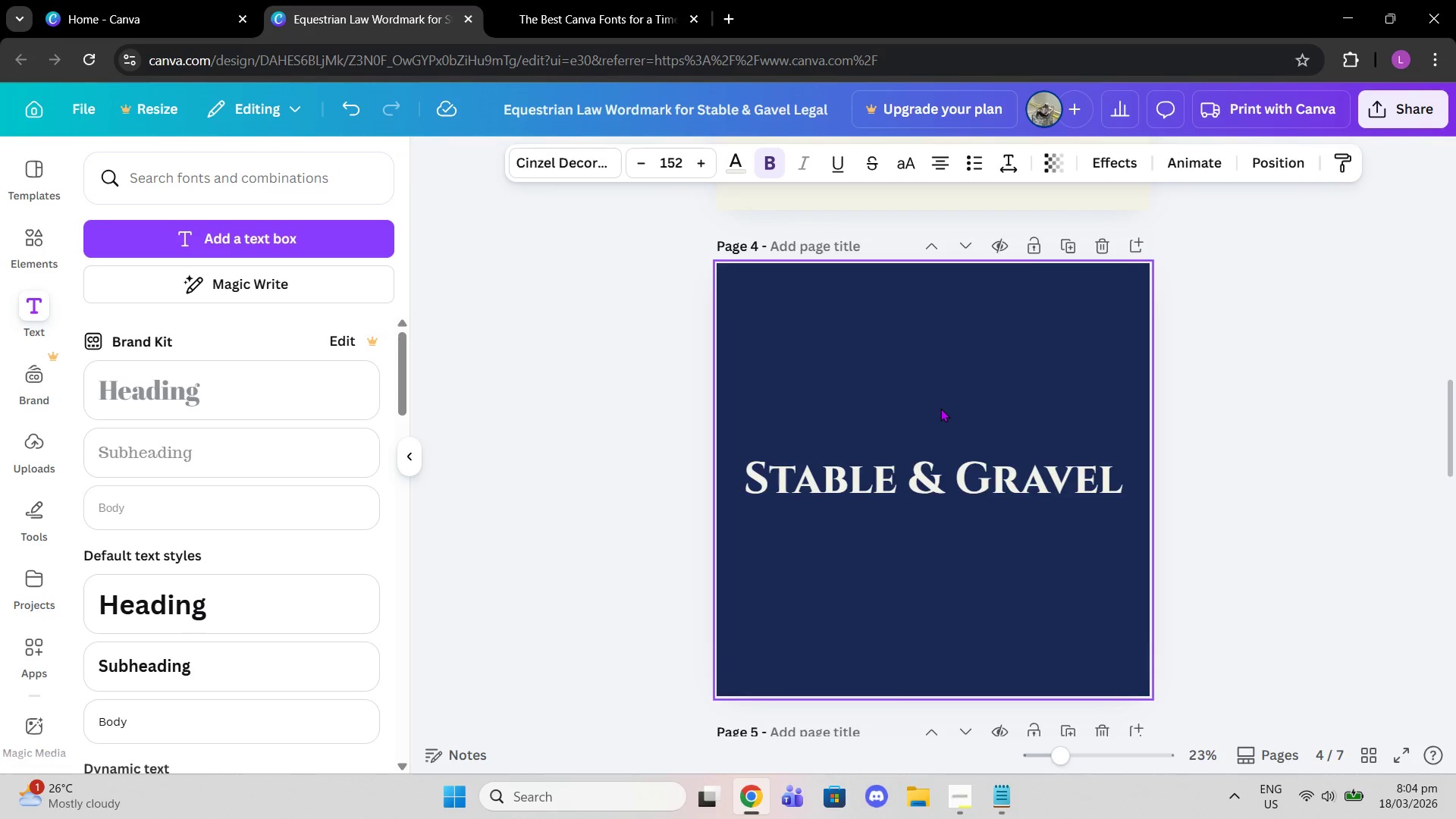 
scroll: coordinate [940, 408], scroll_direction: down, amount: 2.0
 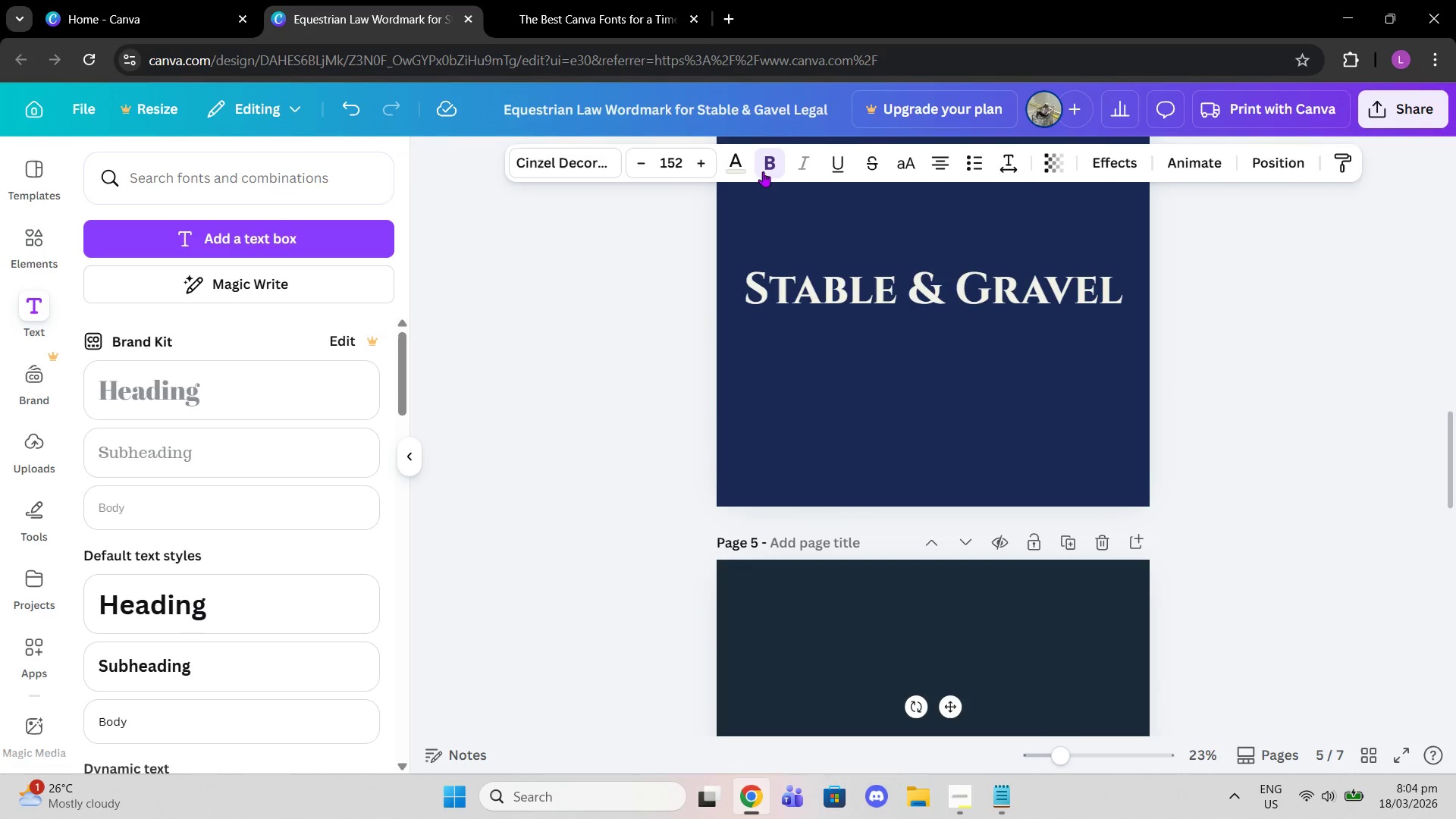 
left_click([763, 168])
 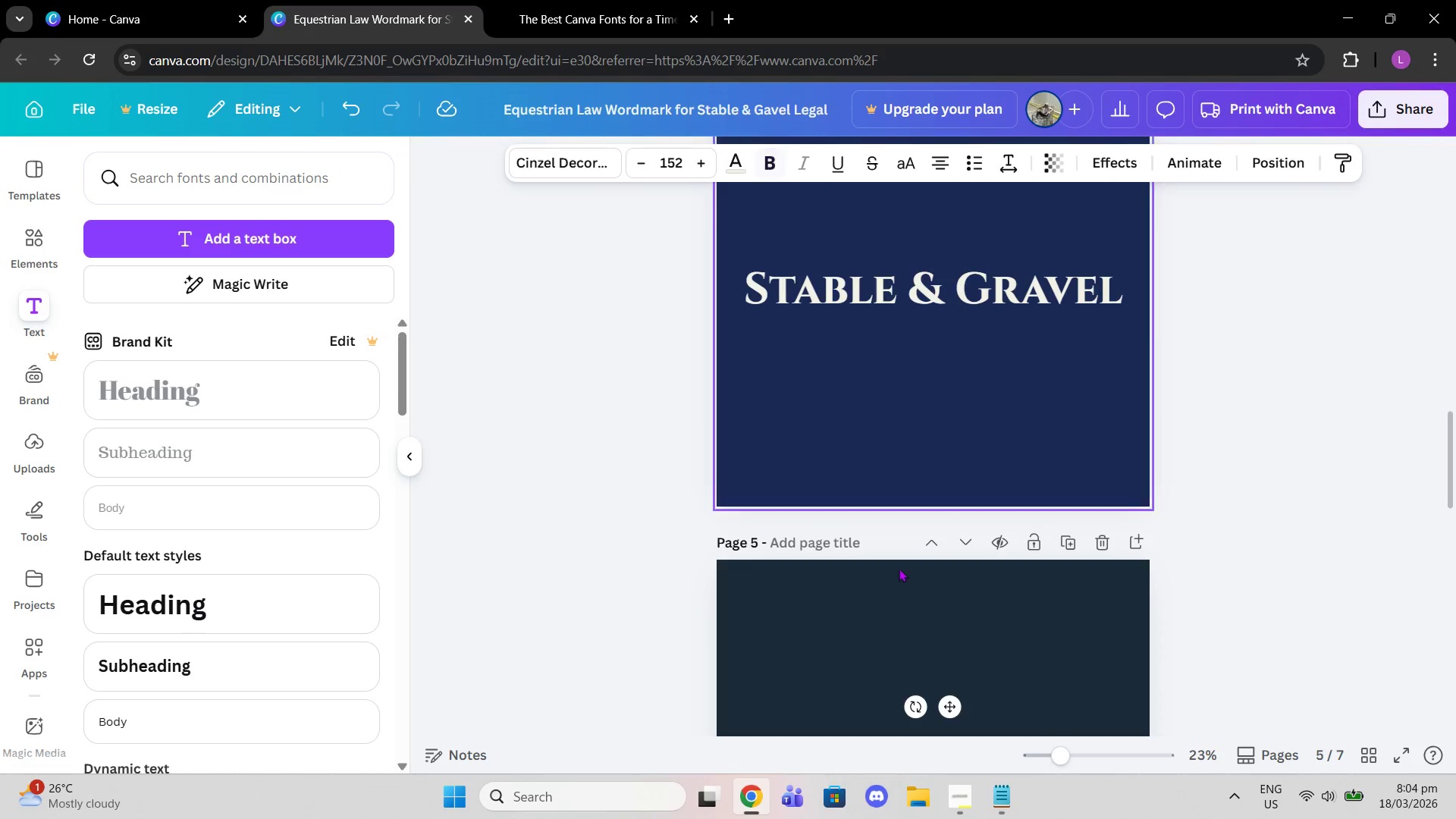 
scroll: coordinate [904, 602], scroll_direction: down, amount: 3.0
 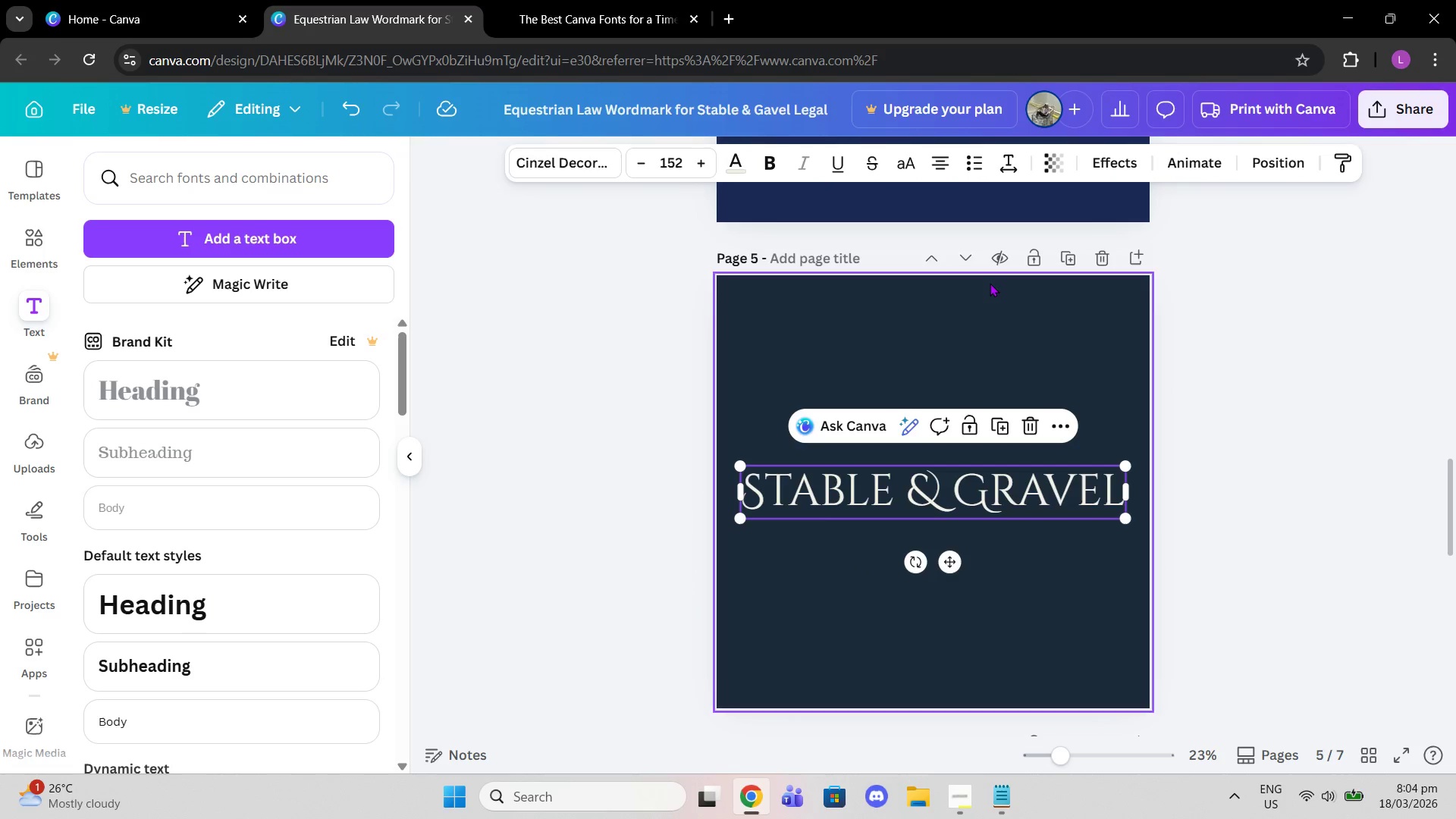 
scroll: coordinate [1079, 366], scroll_direction: up, amount: 6.0
 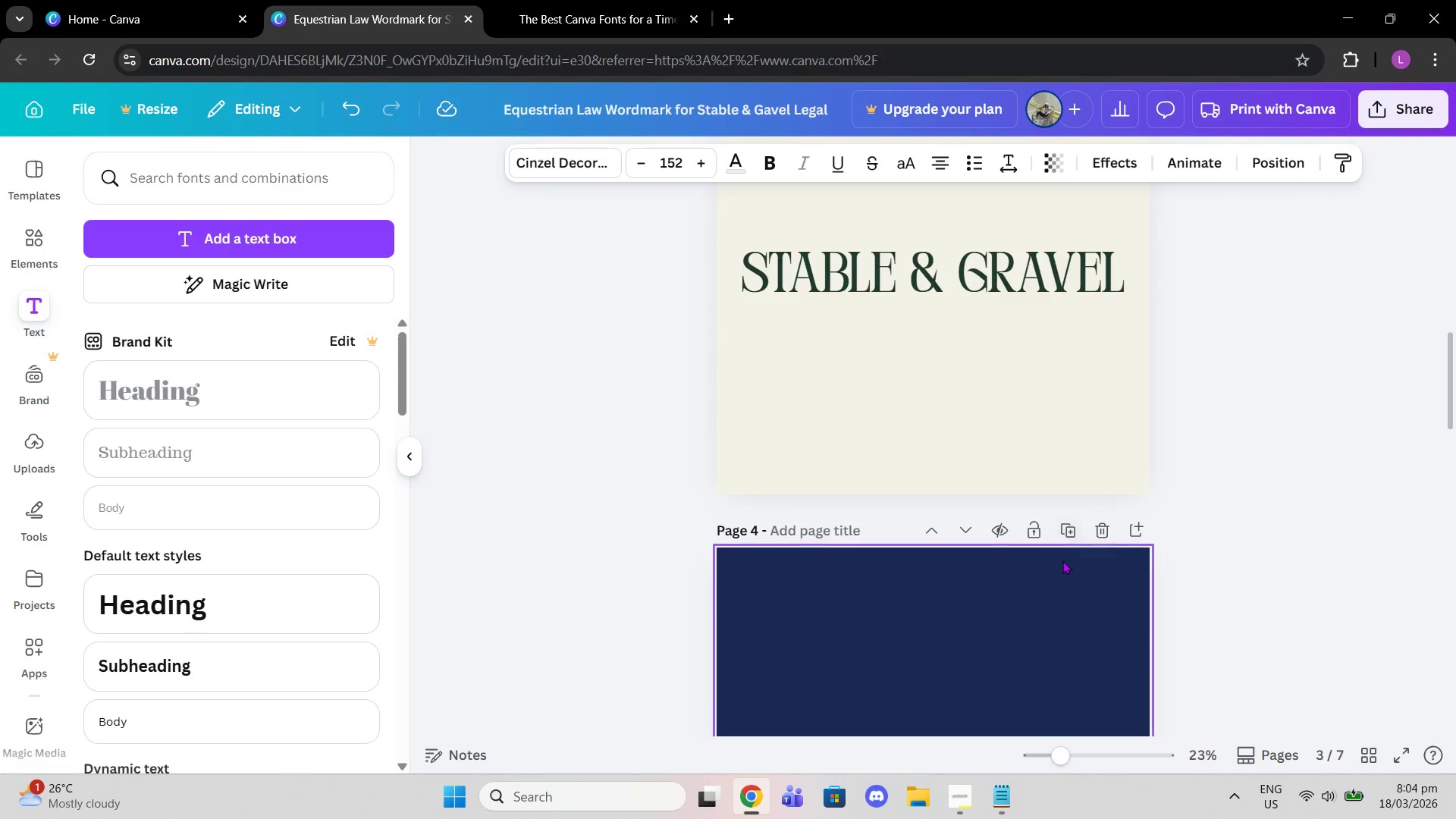 
left_click([1072, 519])
 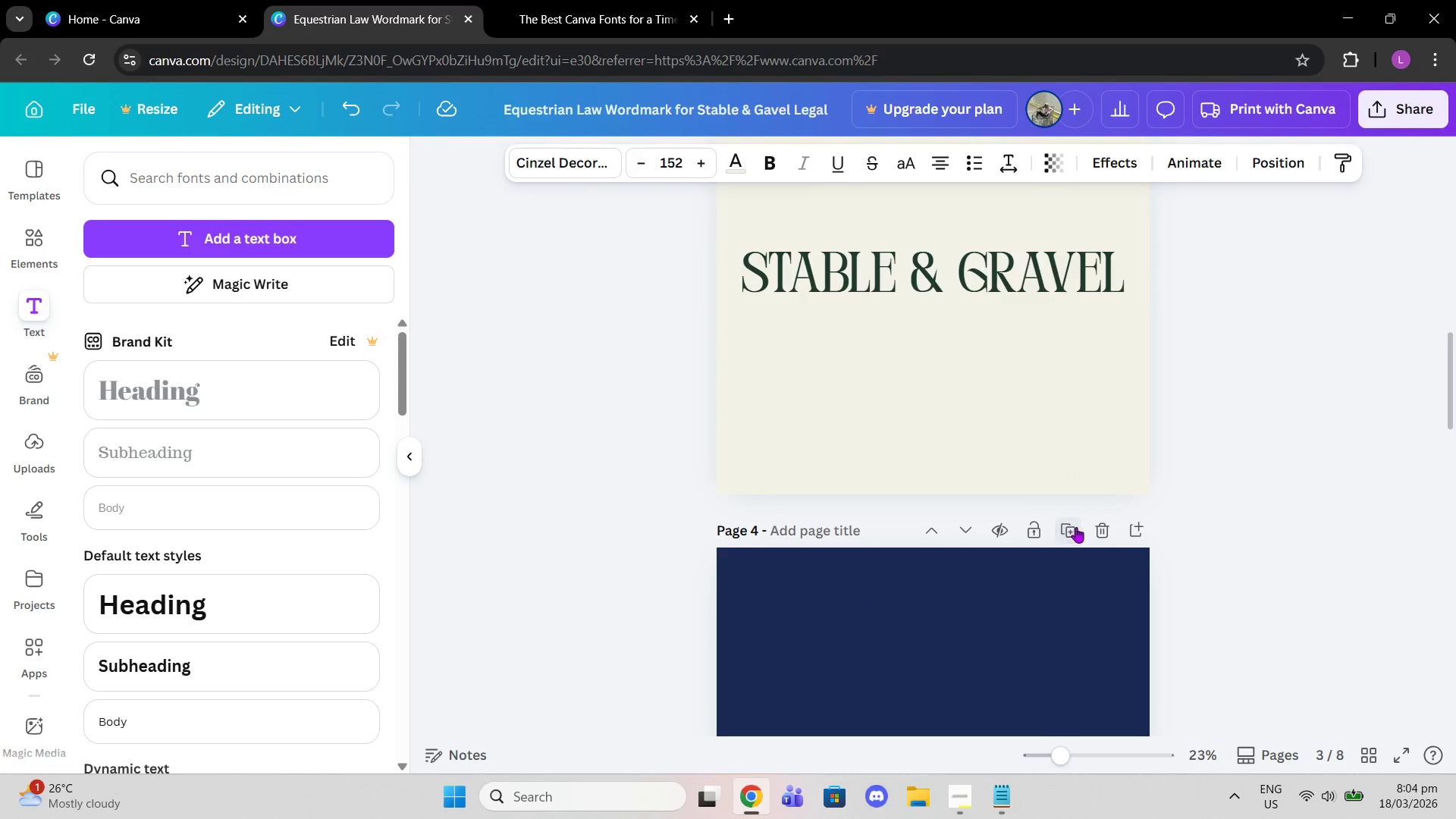 
scroll: coordinate [973, 681], scroll_direction: down, amount: 5.0
 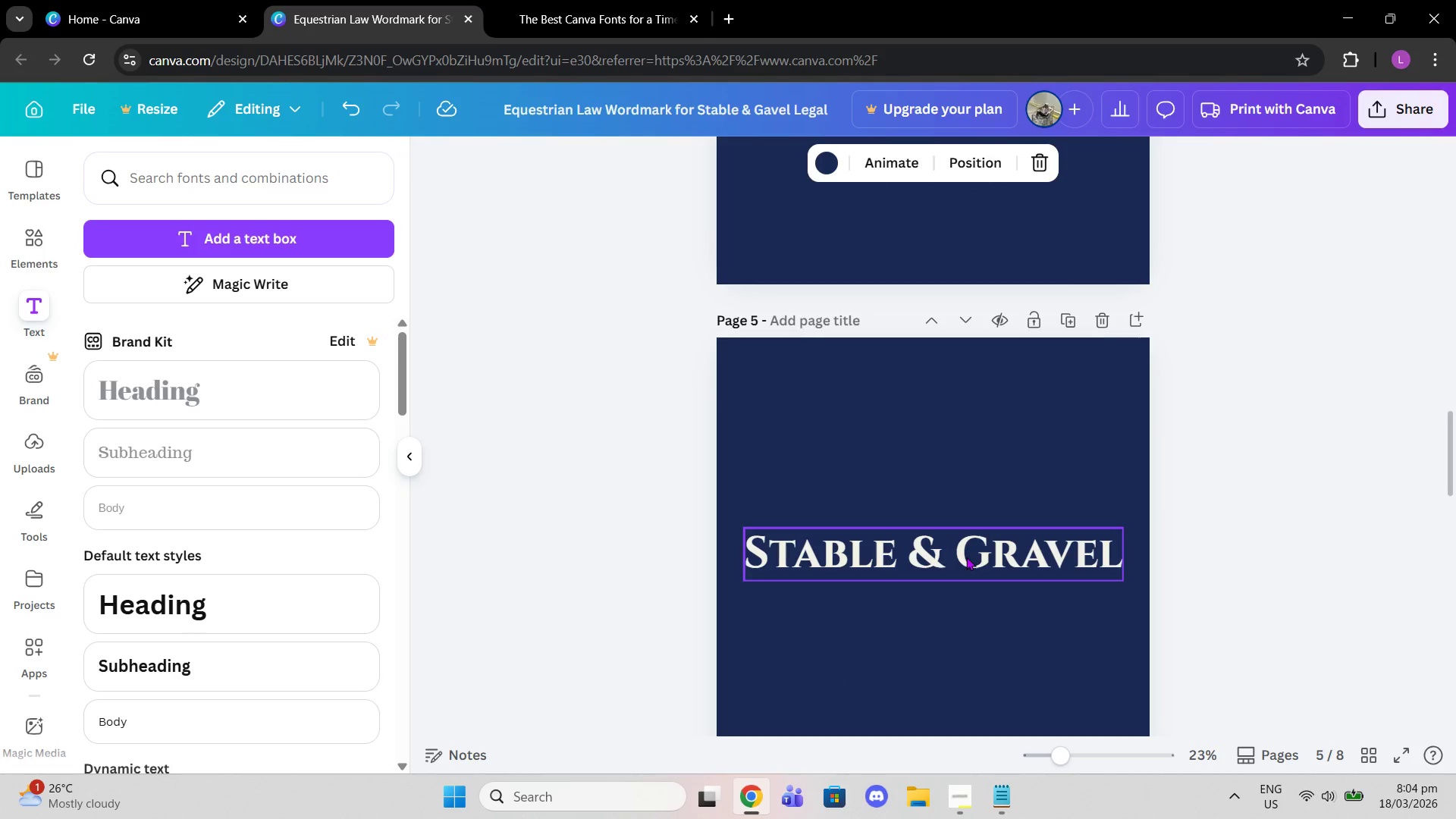 
left_click([959, 543])
 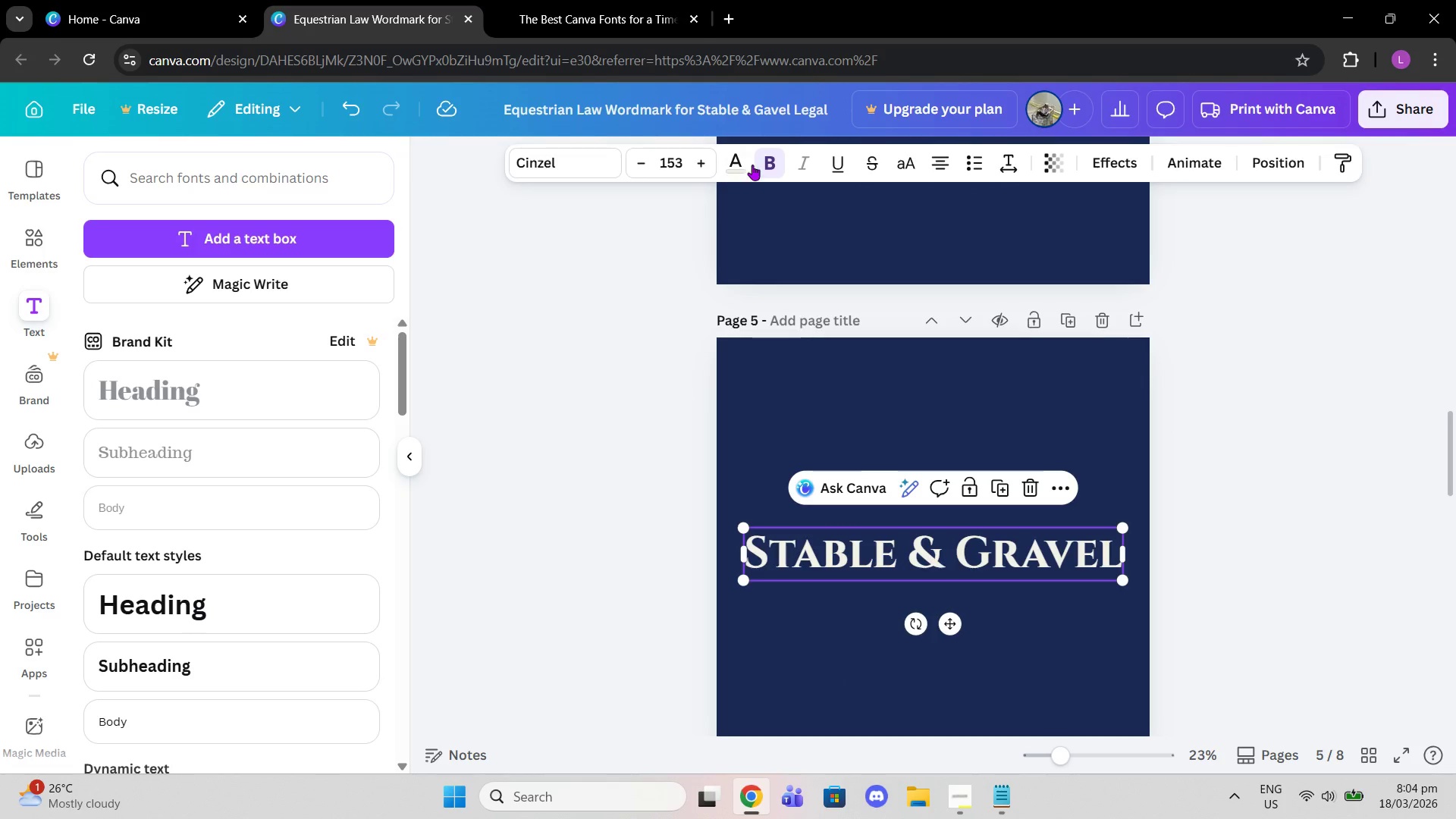 
left_click([767, 161])
 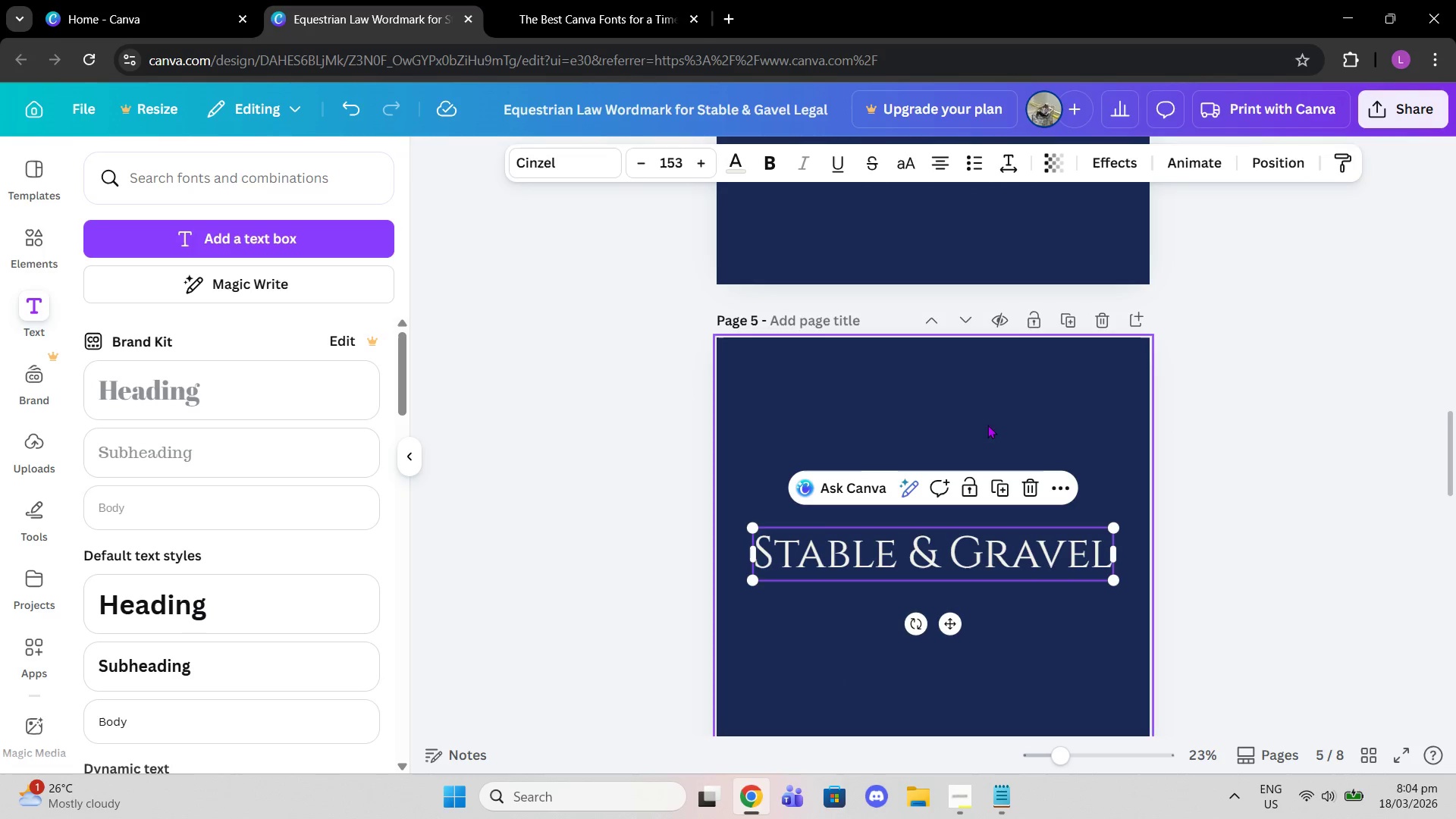 
scroll: coordinate [1165, 520], scroll_direction: down, amount: 4.0
 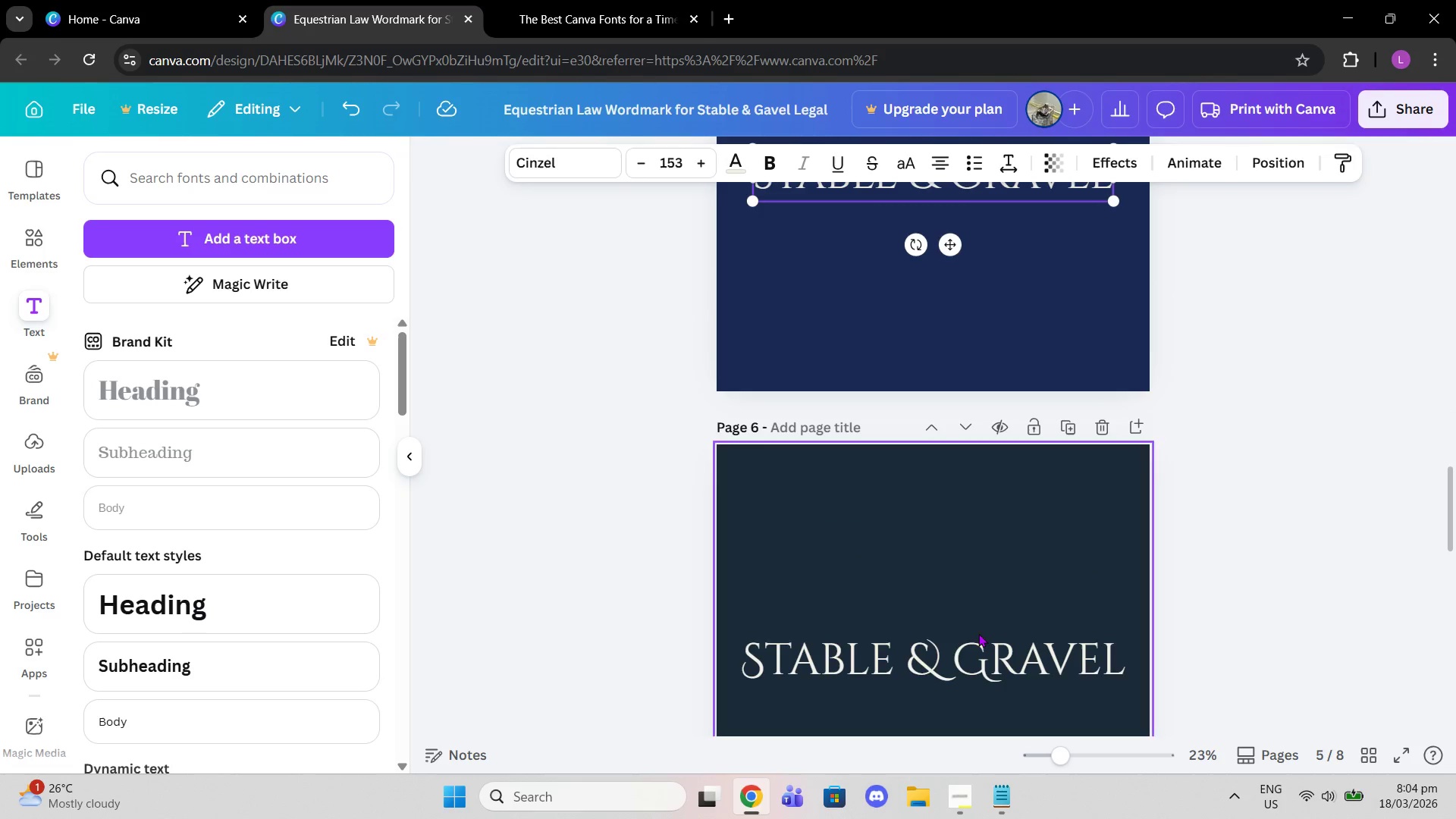 
left_click([978, 642])
 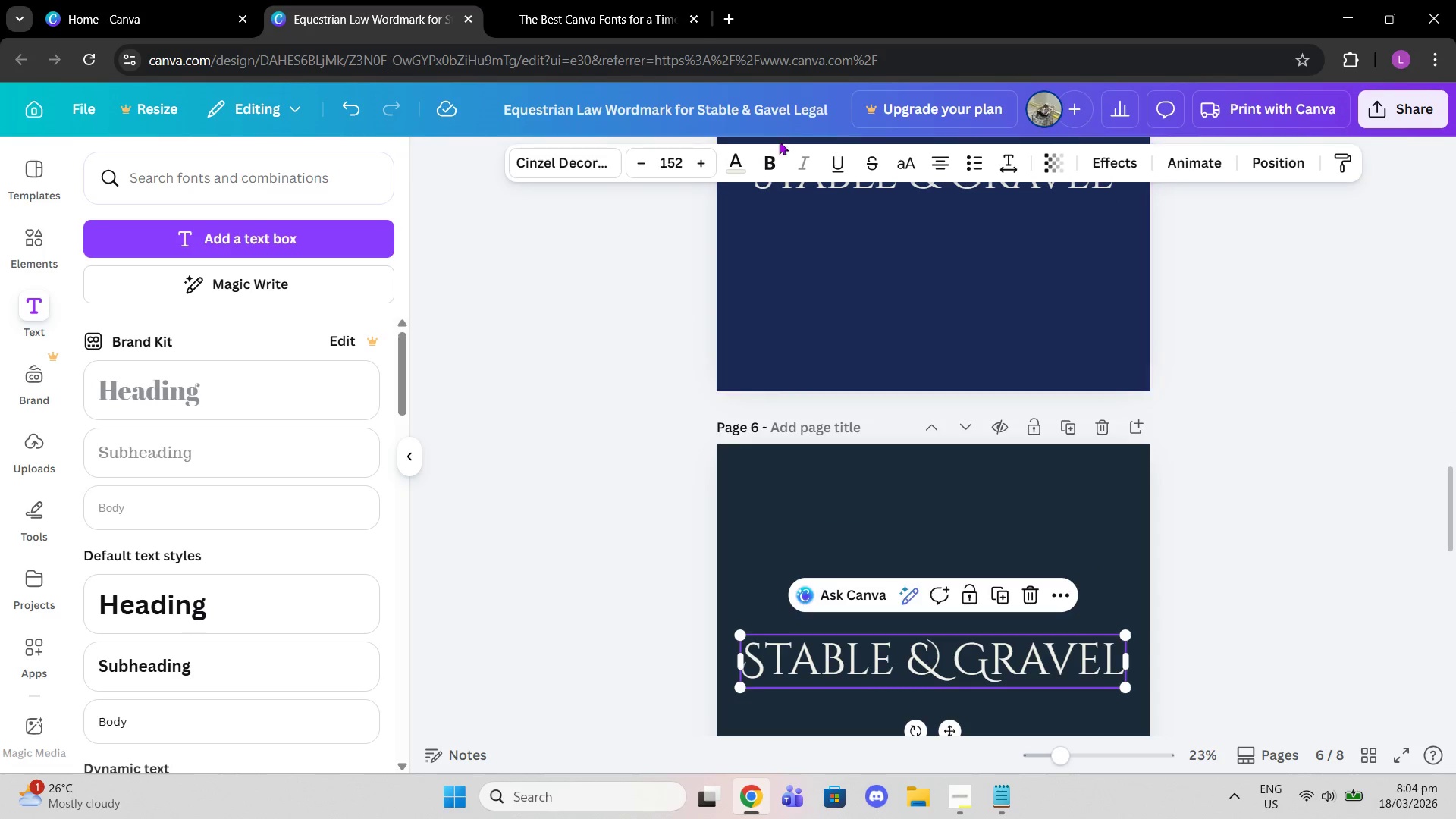 
left_click([767, 157])
 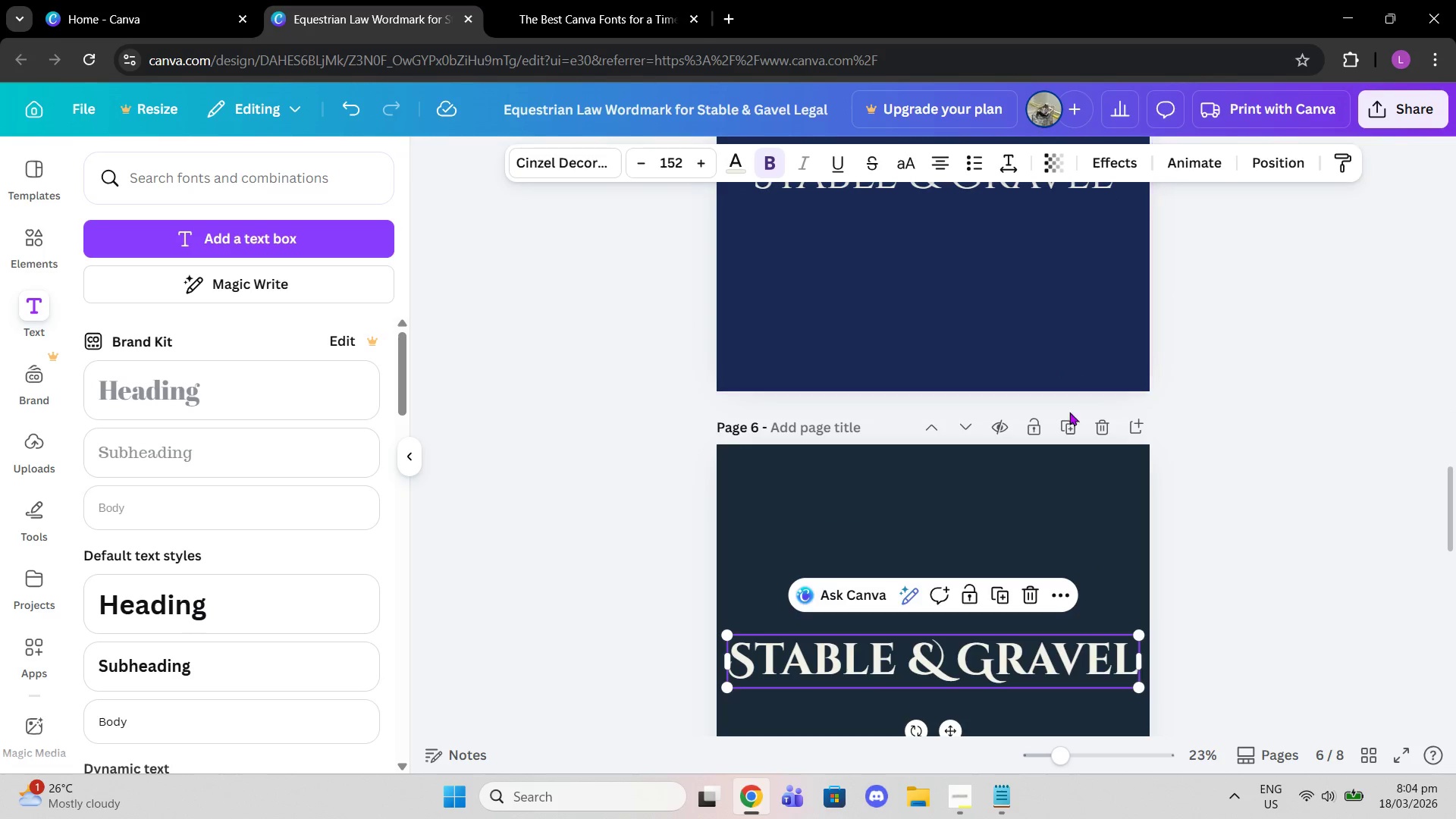 
left_click([1065, 427])
 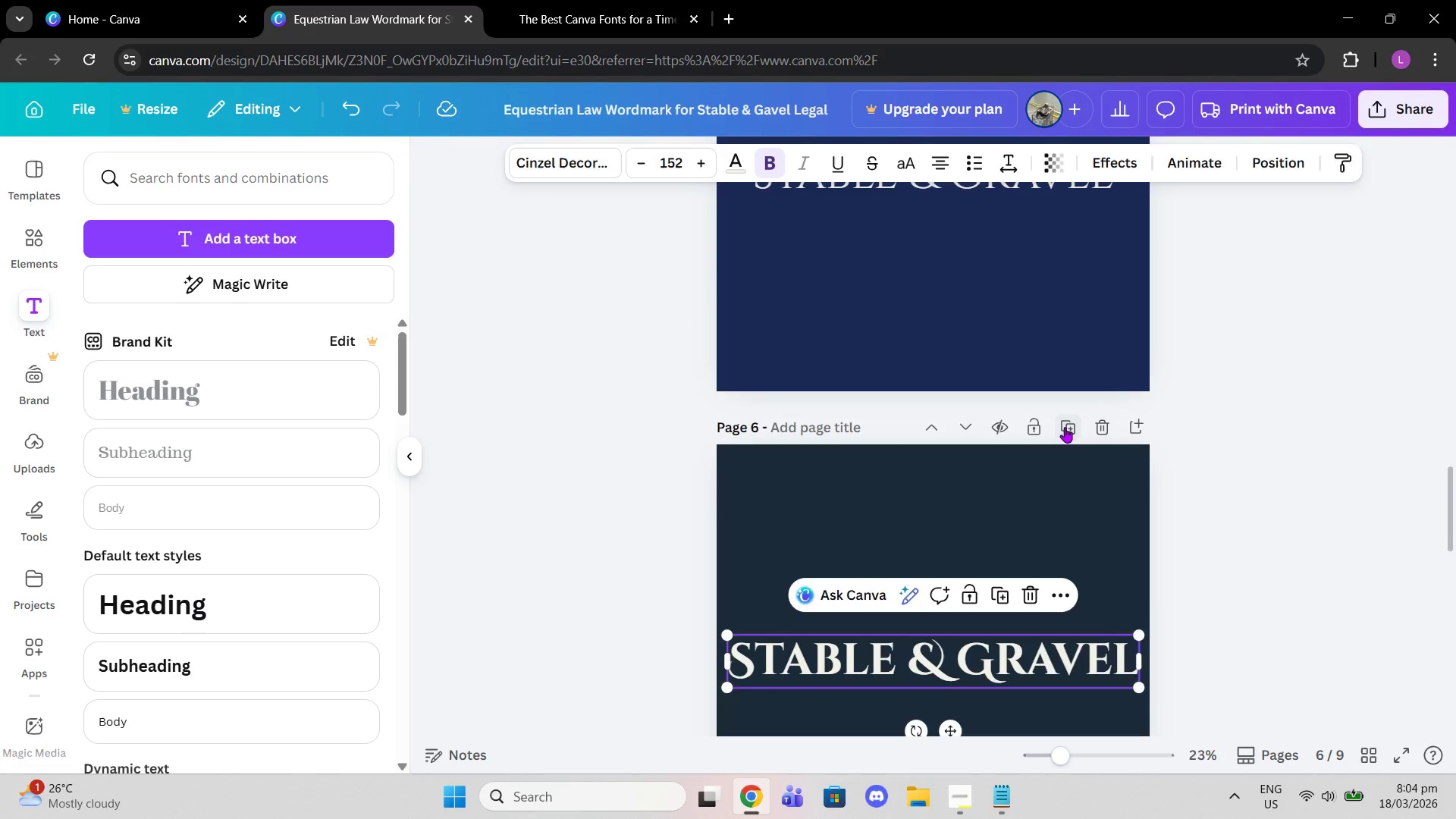 
scroll: coordinate [1079, 440], scroll_direction: down, amount: 4.0
 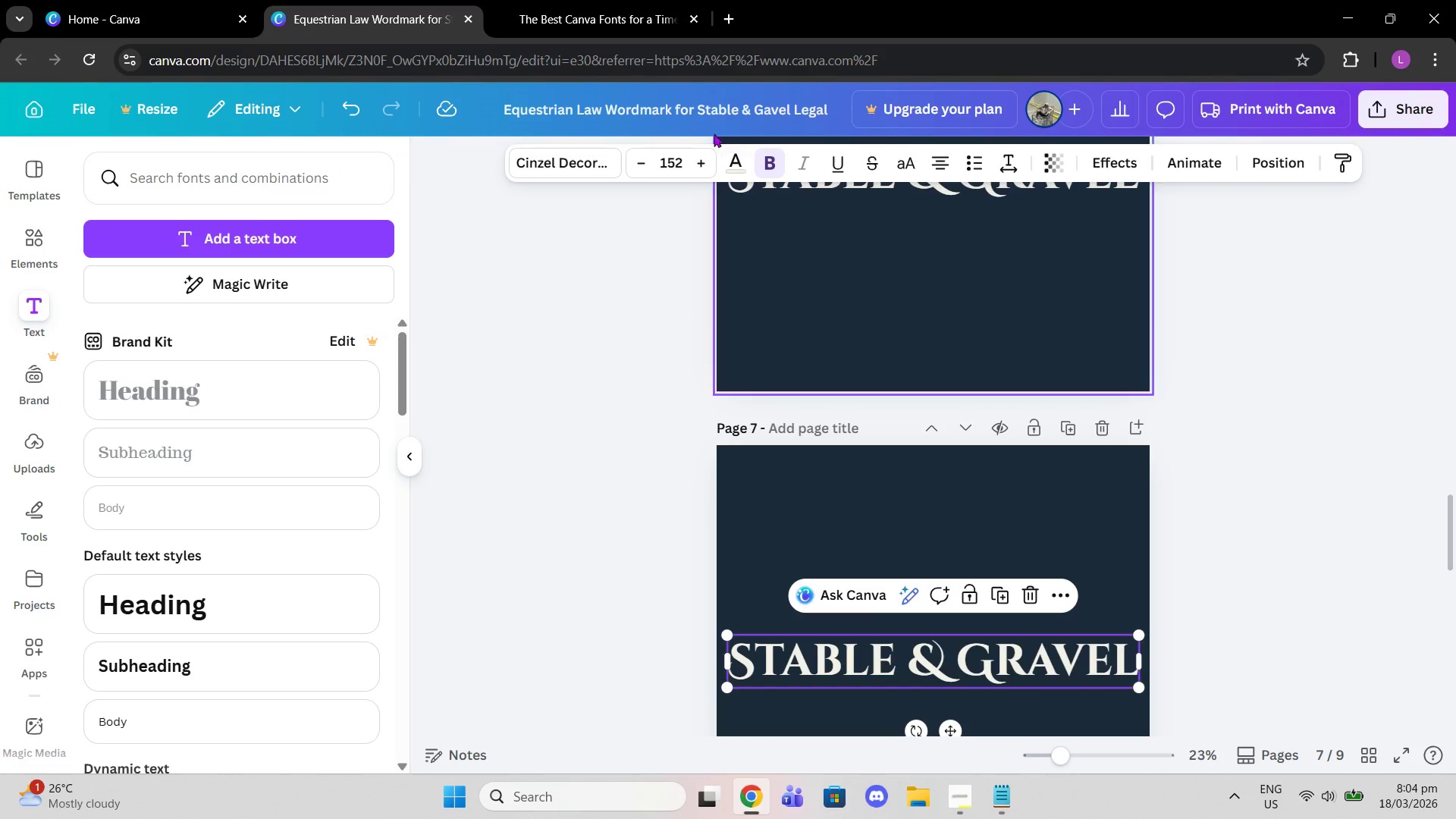 
left_click([777, 165])
 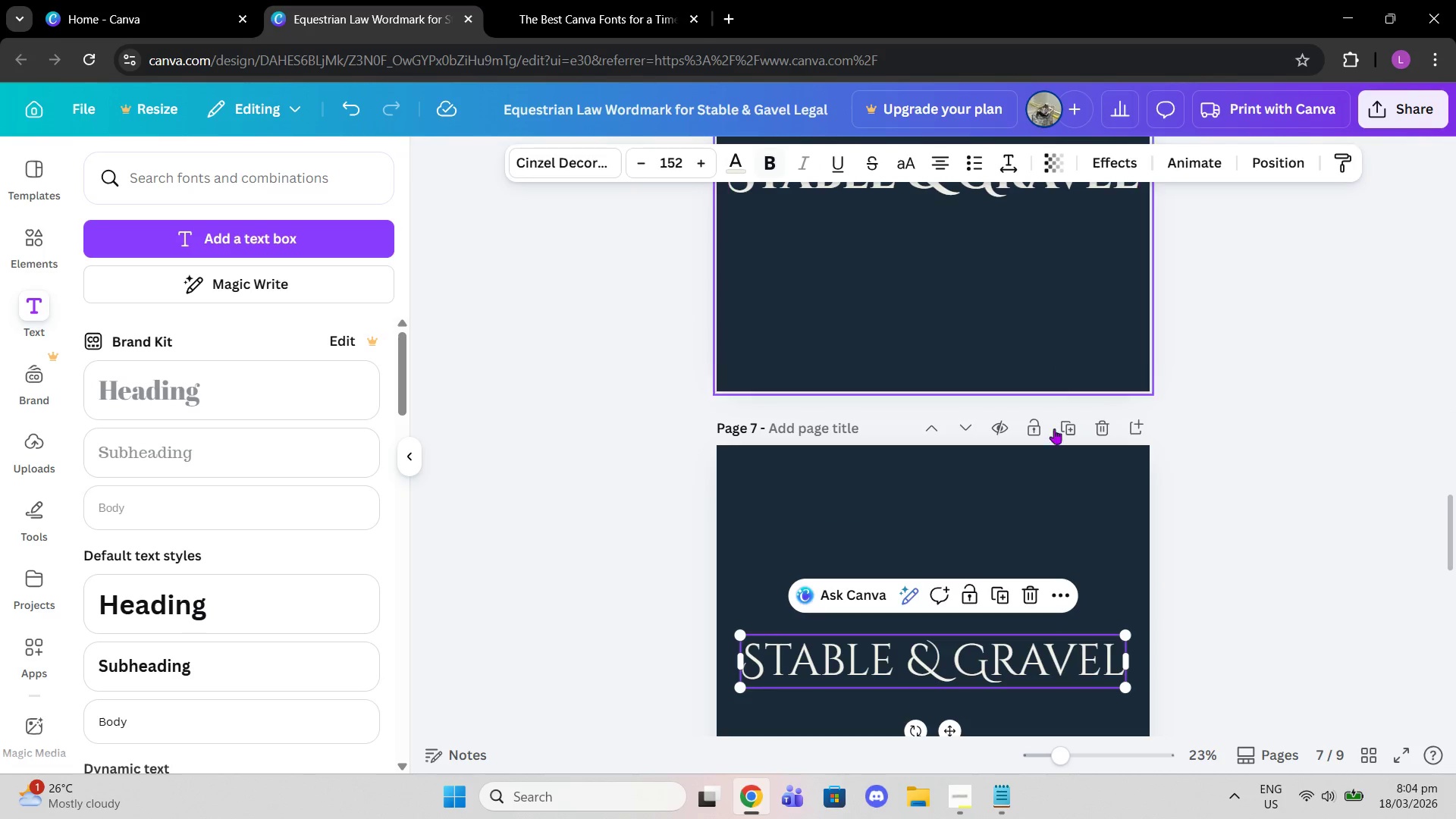 
left_click([1015, 547])
 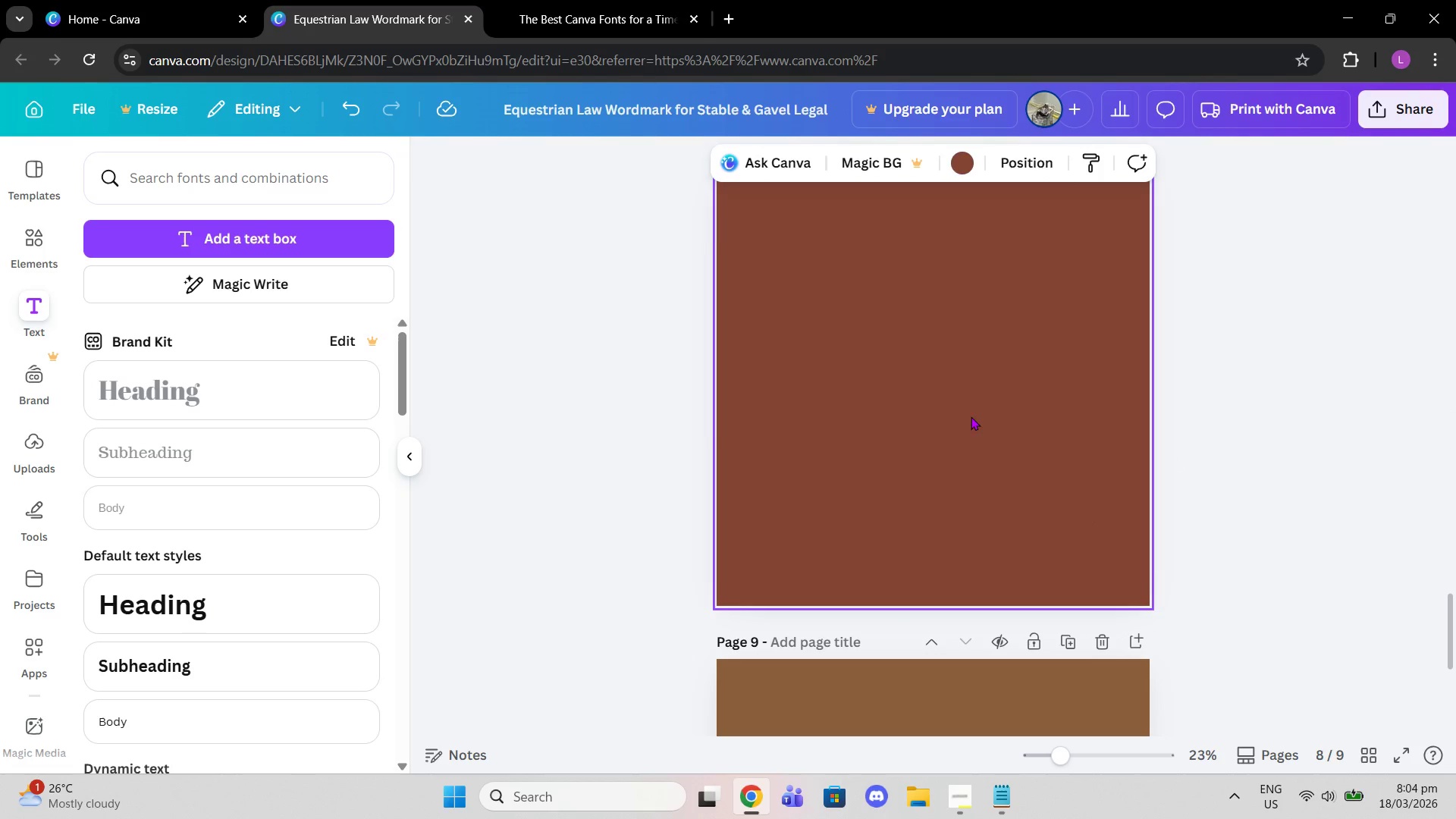 
scroll: coordinate [1179, 453], scroll_direction: down, amount: 8.0
 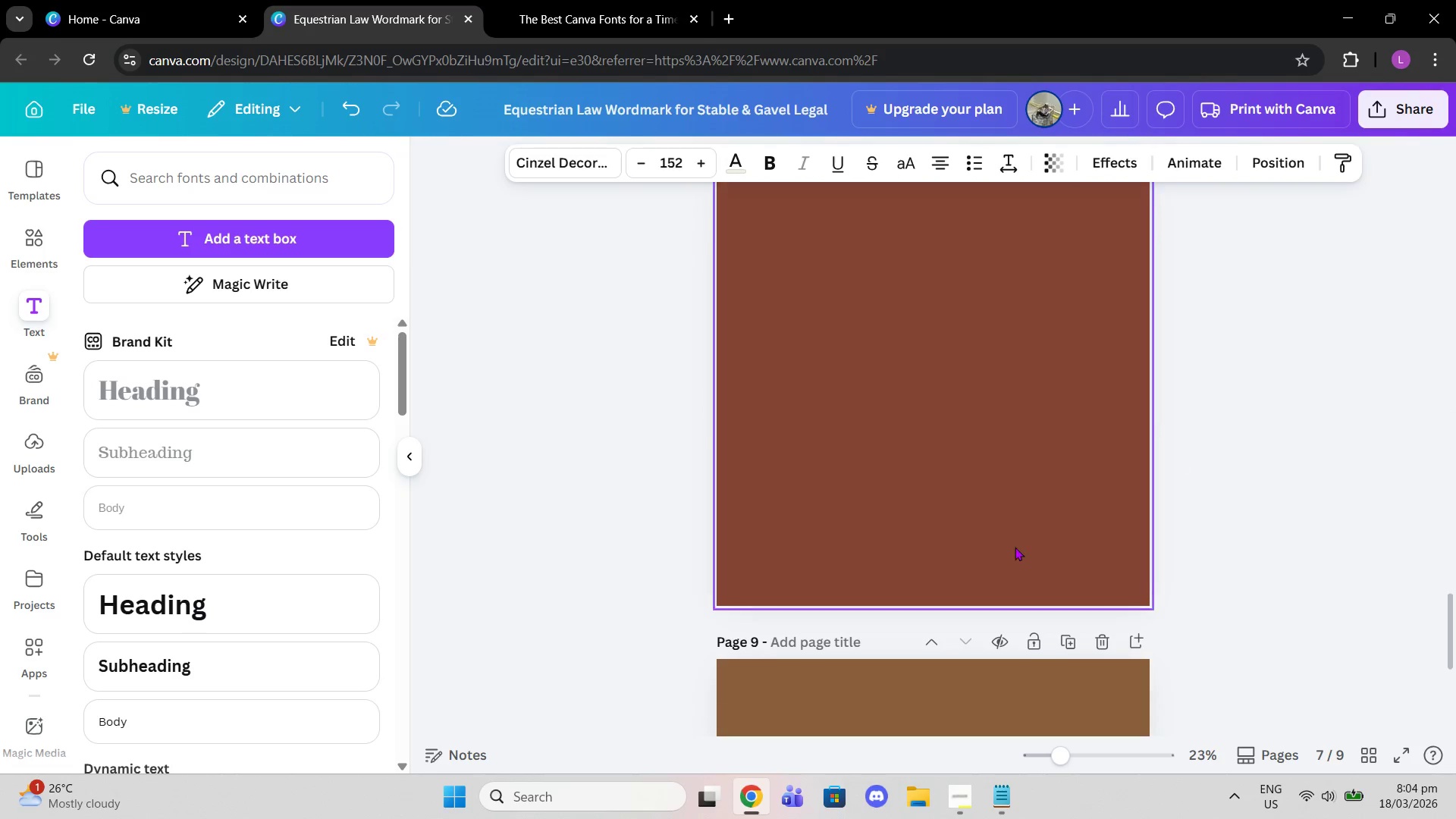 
key(Control+V)
 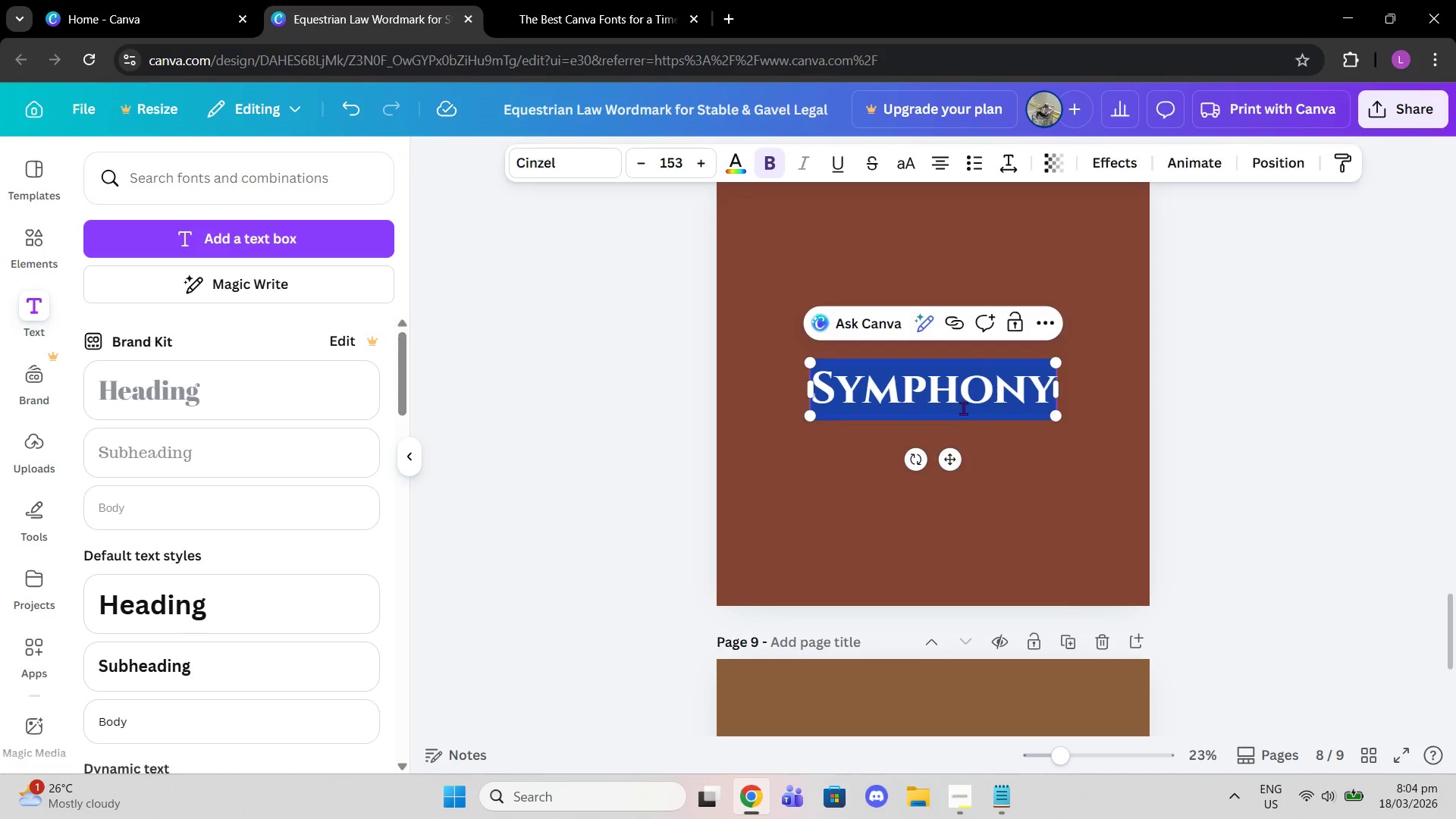 
left_click_drag(start_coordinate=[963, 408], to_coordinate=[958, 398])
 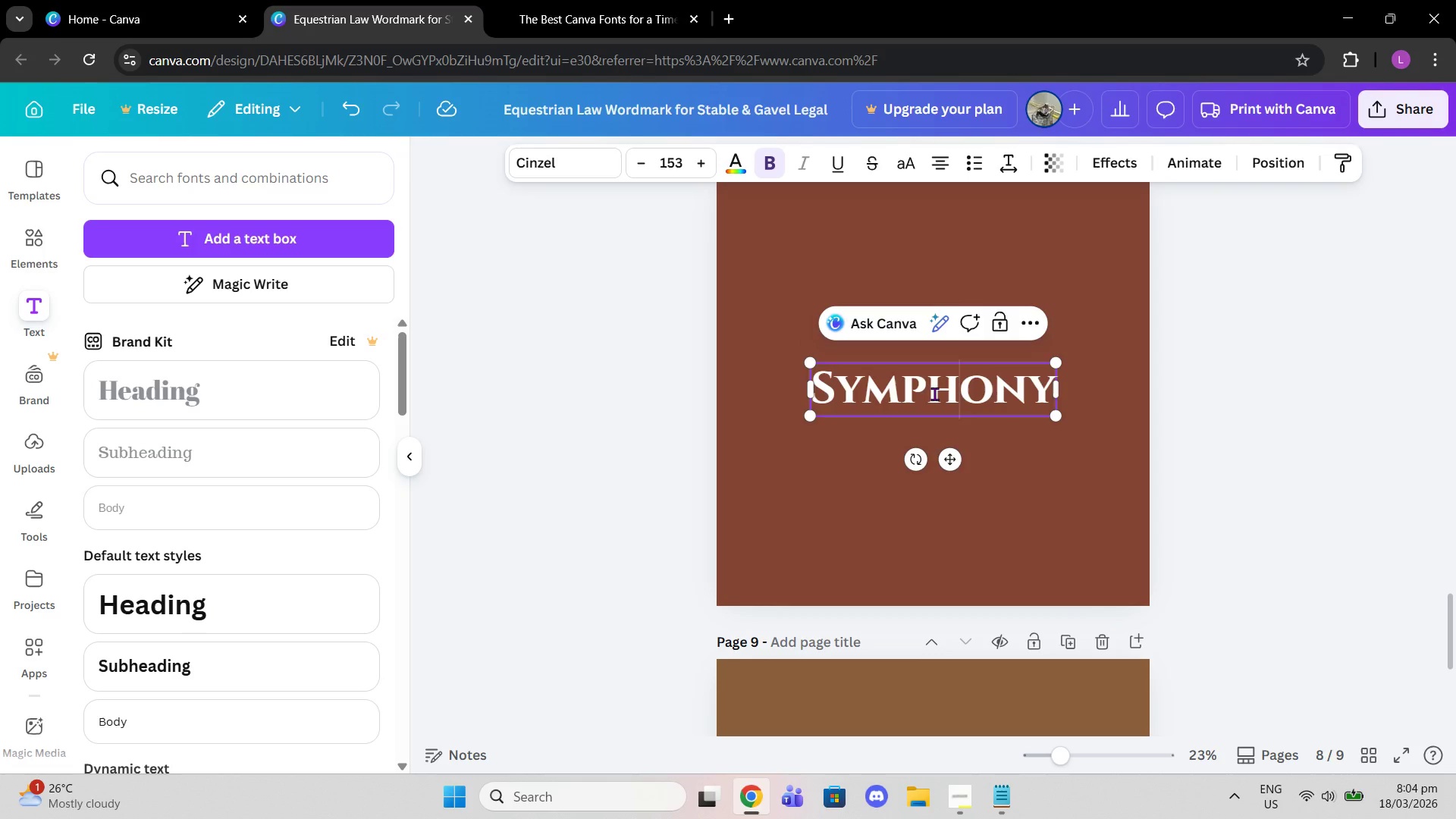 
key(Control+Z)
 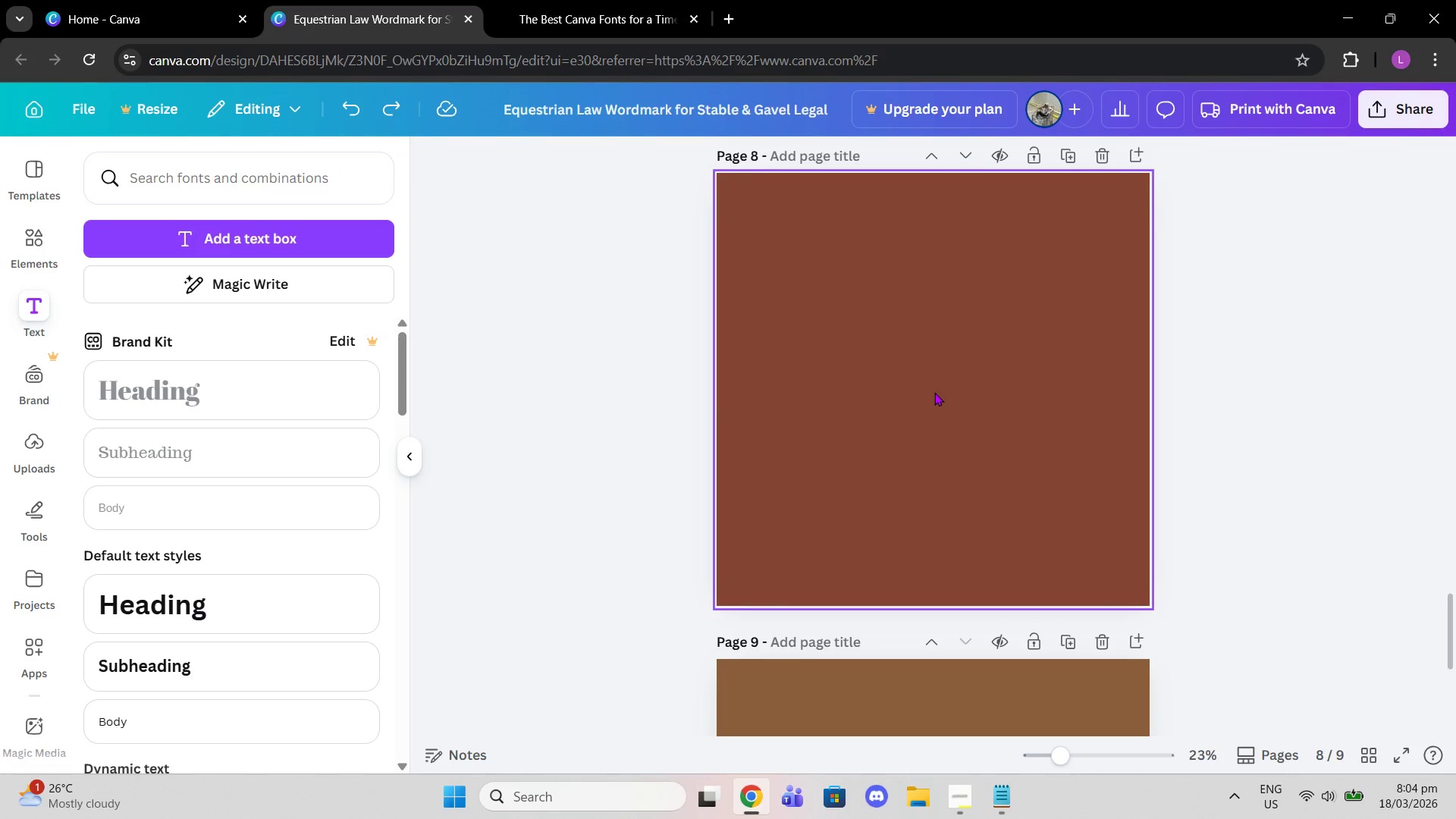 
scroll: coordinate [919, 317], scroll_direction: up, amount: 5.0
 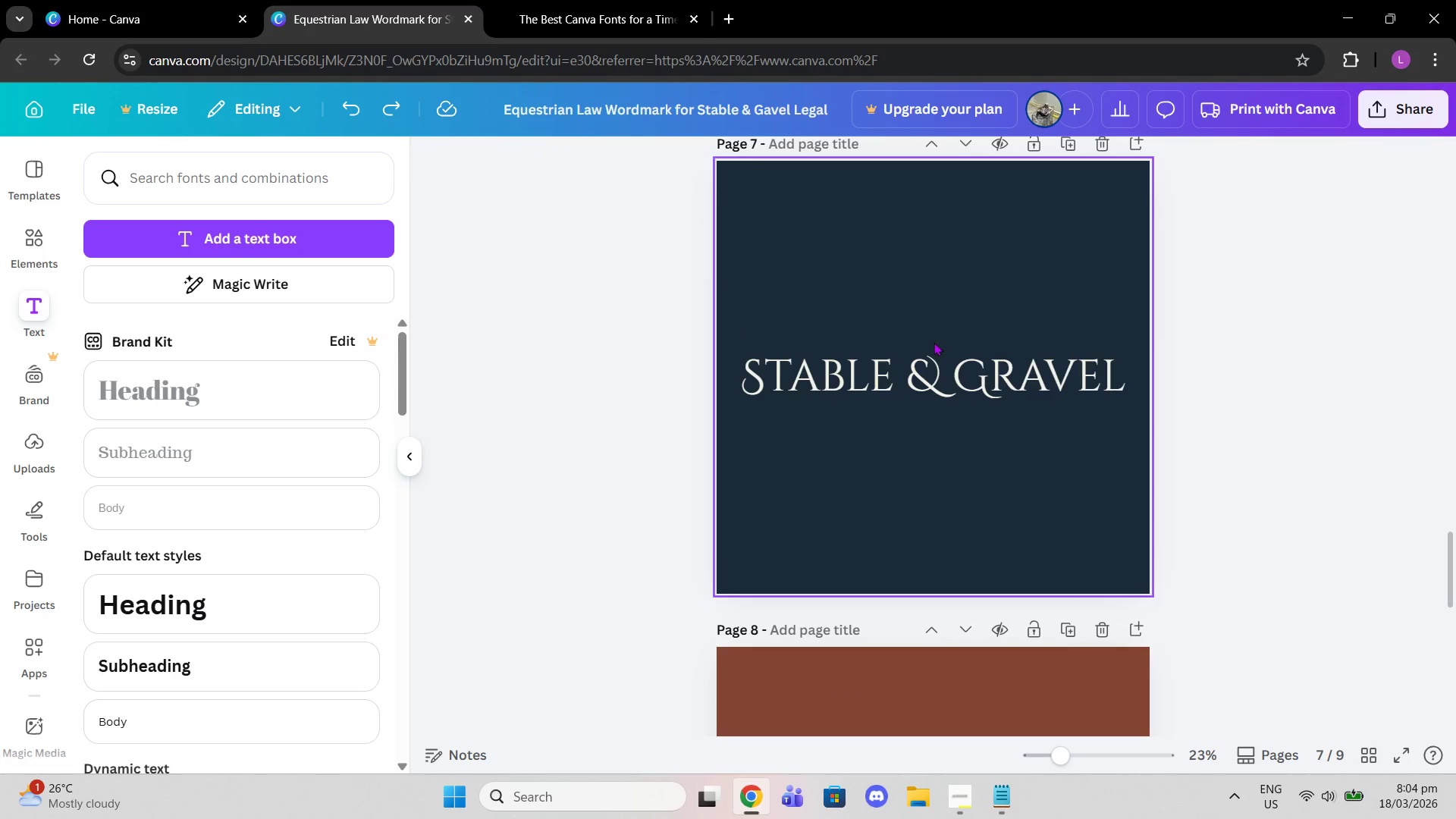 
left_click([934, 350])
 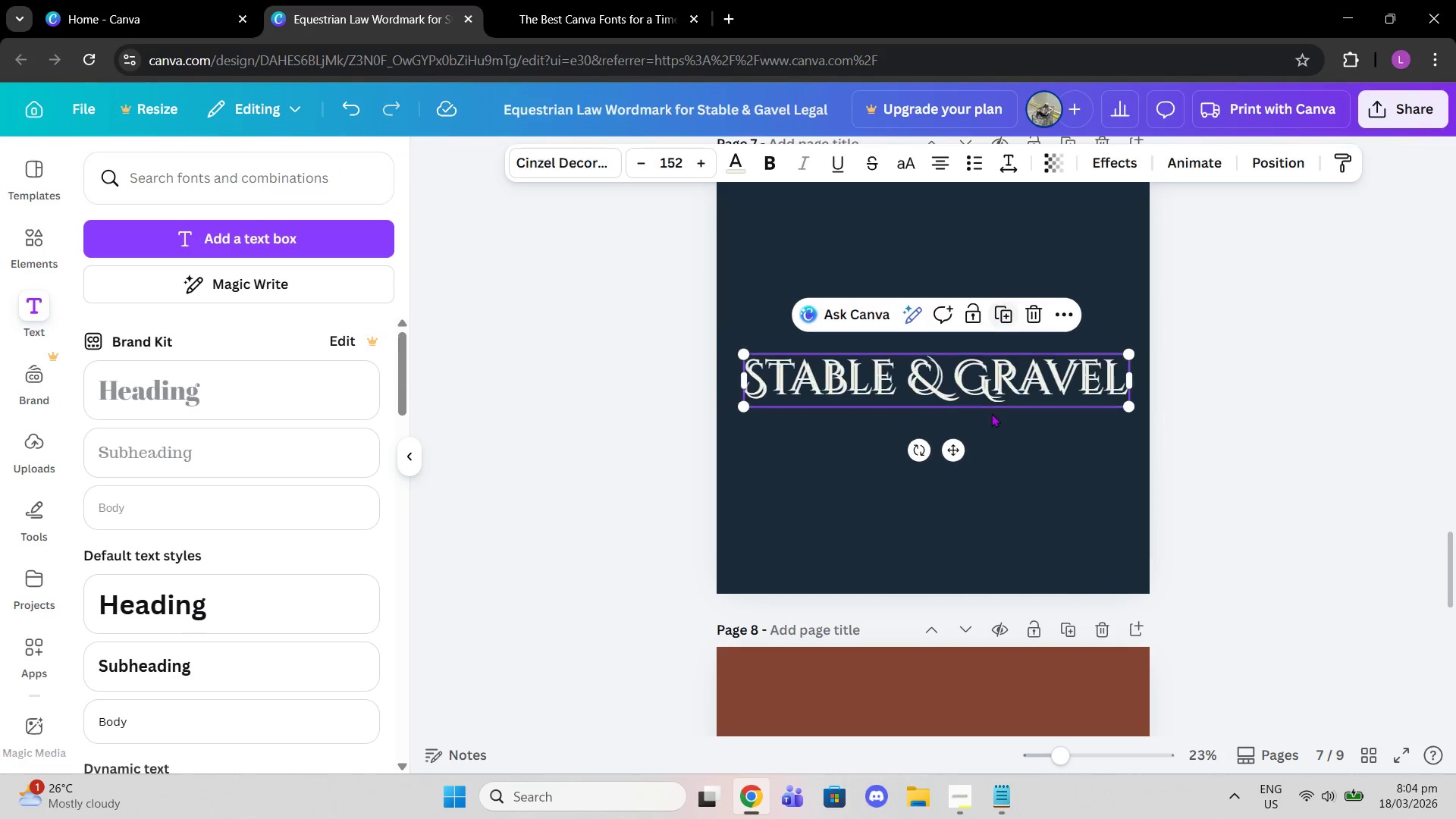 
left_click_drag(start_coordinate=[986, 373], to_coordinate=[982, 593])
 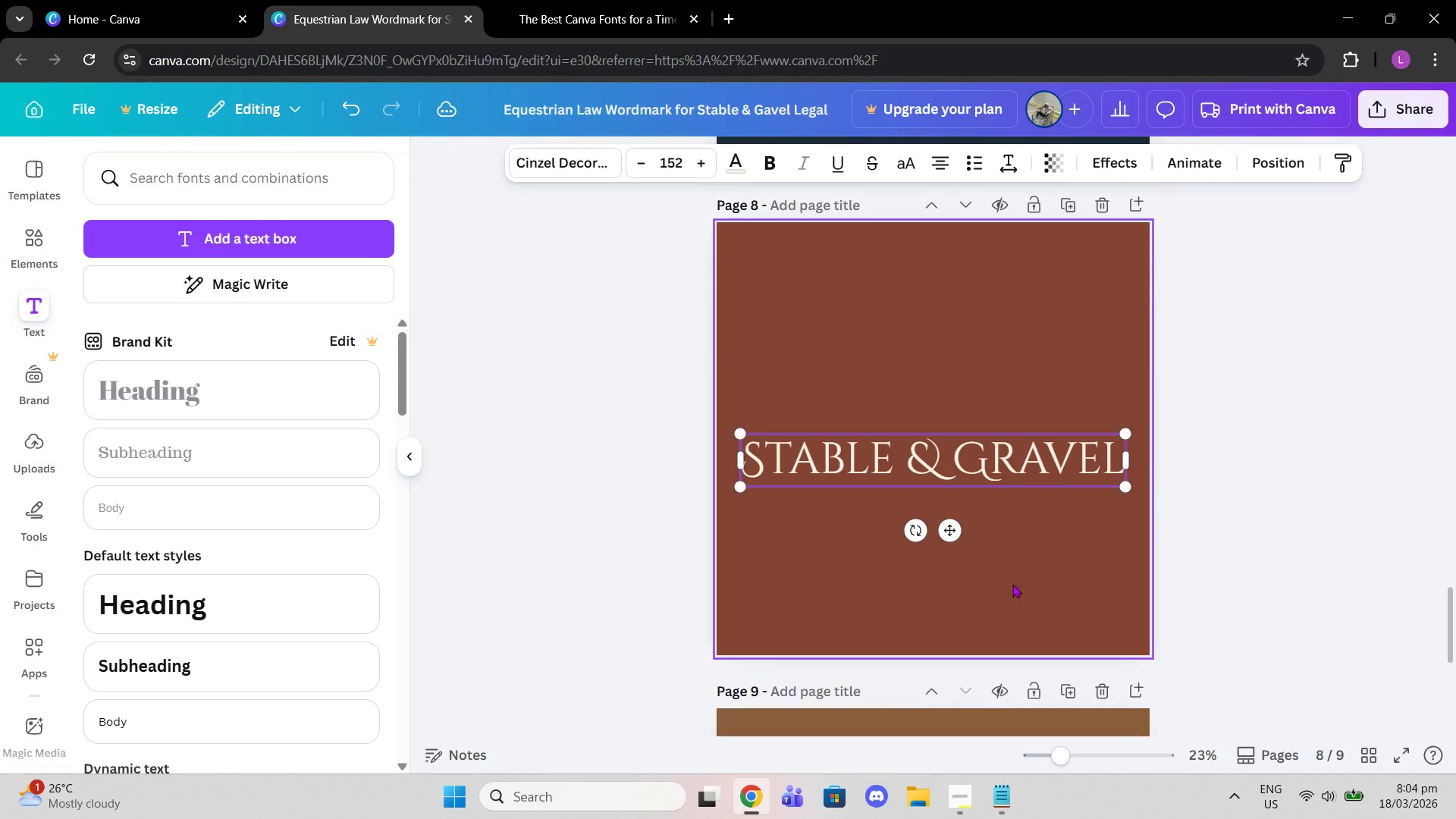 
scroll: coordinate [1010, 604], scroll_direction: down, amount: 4.0
 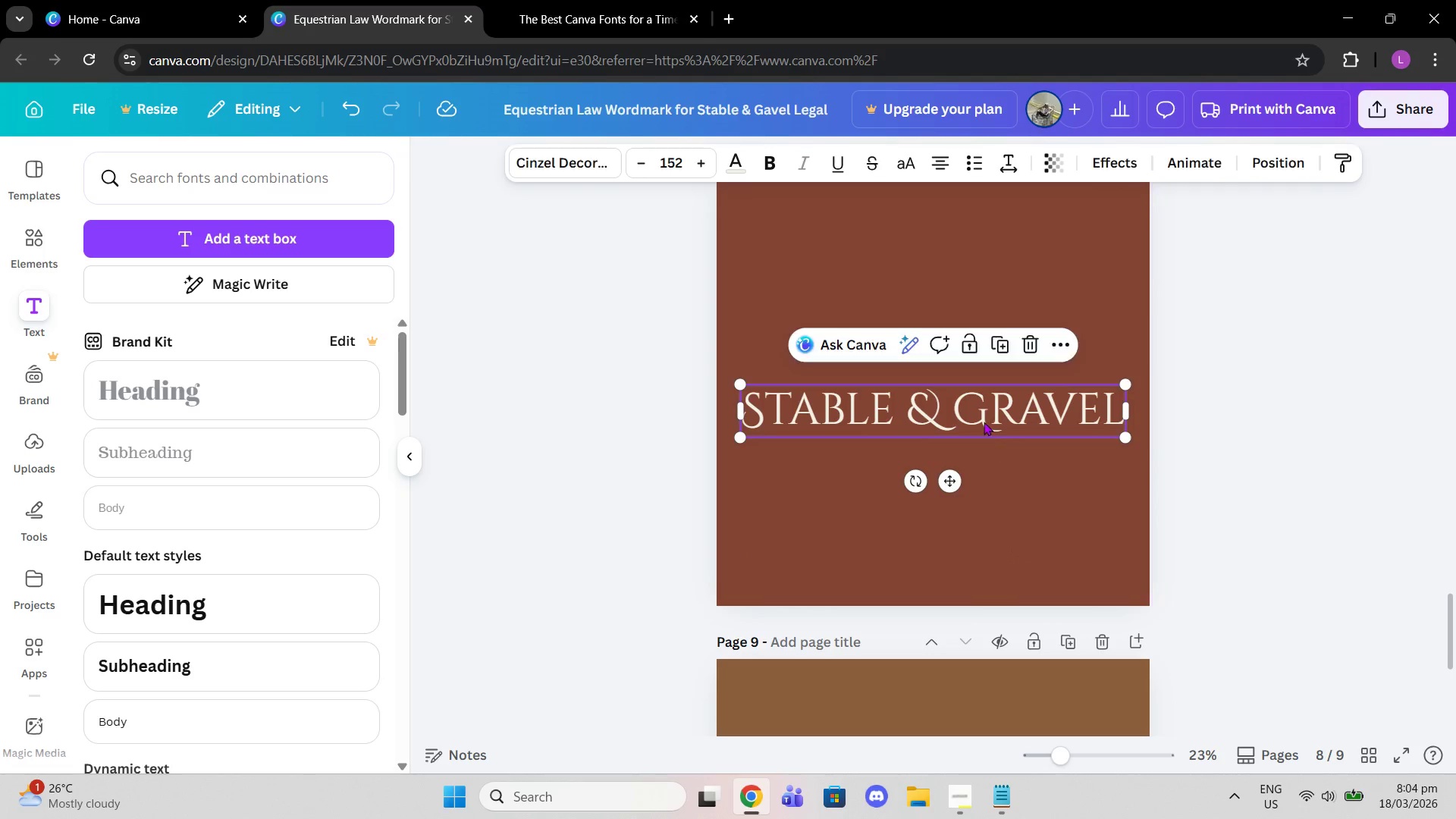 
left_click_drag(start_coordinate=[984, 422], to_coordinate=[985, 400])
 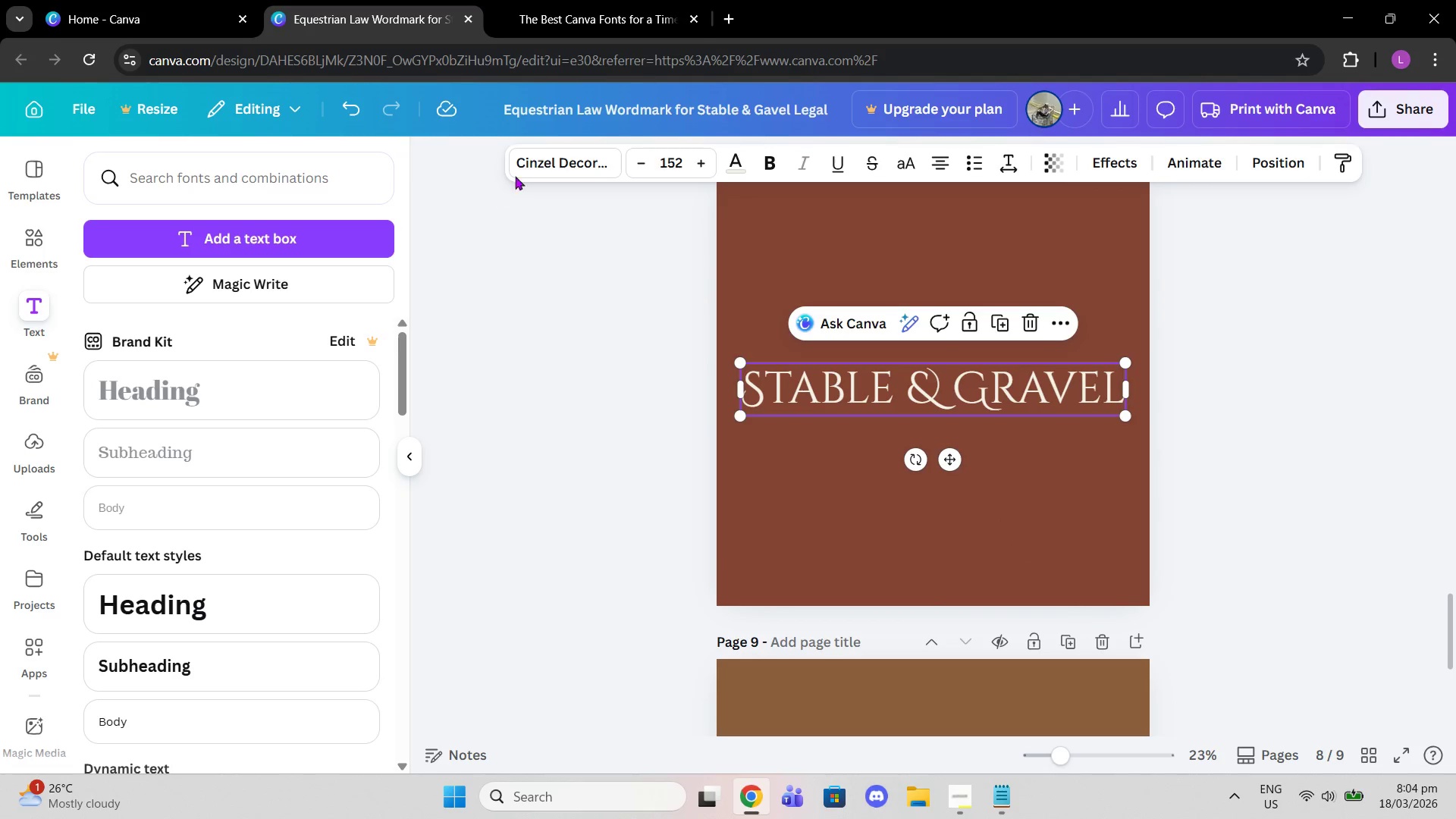 
left_click([519, 169])
 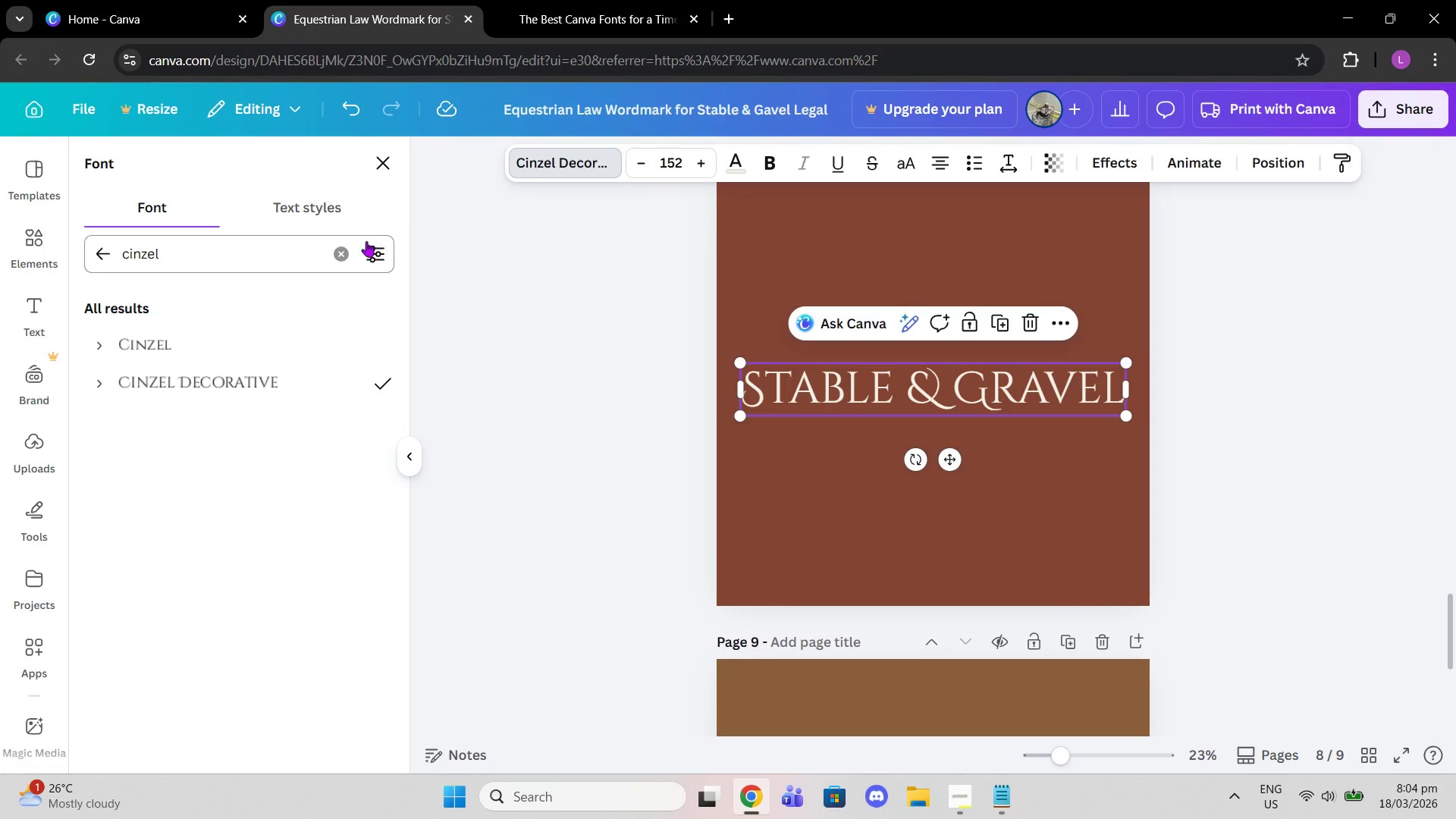 
left_click([328, 263])
 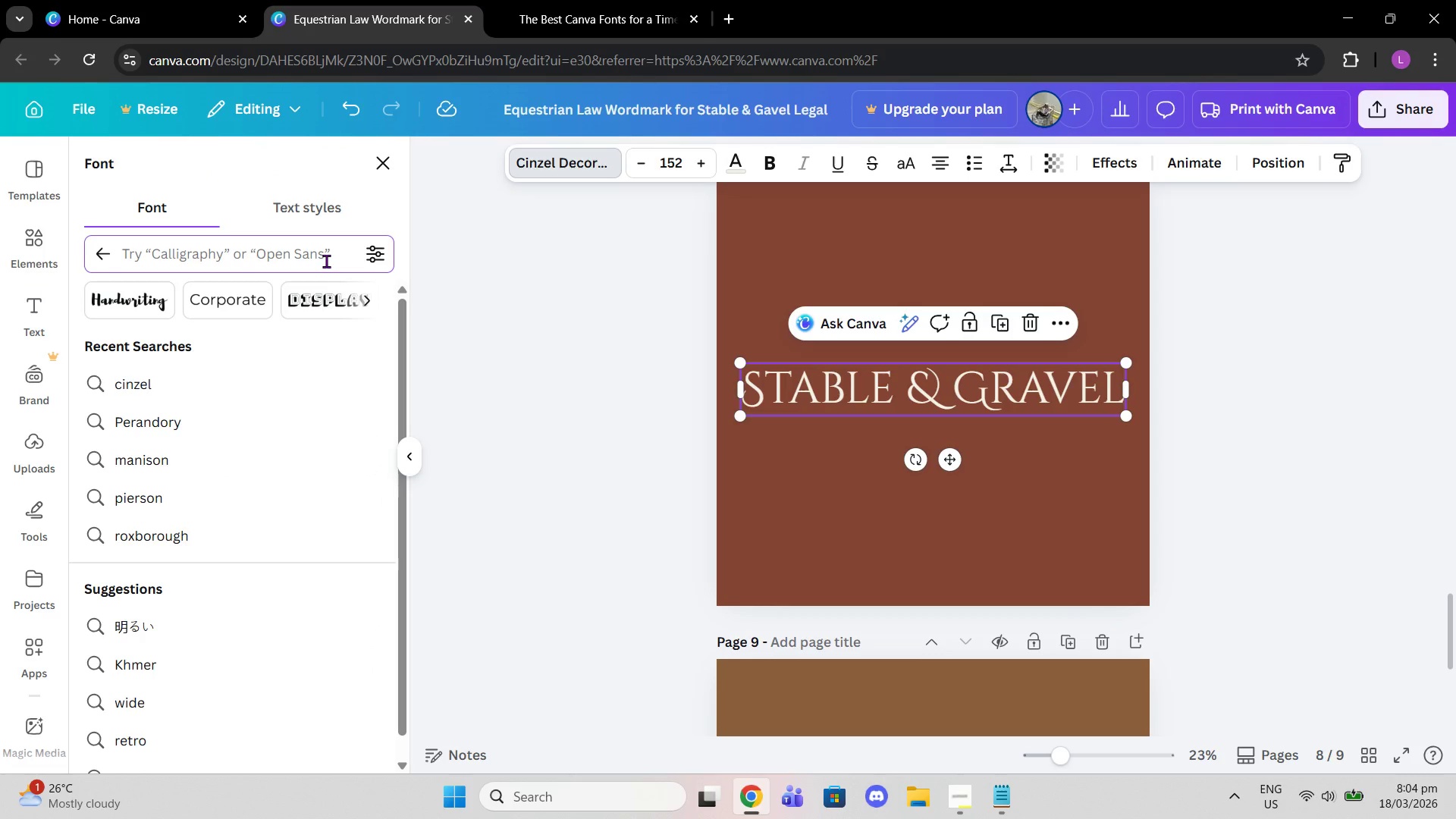 
type(symphony)
 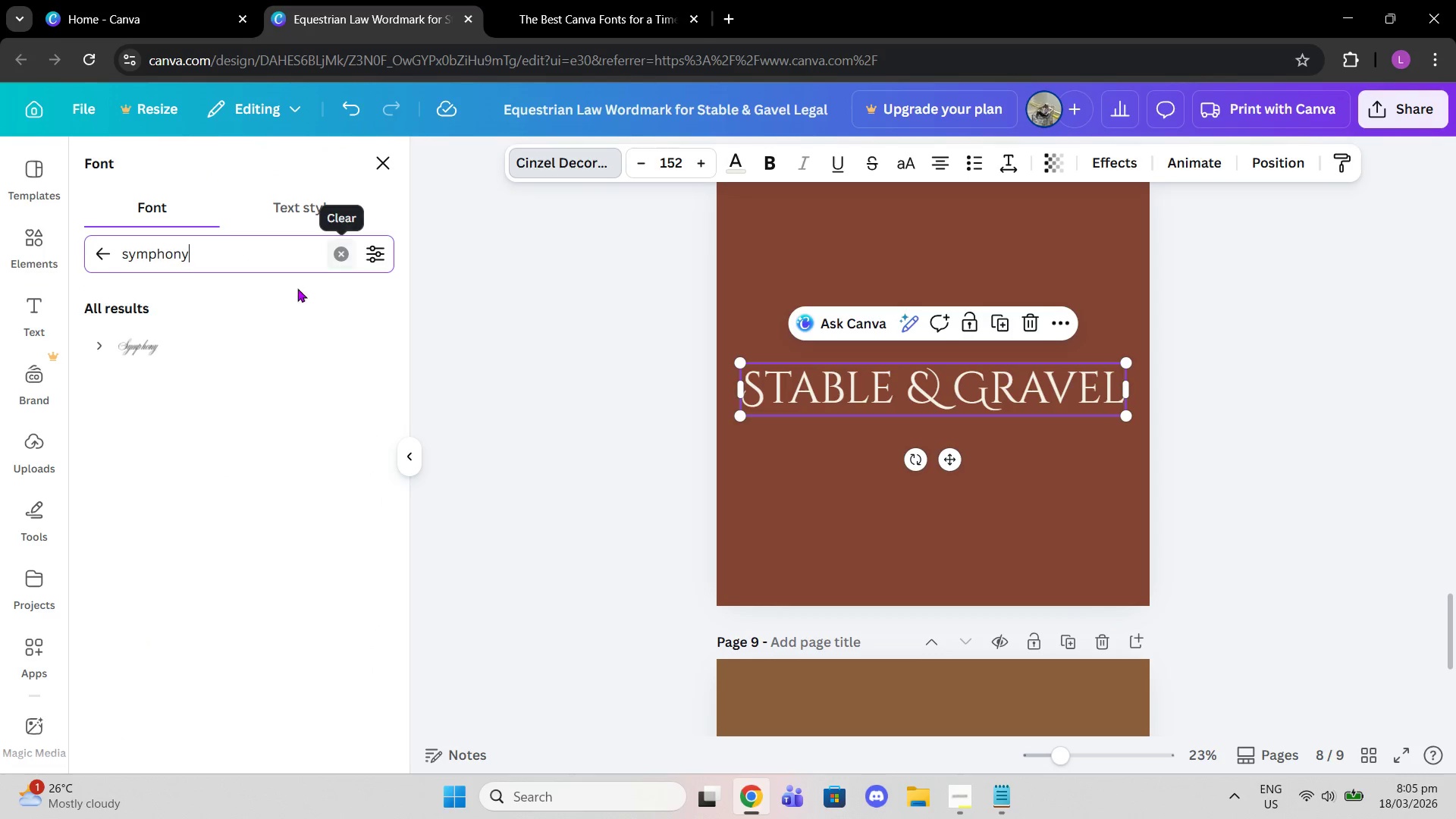 
left_click([270, 340])
 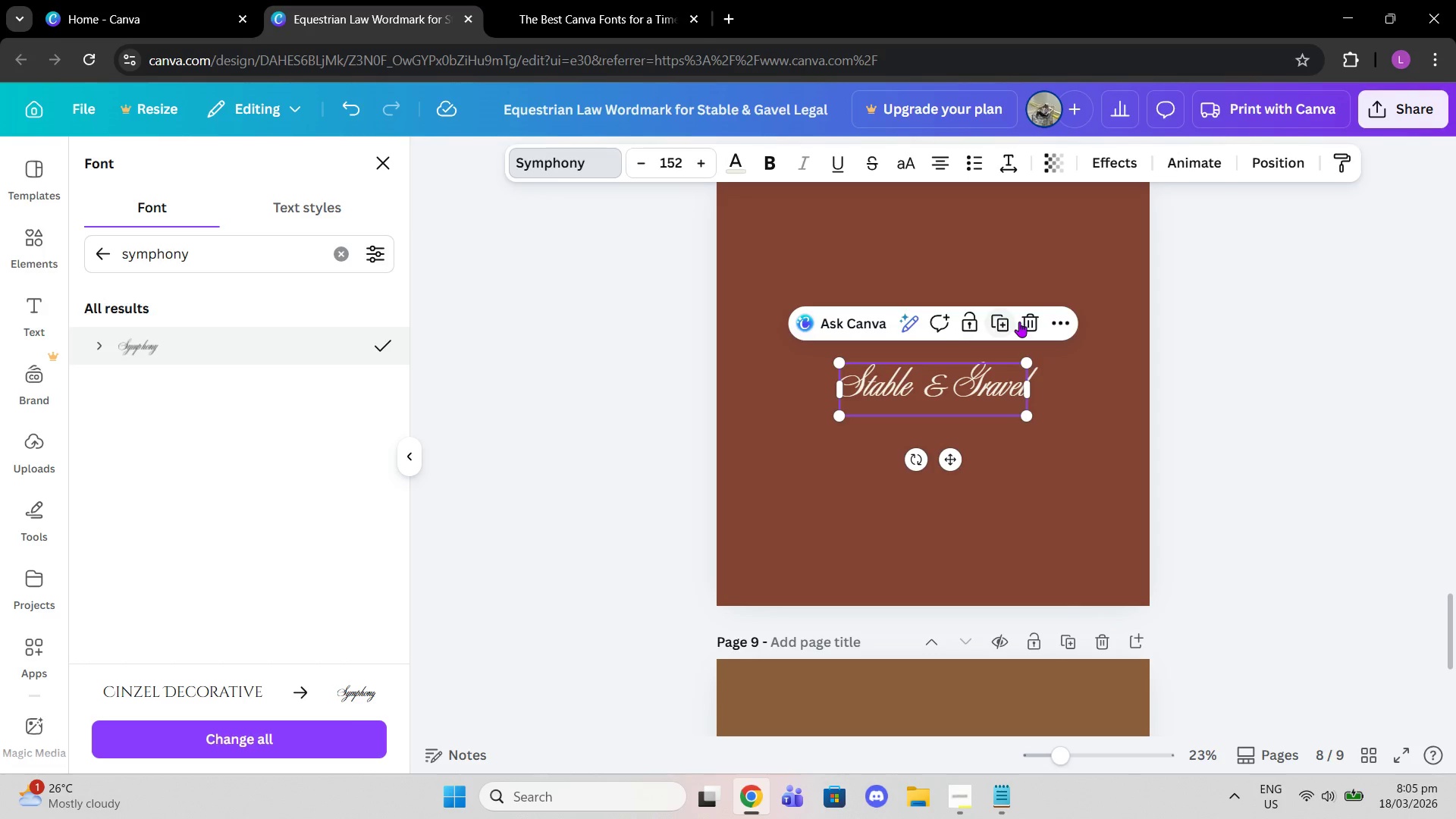 
wait(10.0)
 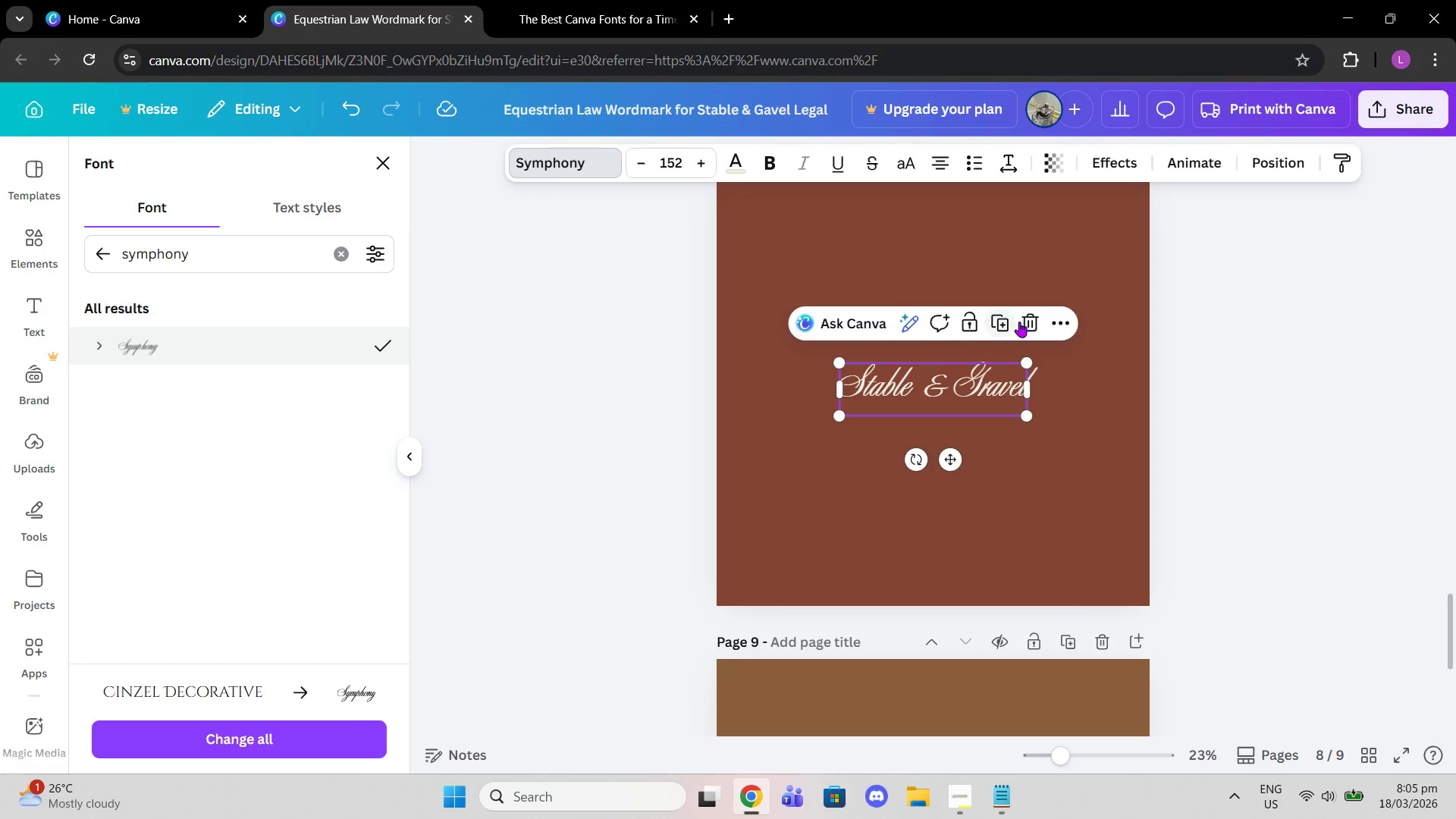 
scroll: coordinate [987, 638], scroll_direction: down, amount: 5.0
 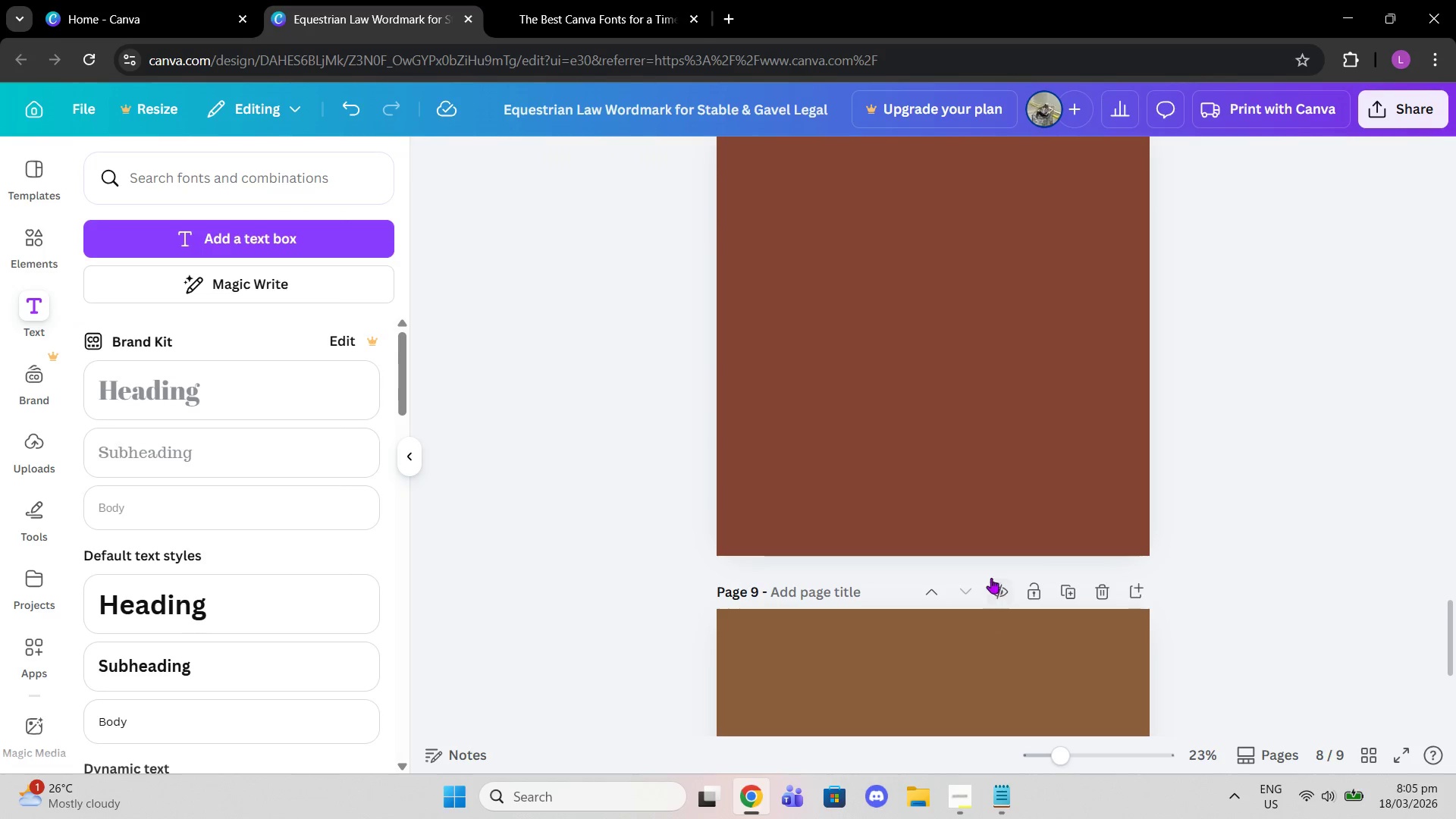 
scroll: coordinate [986, 571], scroll_direction: up, amount: 2.0
 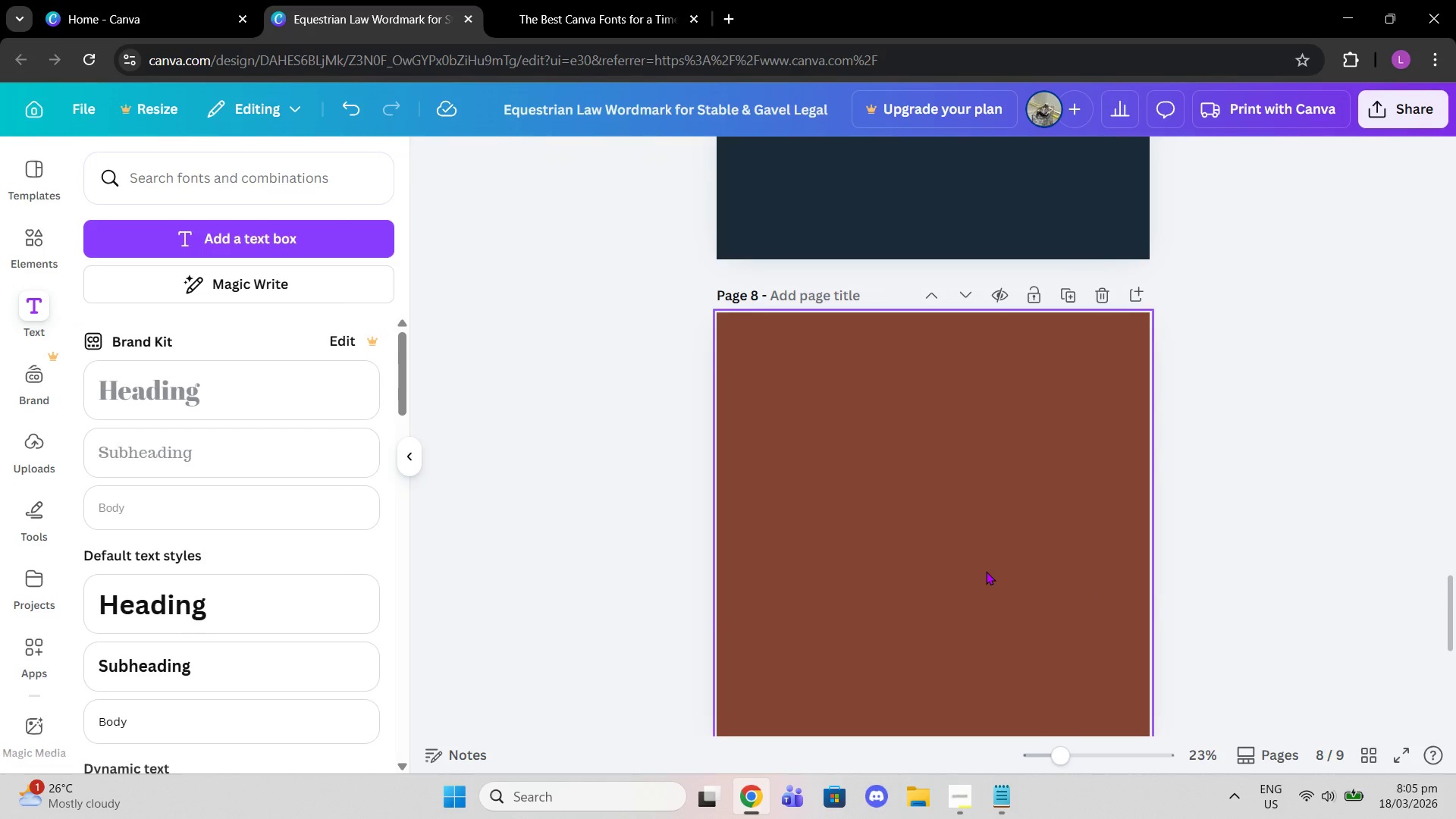 
wait(9.64)
 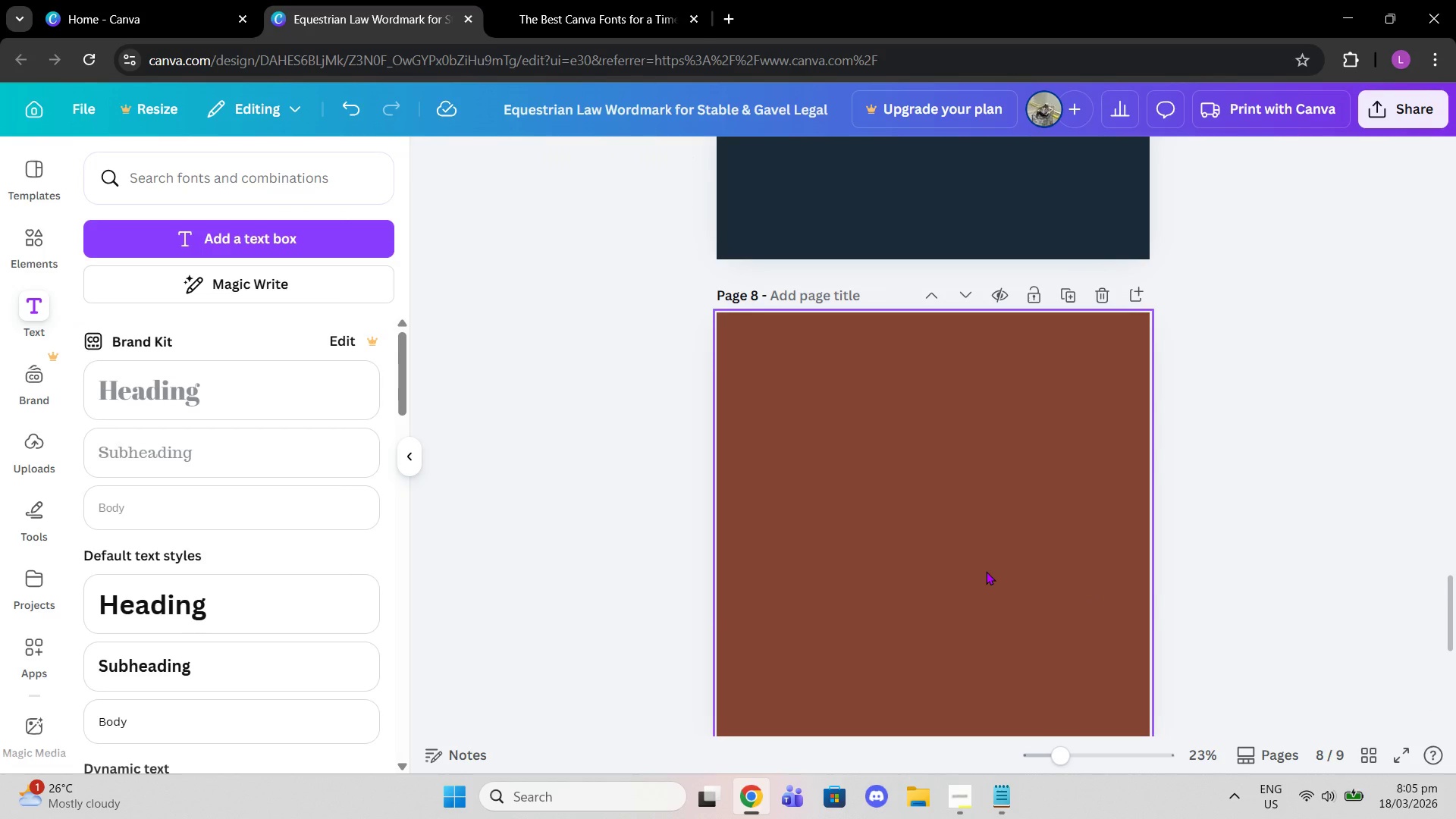 
scroll: coordinate [1148, 548], scroll_direction: down, amount: 4.0
 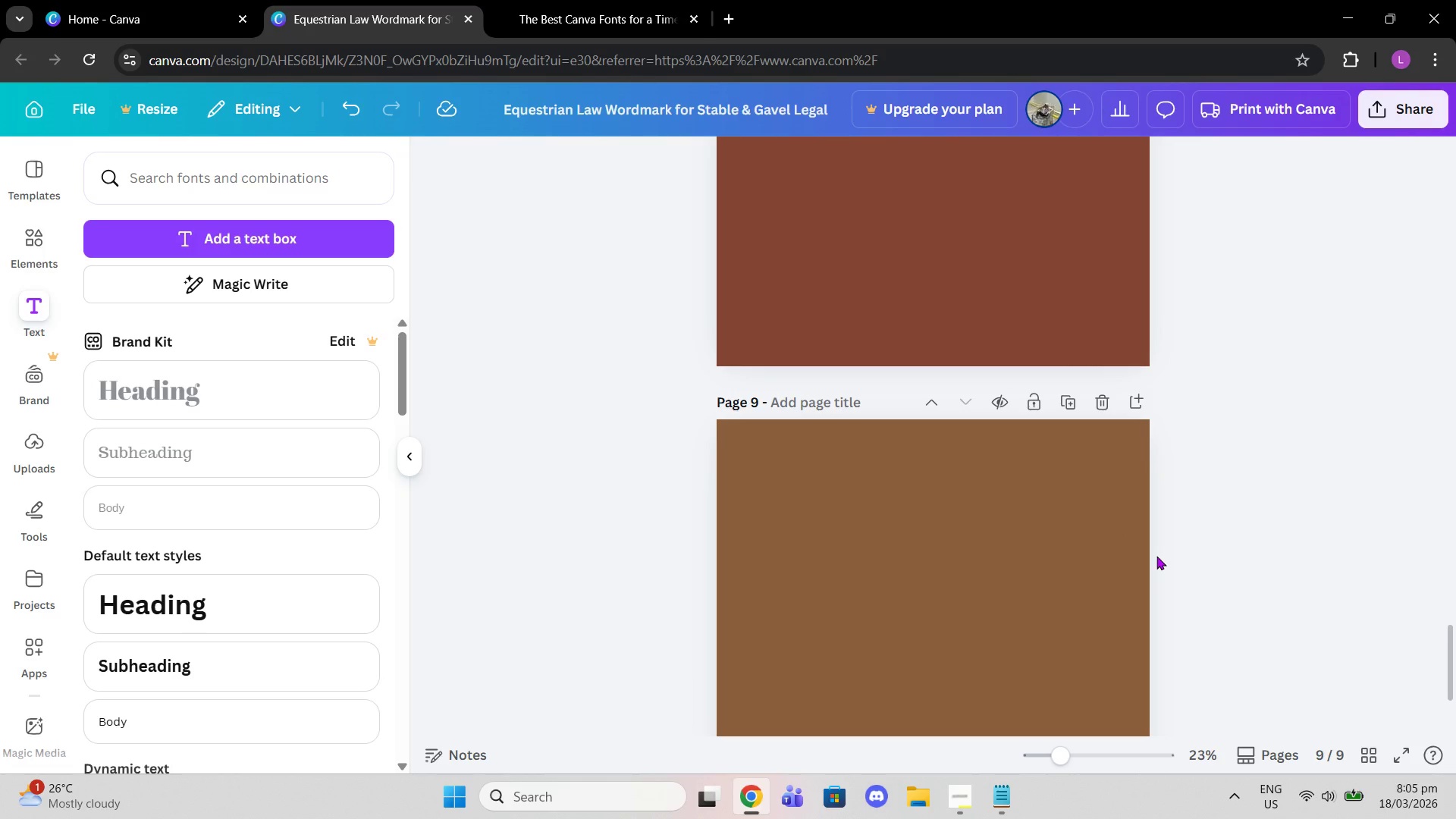 
scroll: coordinate [1018, 477], scroll_direction: up, amount: 9.0
 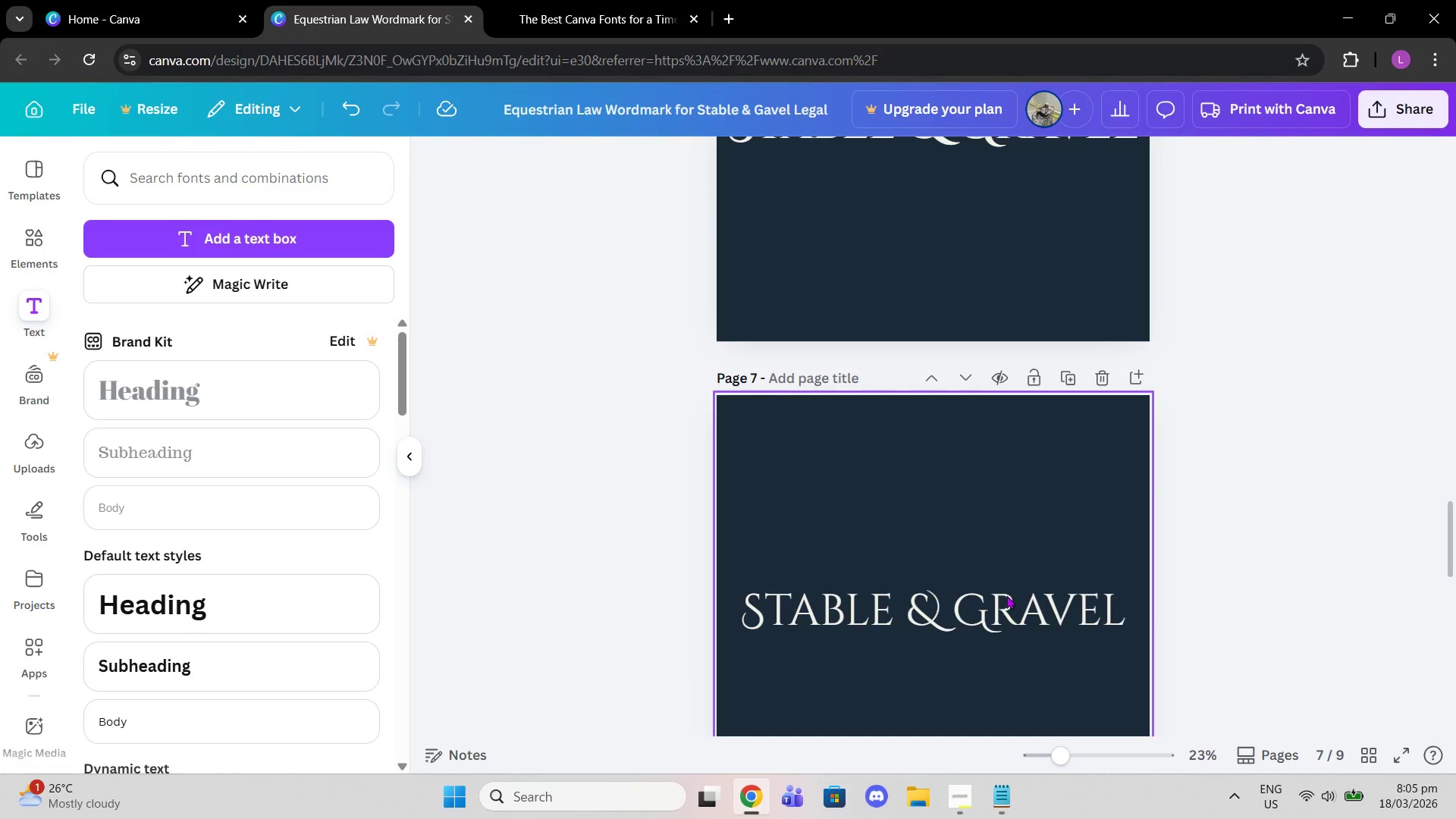 
left_click([1005, 604])
 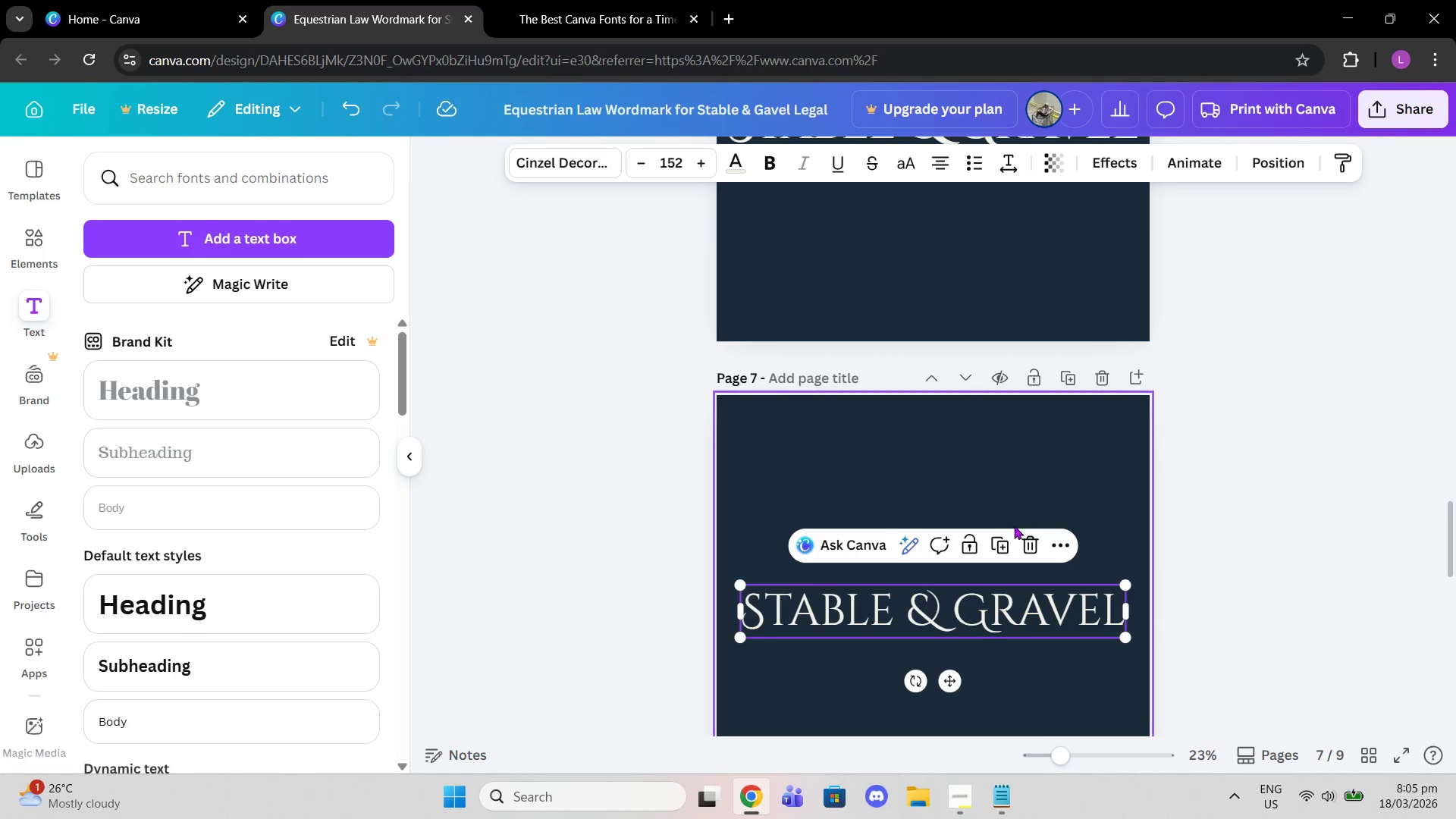 
left_click([1006, 532])
 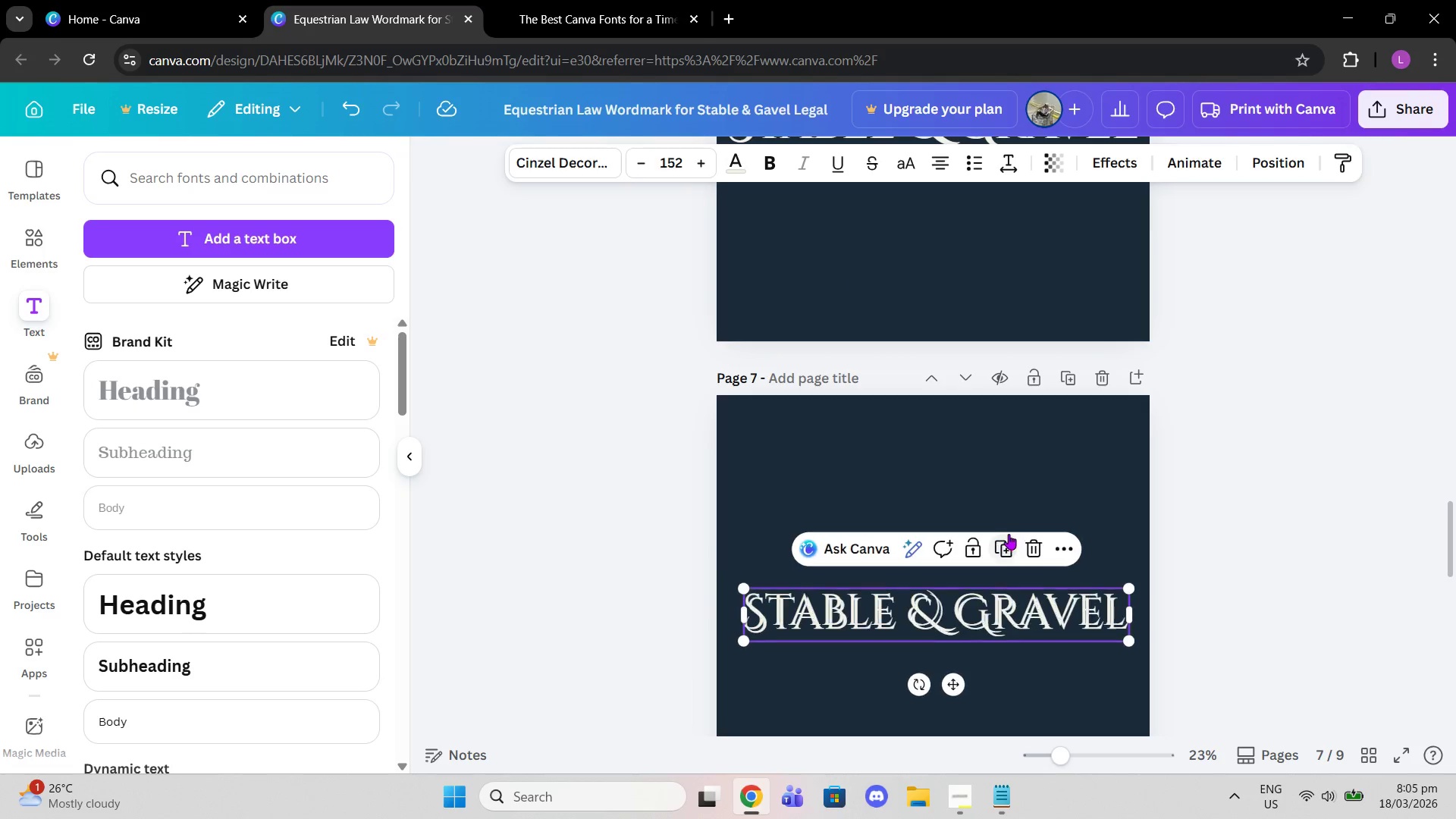 
scroll: coordinate [1013, 536], scroll_direction: down, amount: 3.0
 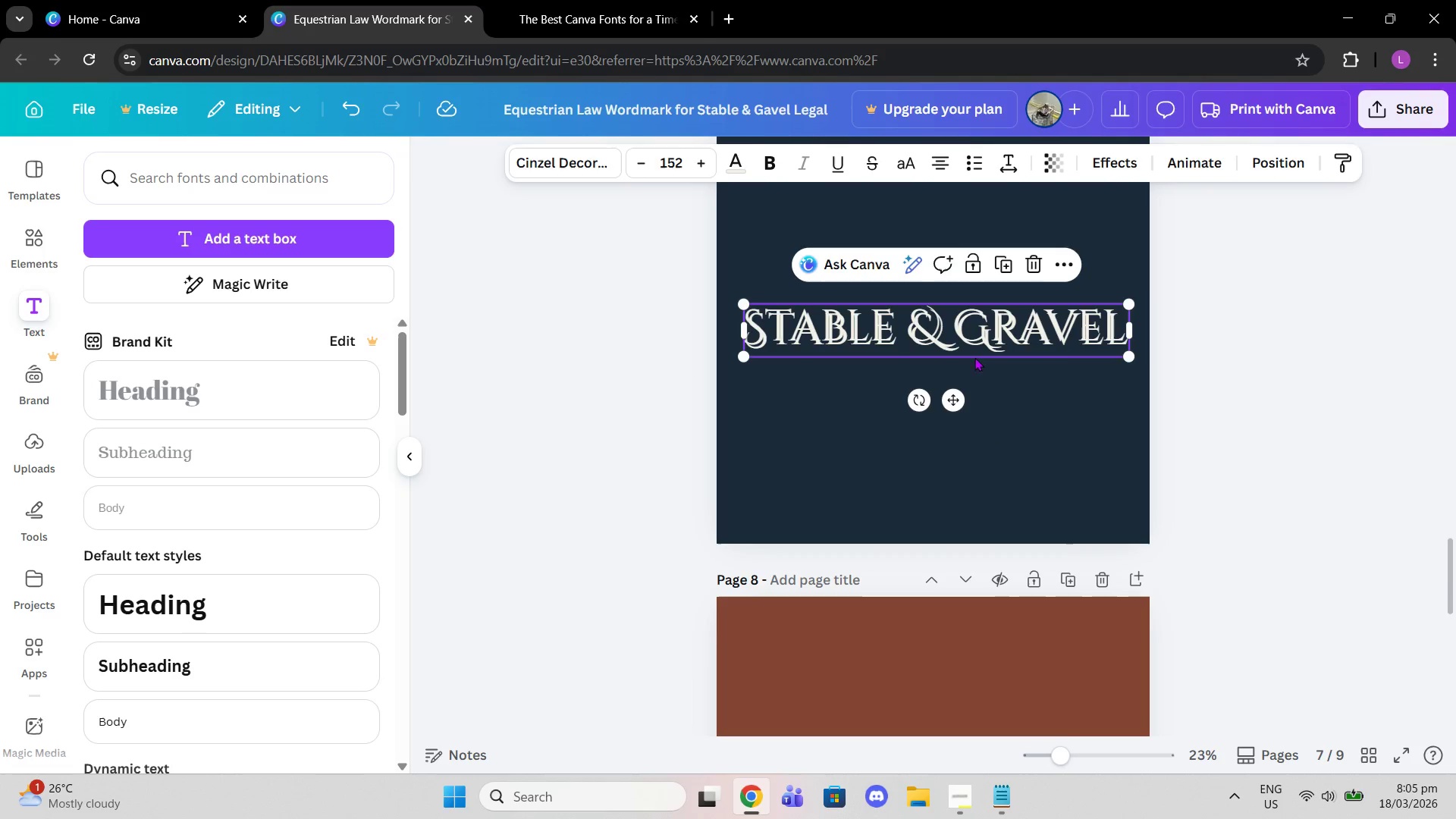 
left_click_drag(start_coordinate=[970, 344], to_coordinate=[950, 352])
 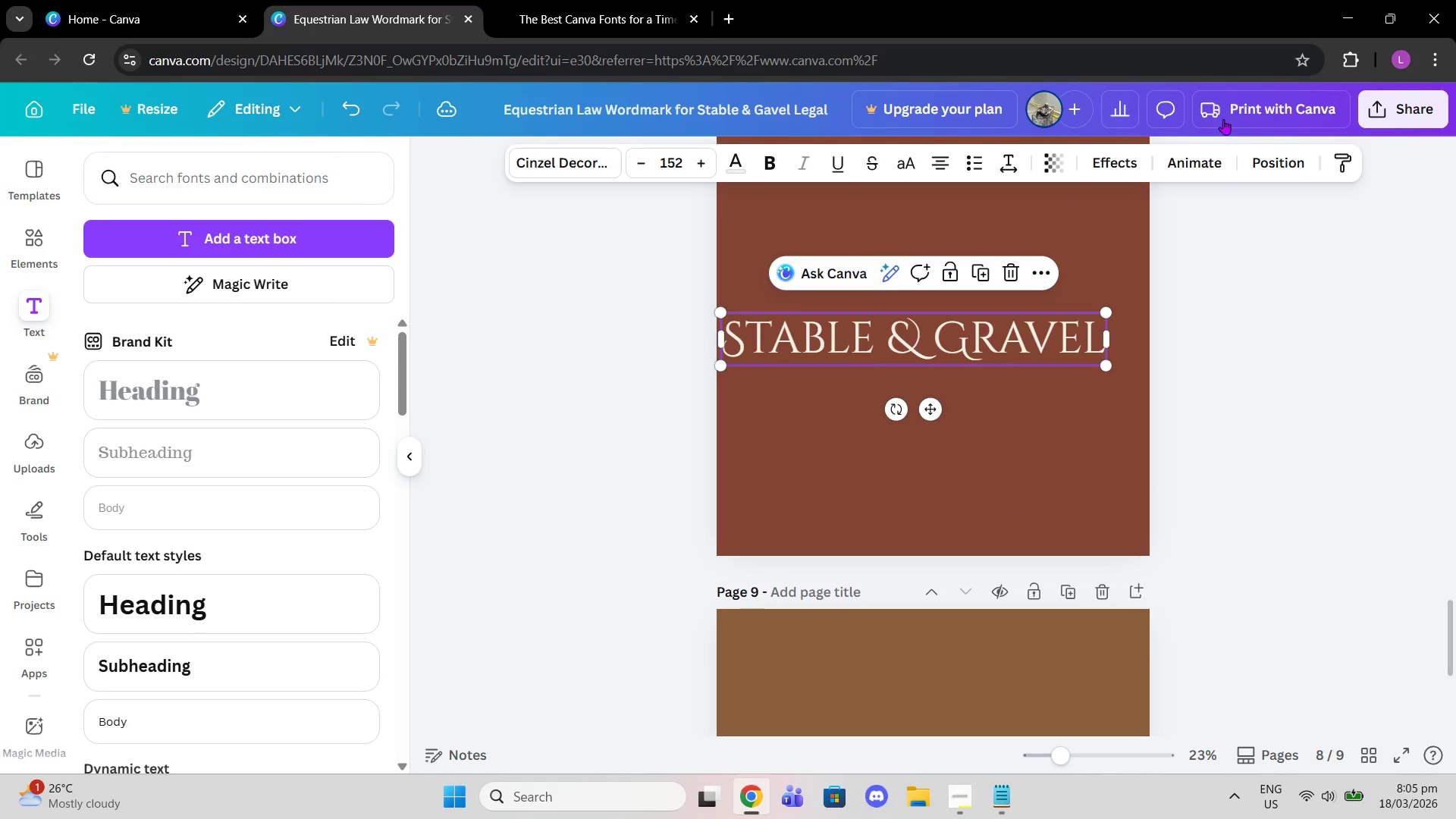 
scroll: coordinate [1009, 535], scroll_direction: down, amount: 5.0
 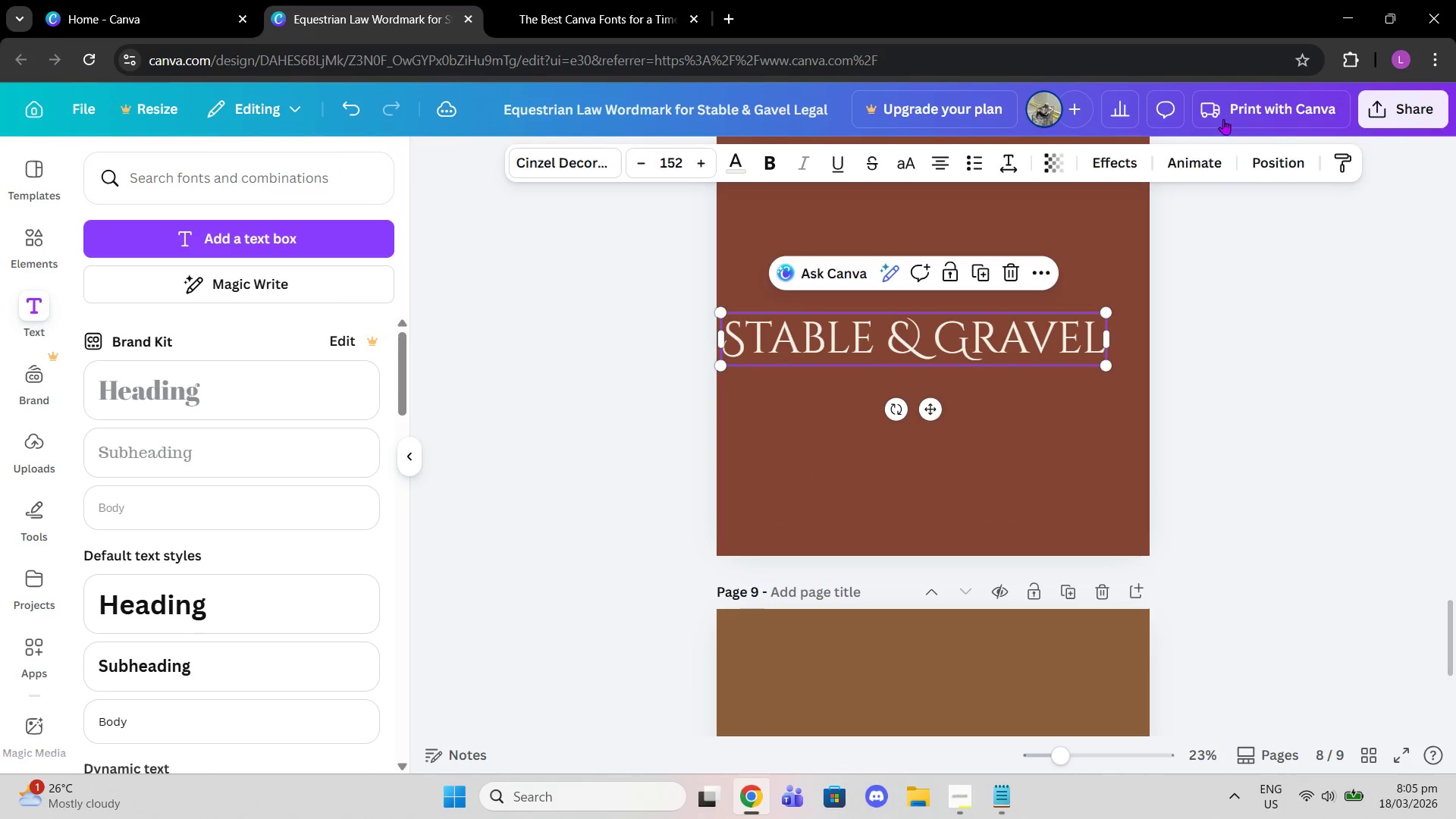 
left_click([1261, 158])
 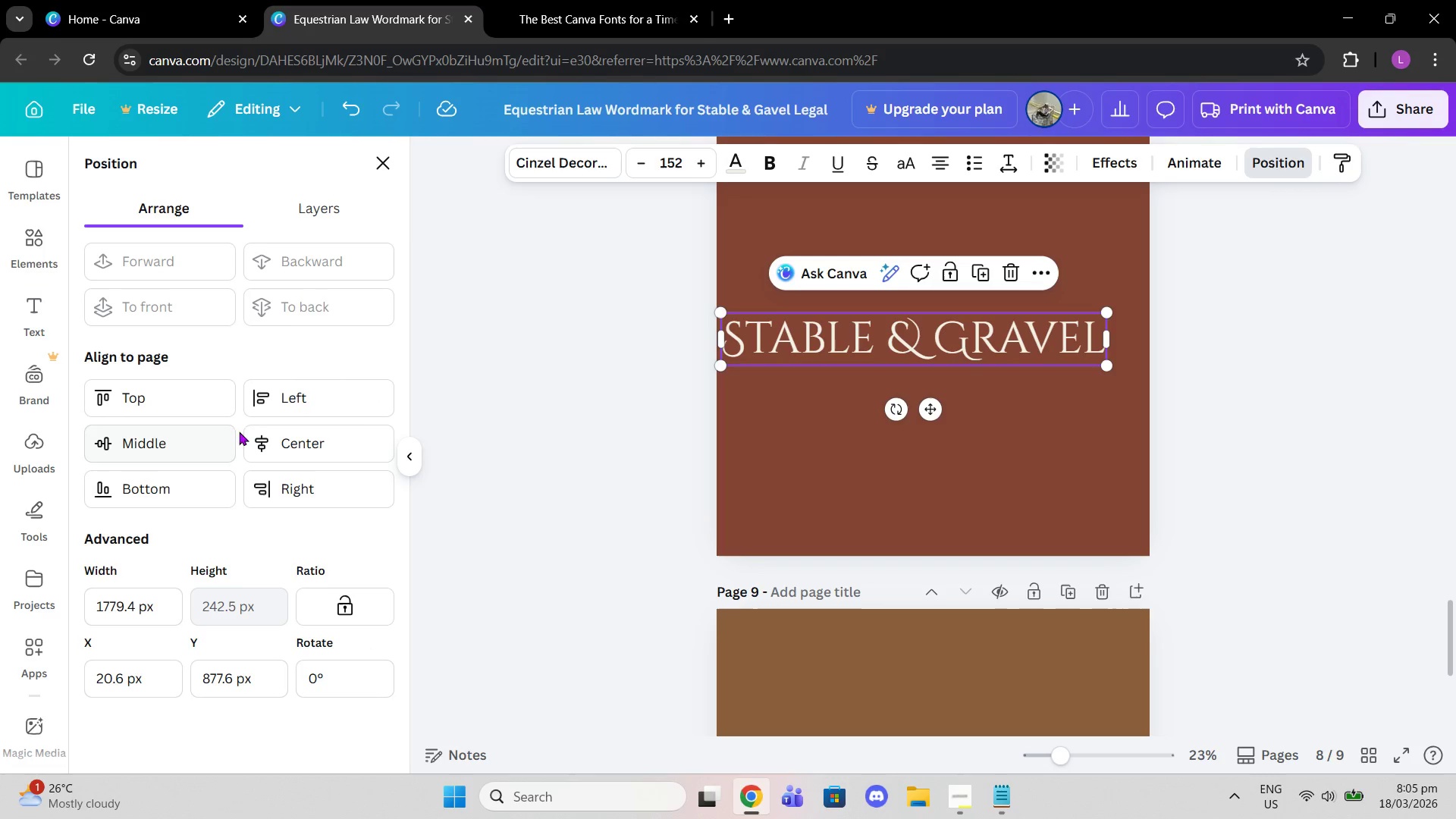 
left_click([252, 438])
 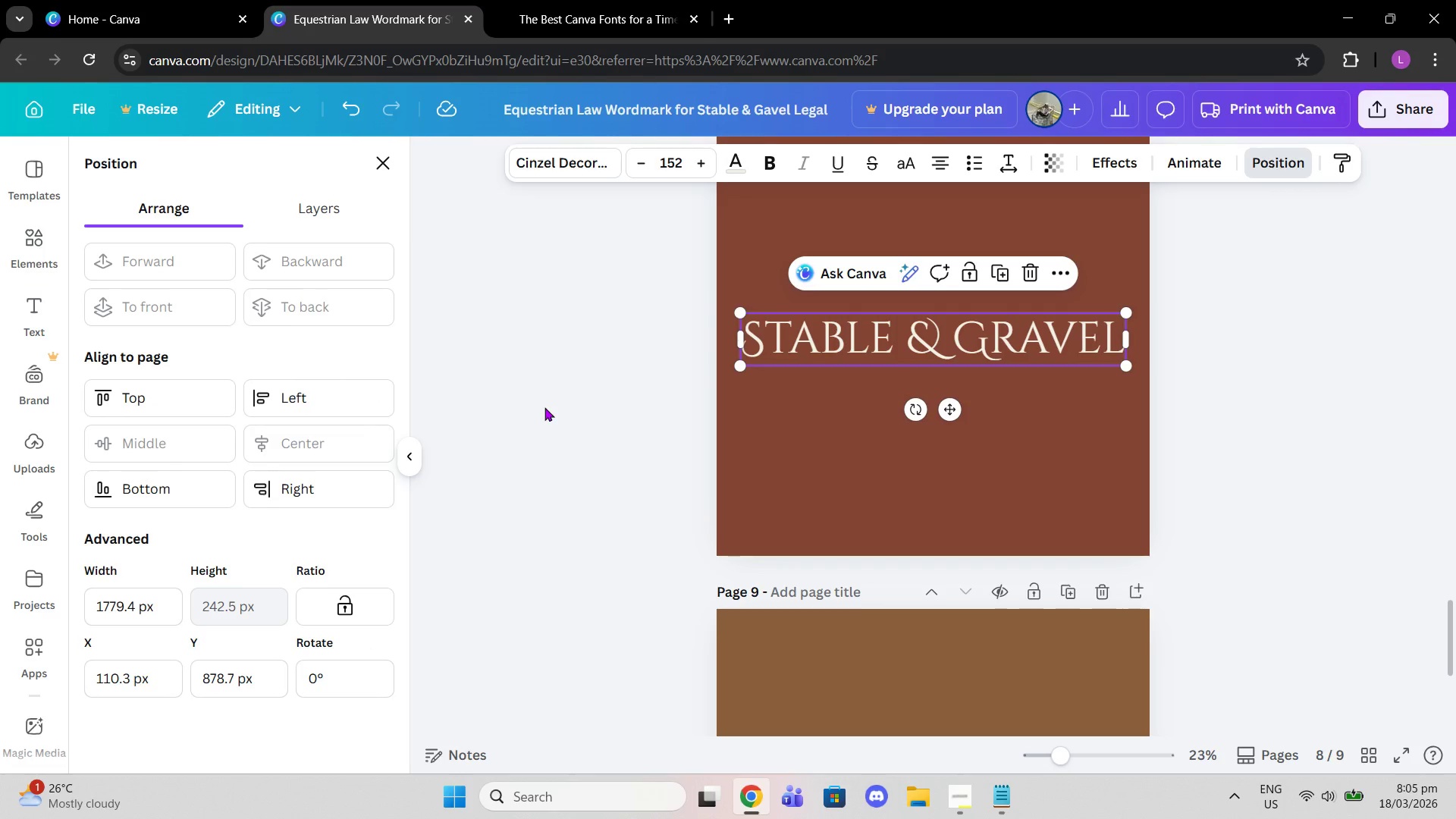 
wait(23.02)
 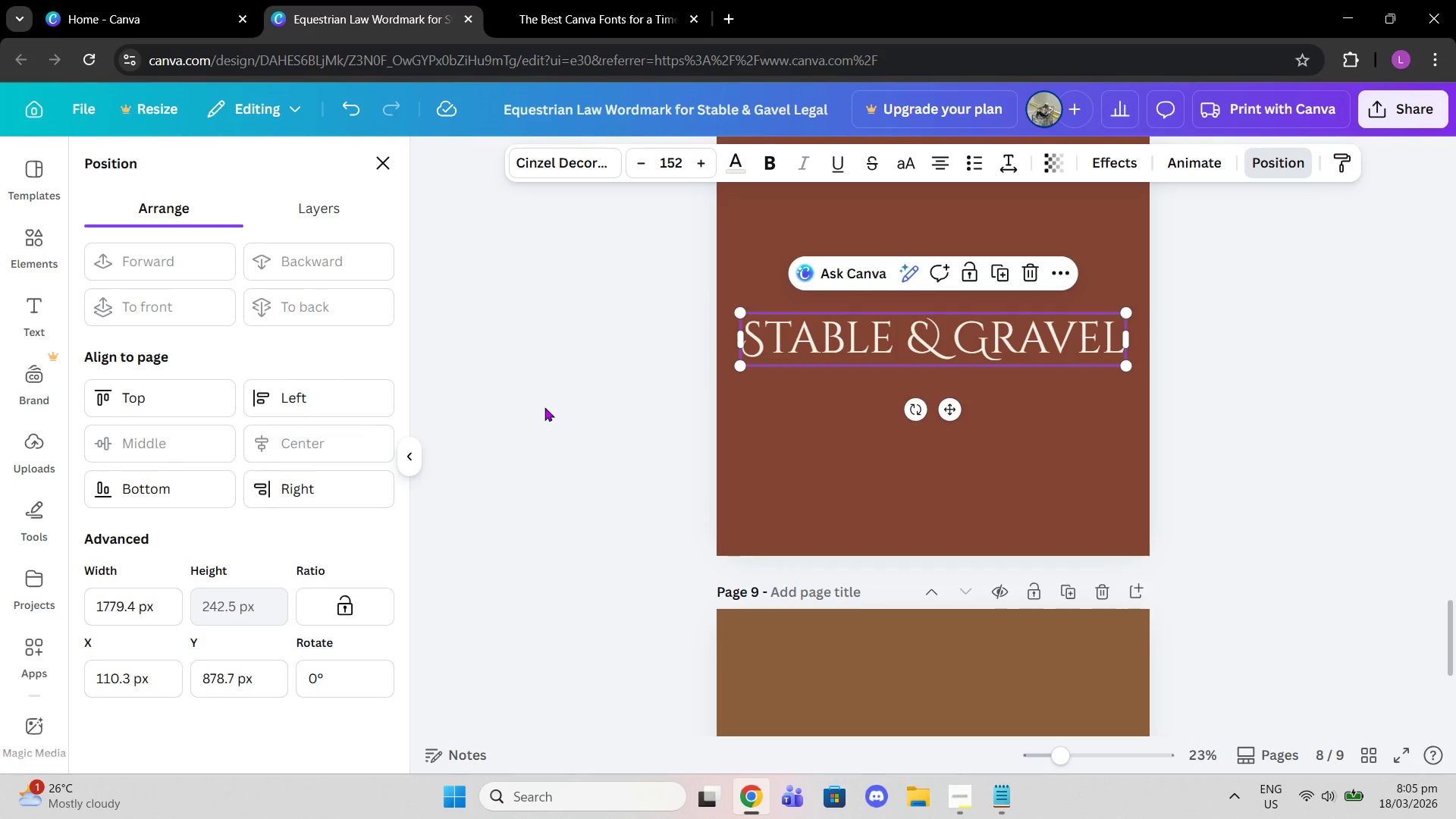 
scroll: coordinate [811, 565], scroll_direction: down, amount: 1.0
 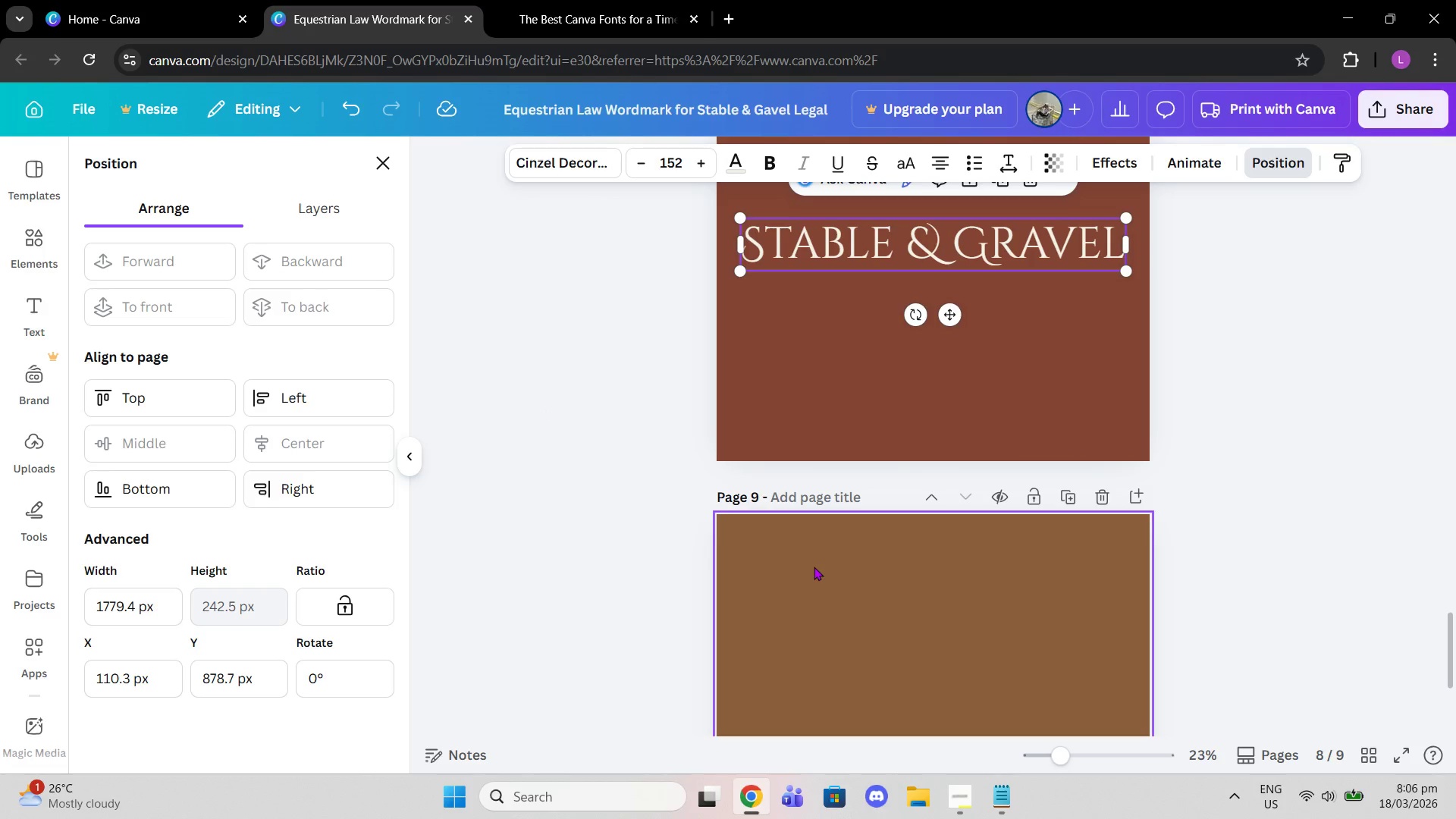 
scroll: coordinate [814, 566], scroll_direction: up, amount: 2.0
 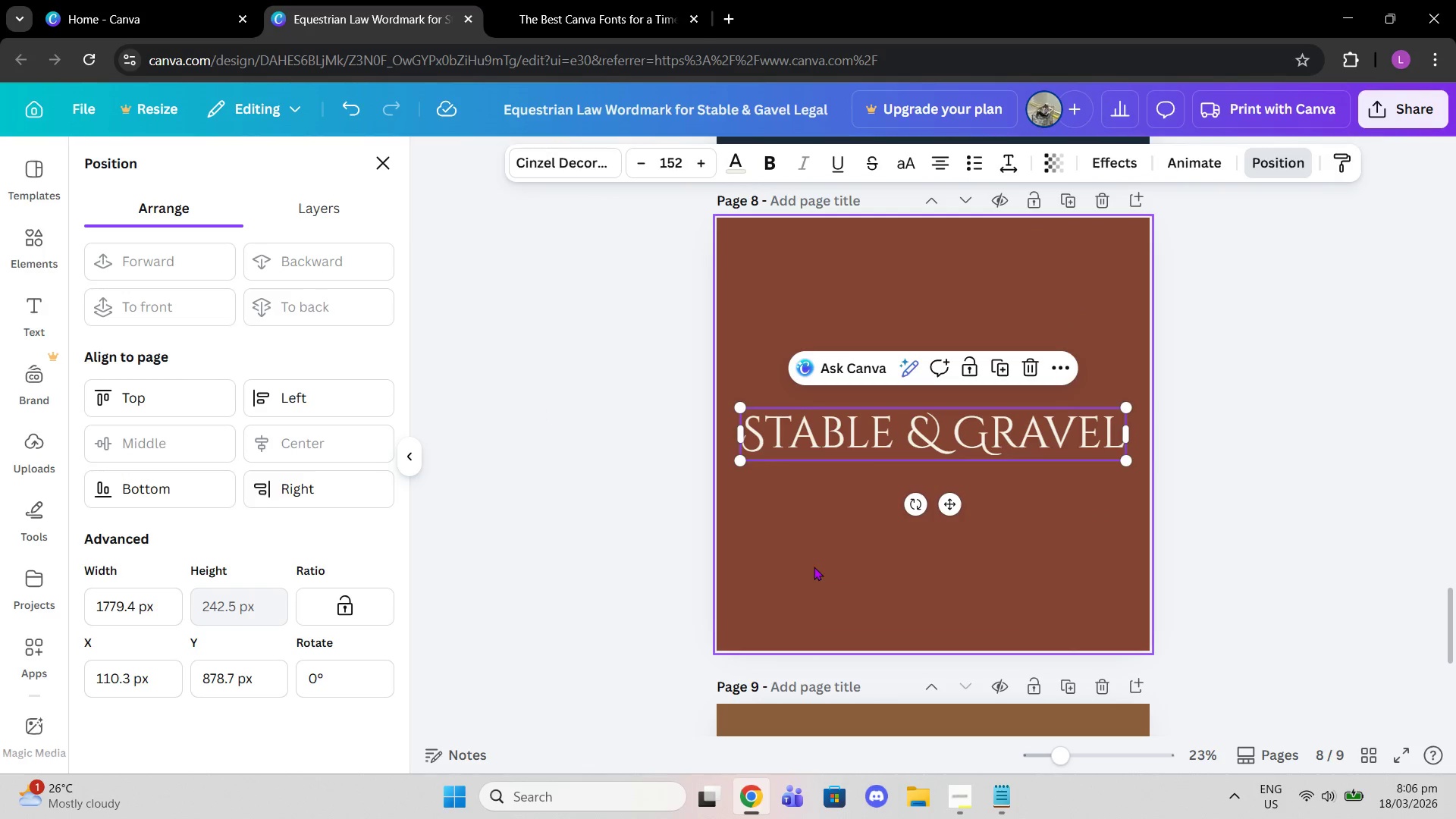 
left_click([1228, 544])
 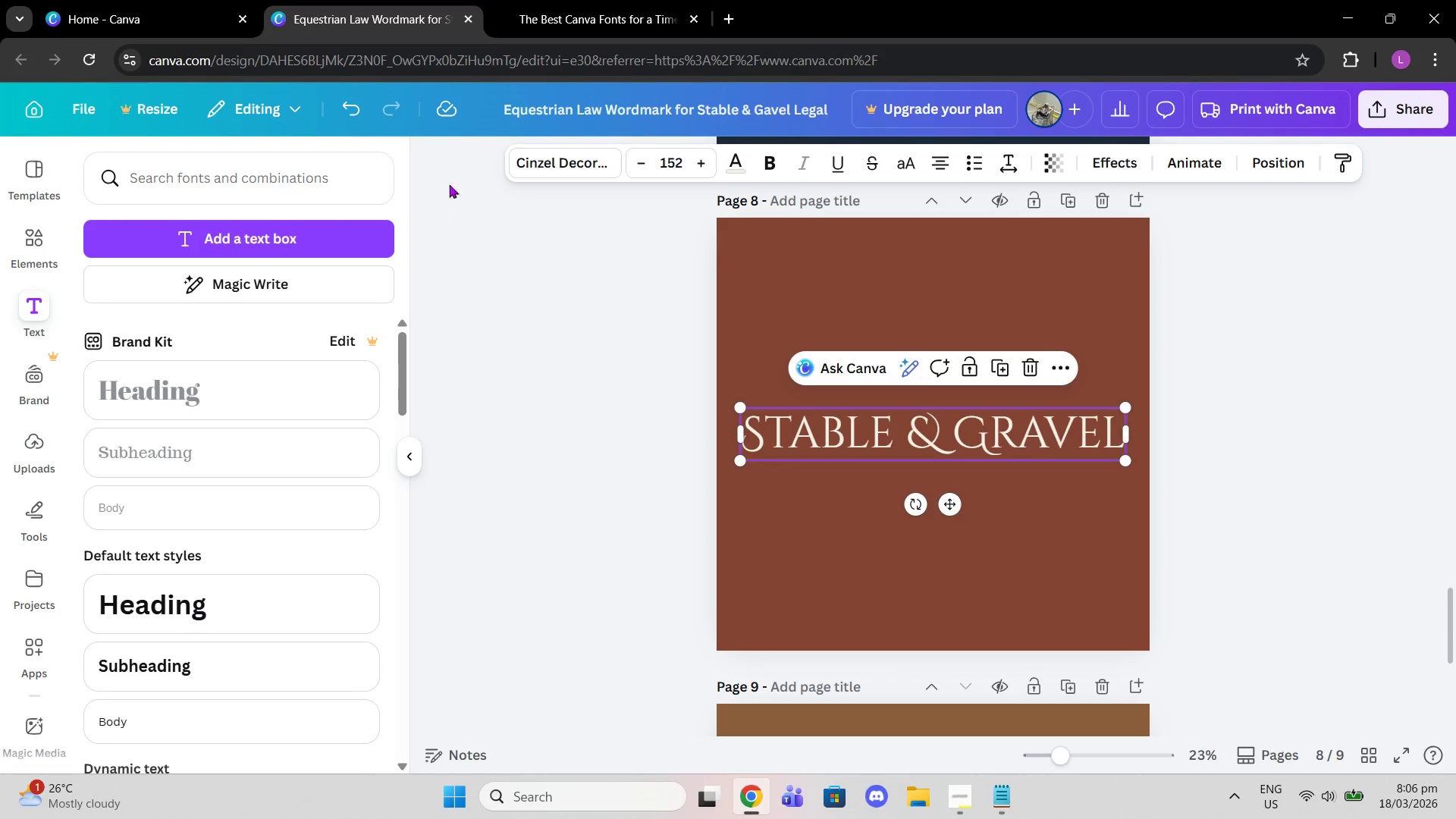 
left_click([563, 164])
 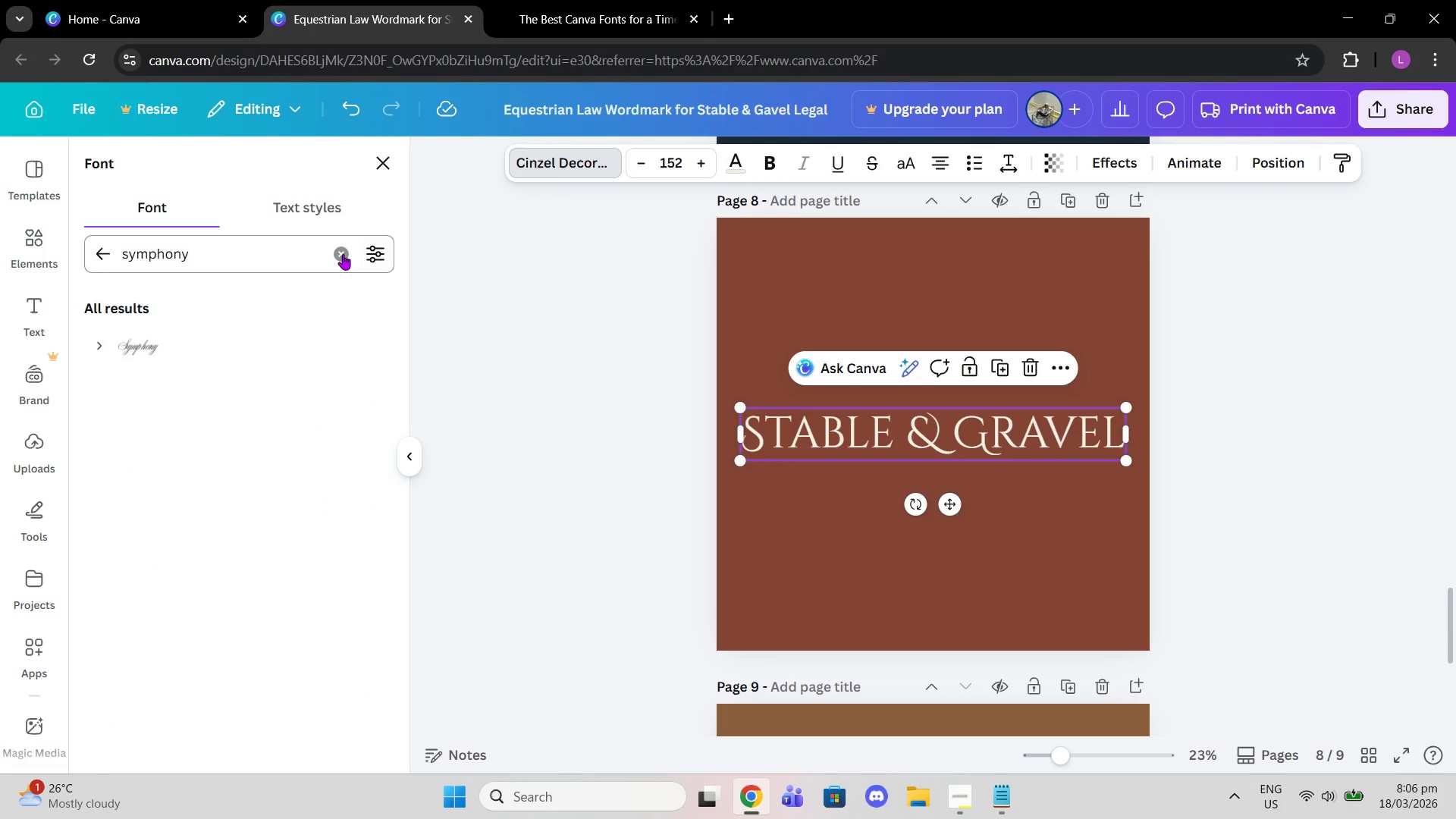 
left_click([342, 254])
 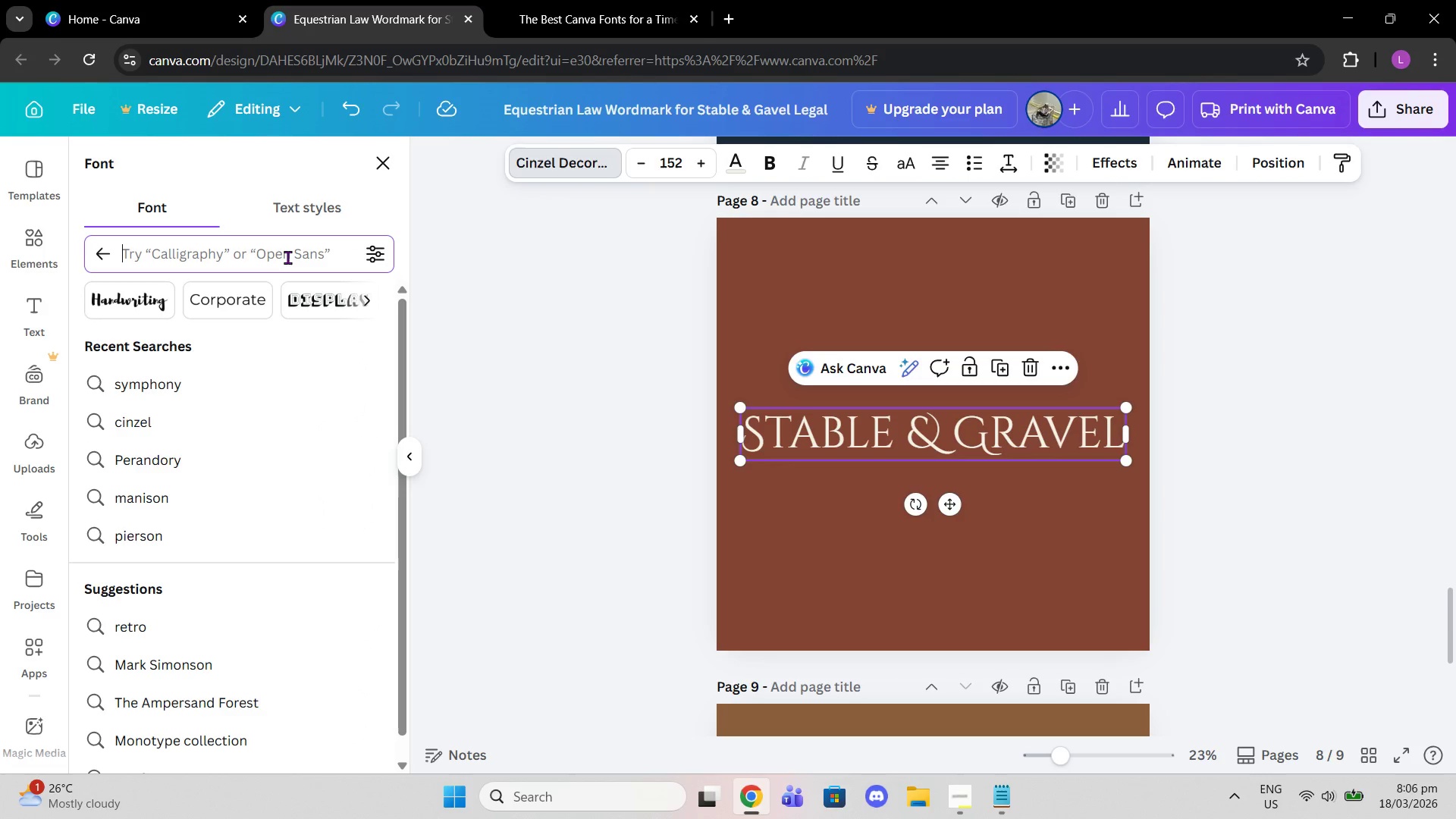 
left_click([284, 256])
 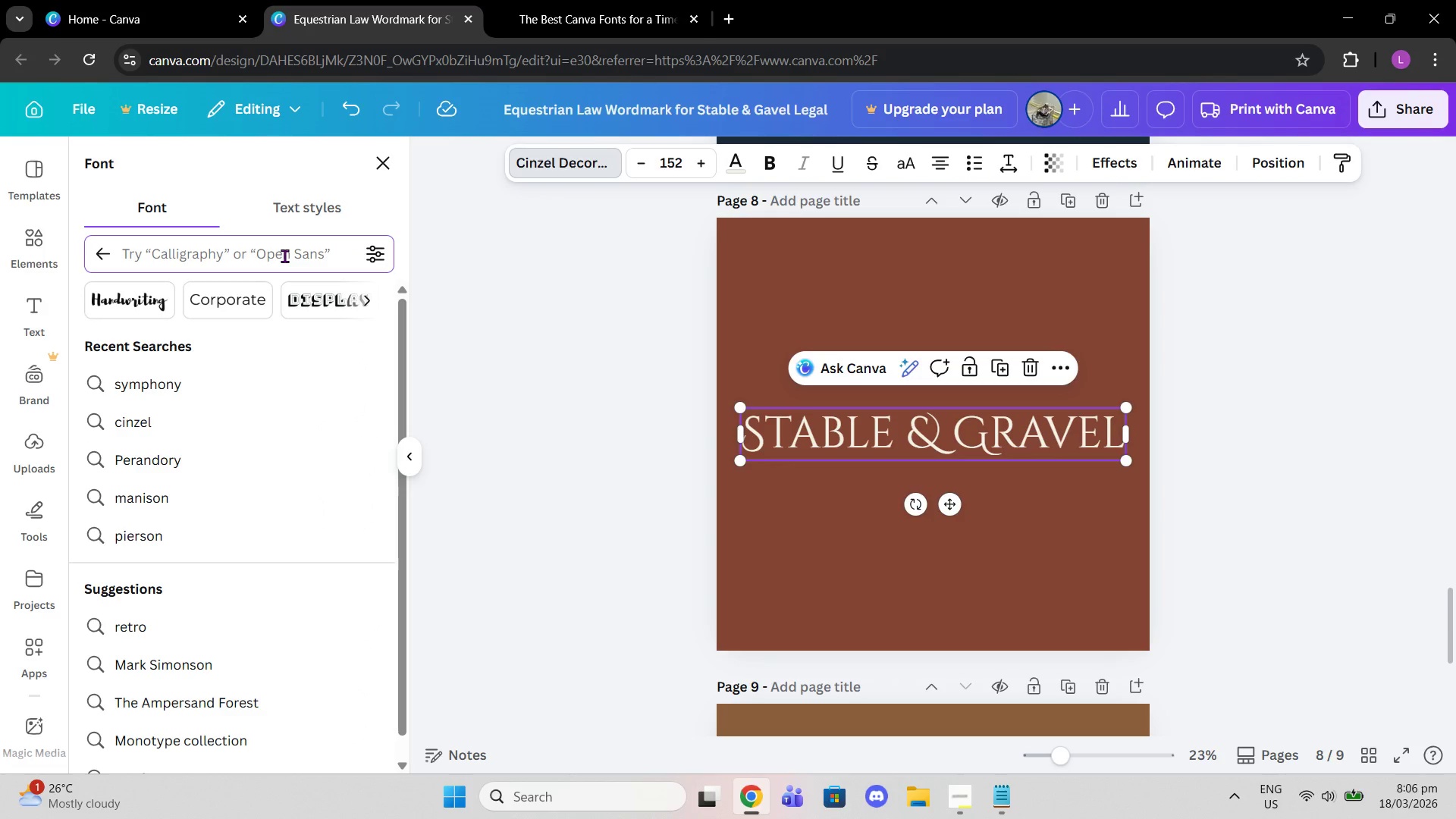 
type(cormo)
 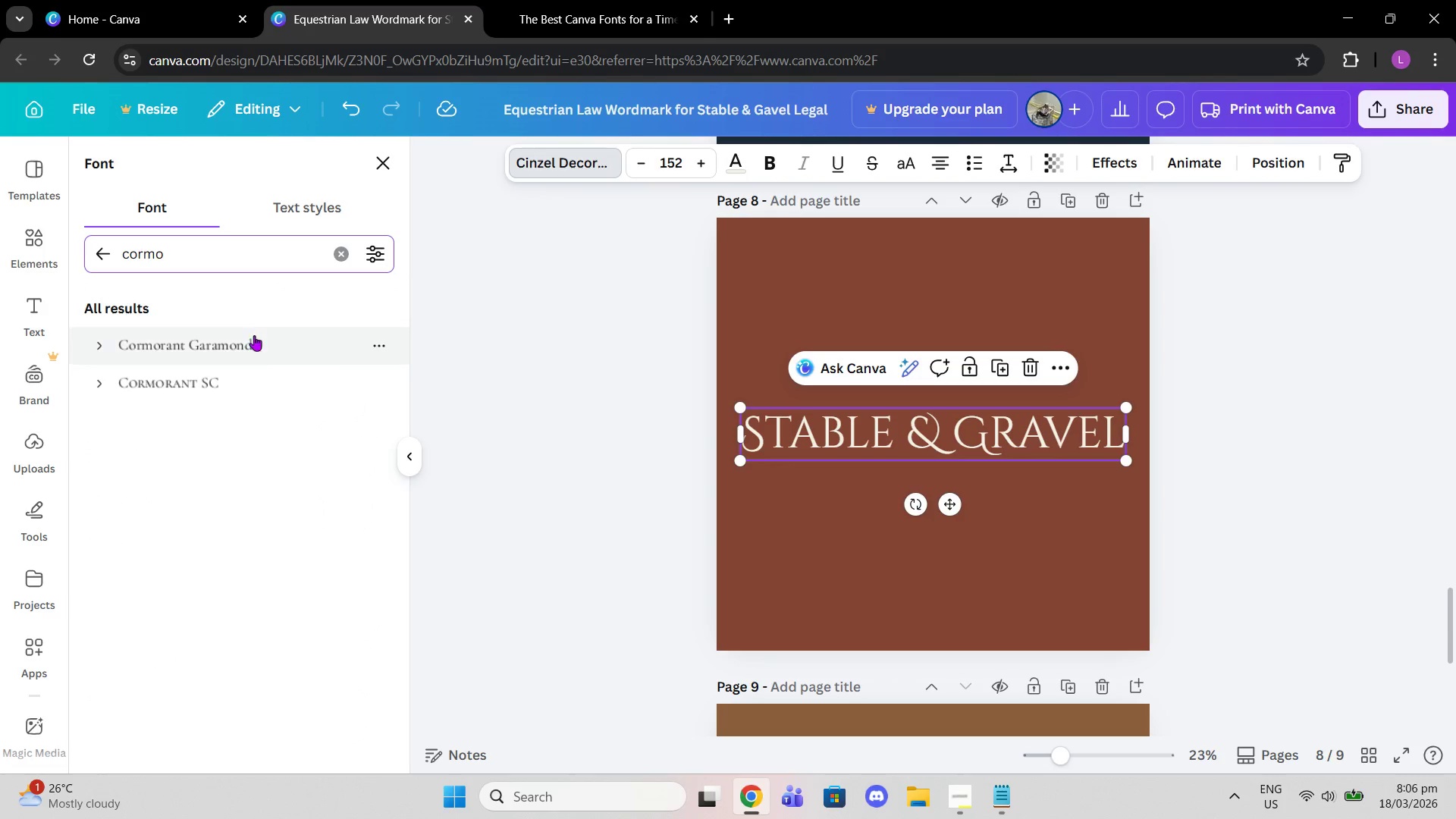 
left_click([270, 345])
 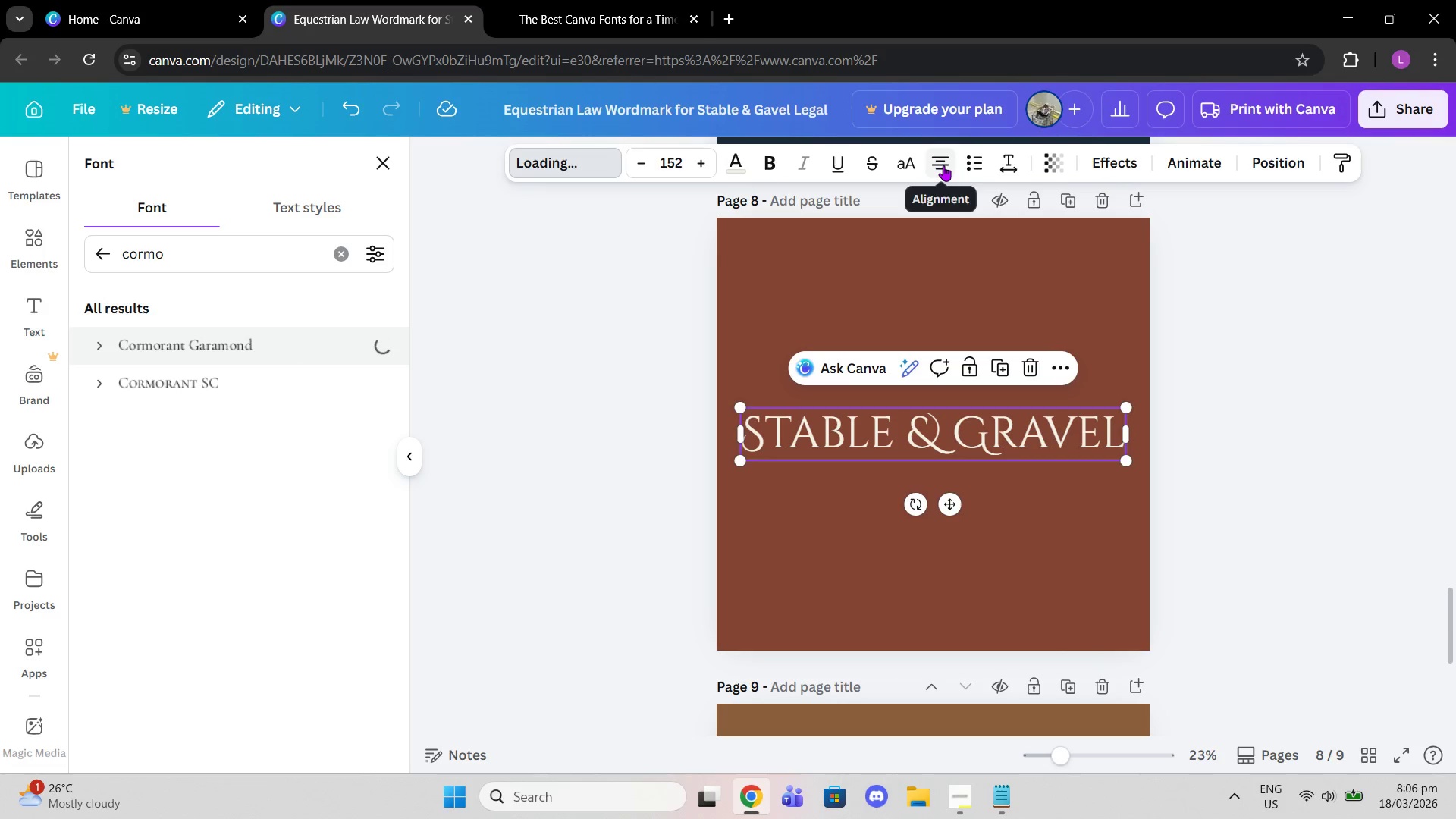 
wait(5.52)
 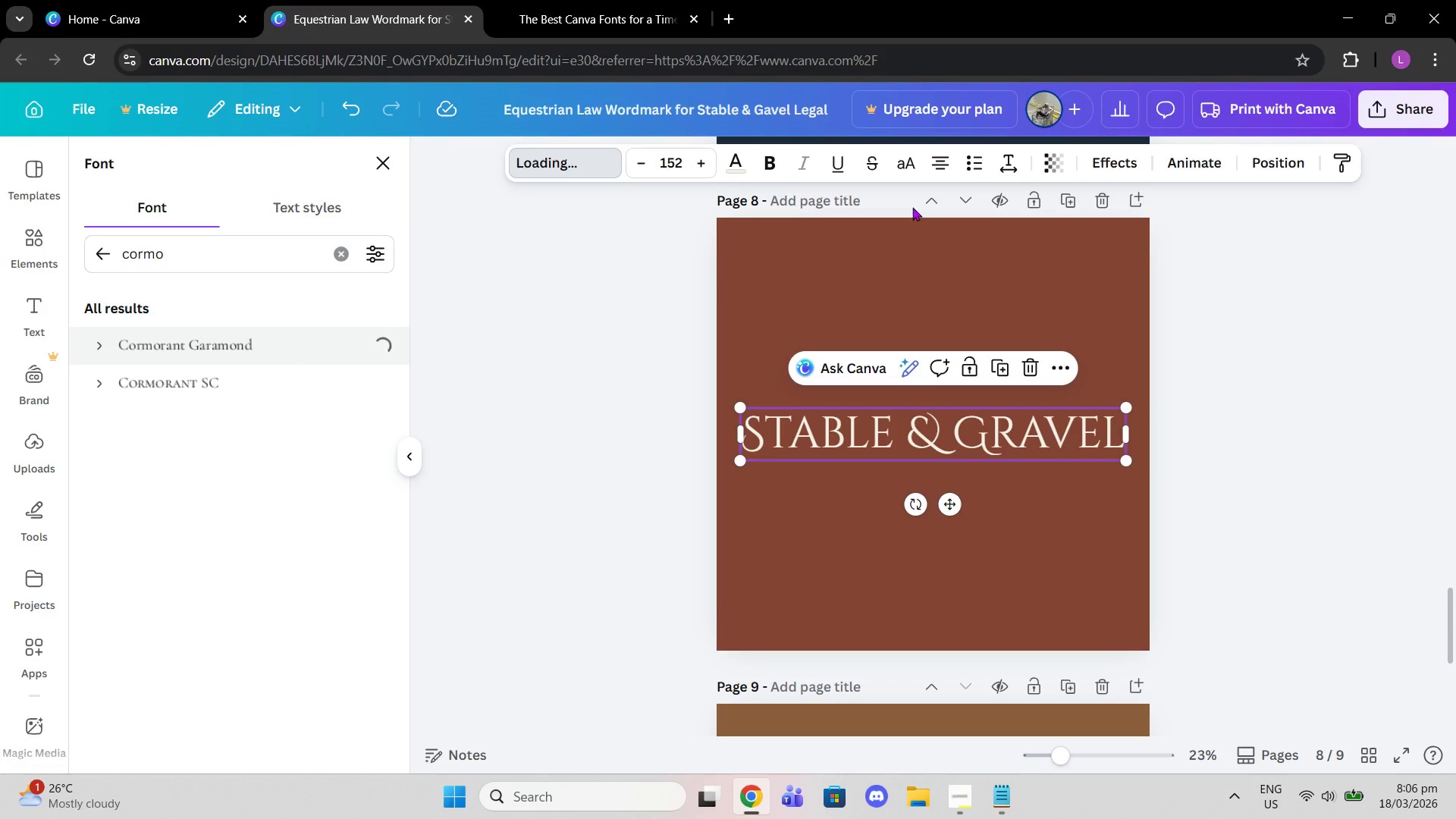 
left_click([999, 793])
 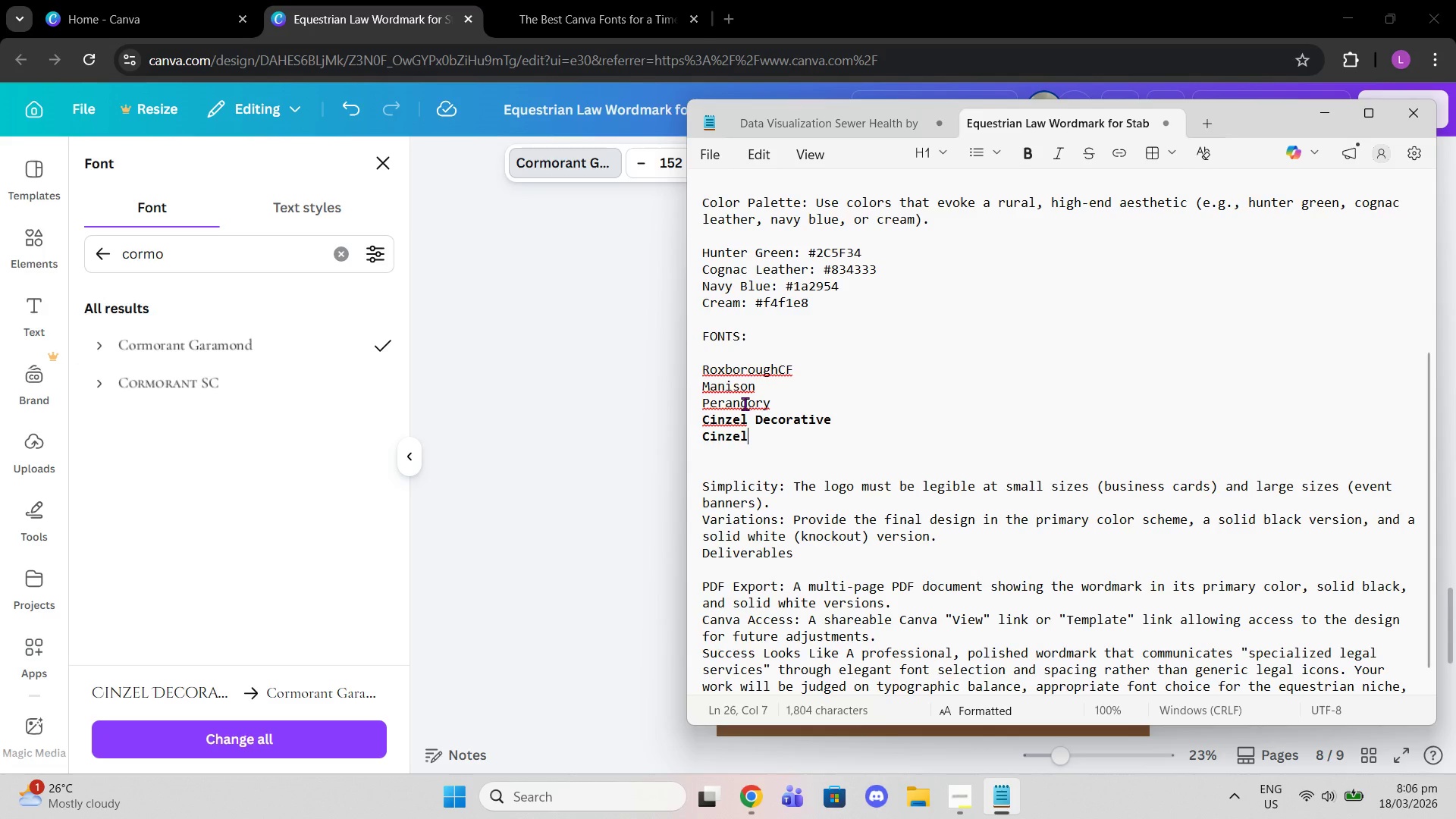 
left_click([560, 410])
 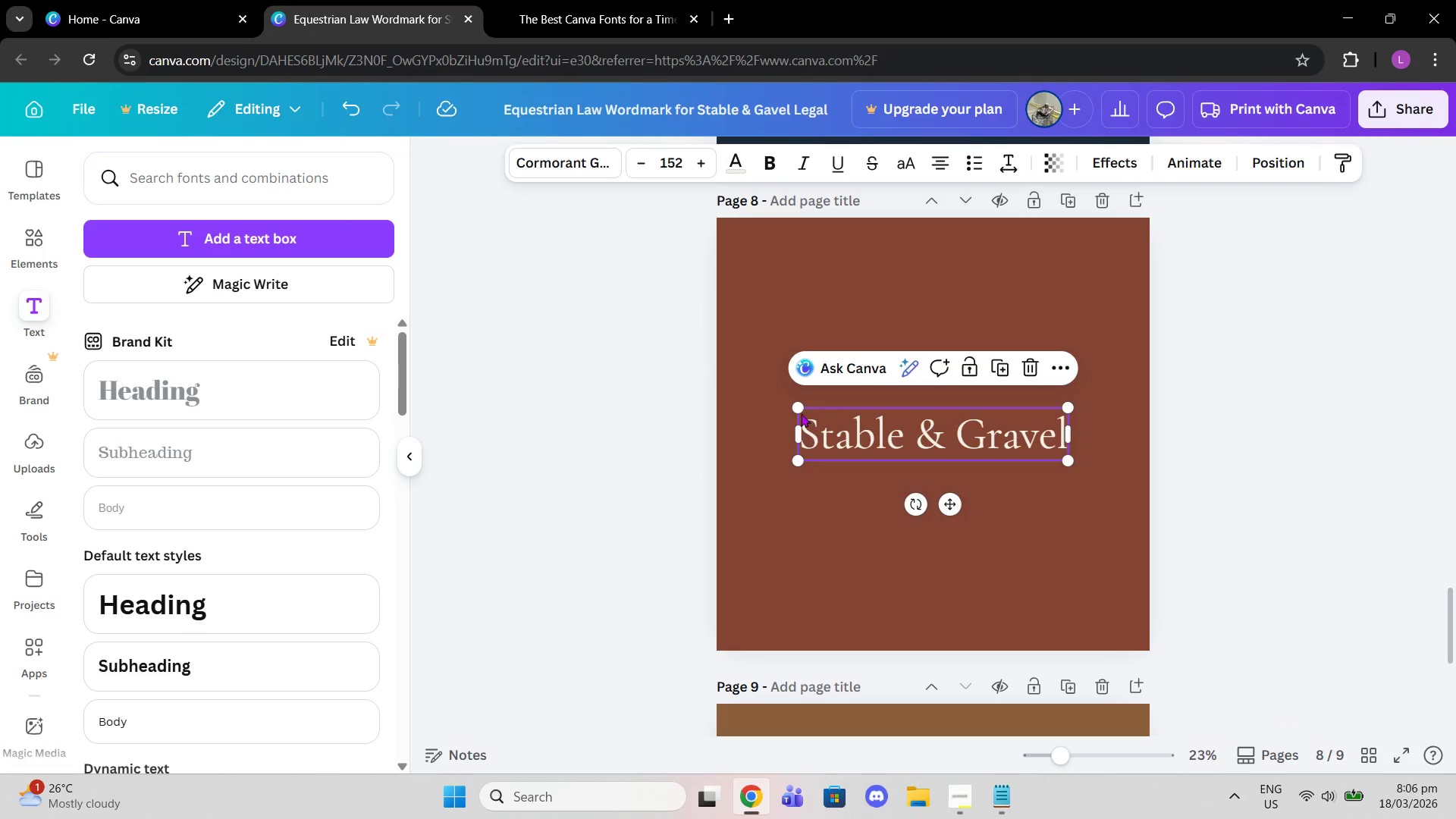 
left_click_drag(start_coordinate=[799, 412], to_coordinate=[743, 397])
 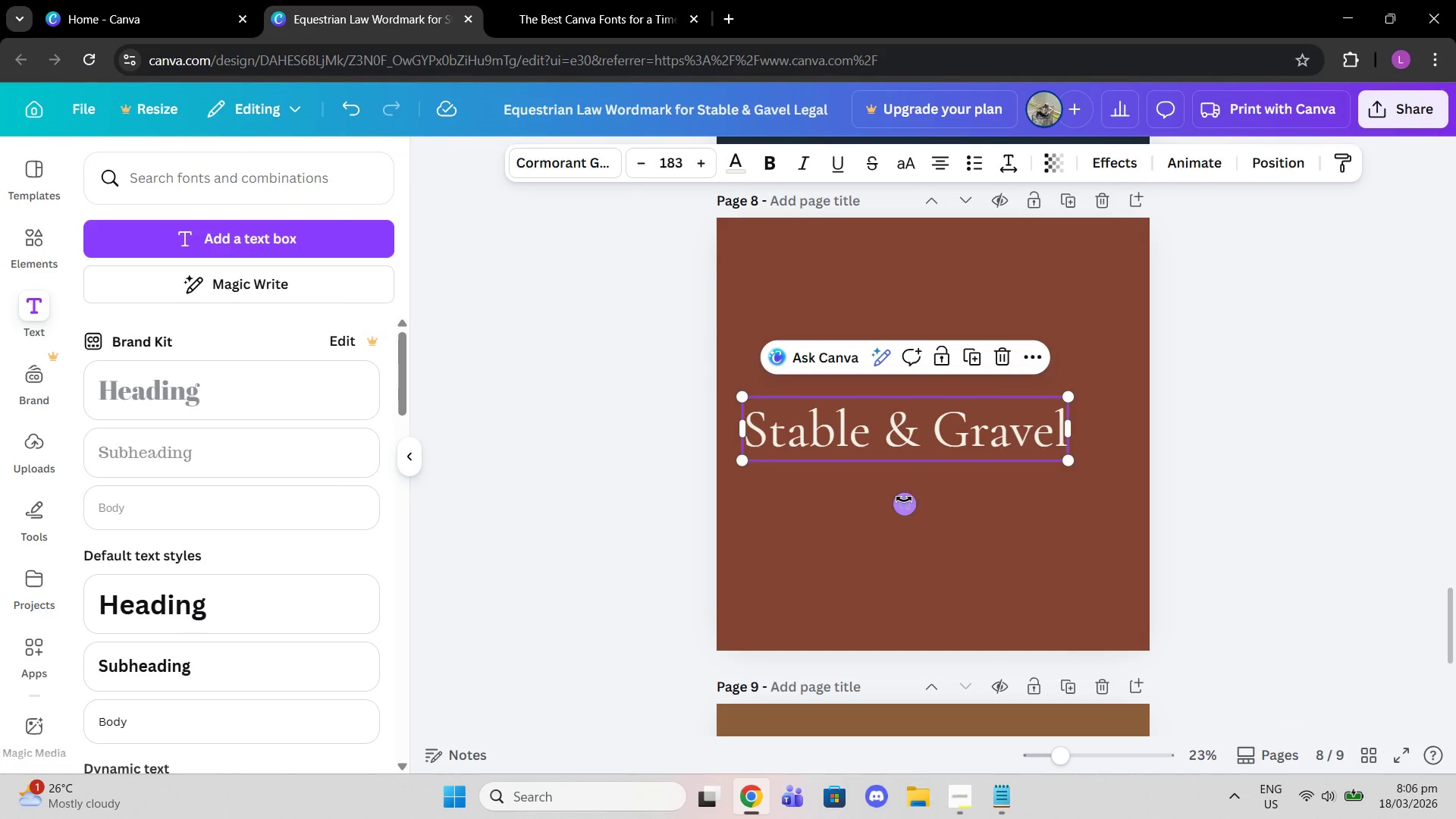 
left_click_drag(start_coordinate=[903, 501], to_coordinate=[911, 501])
 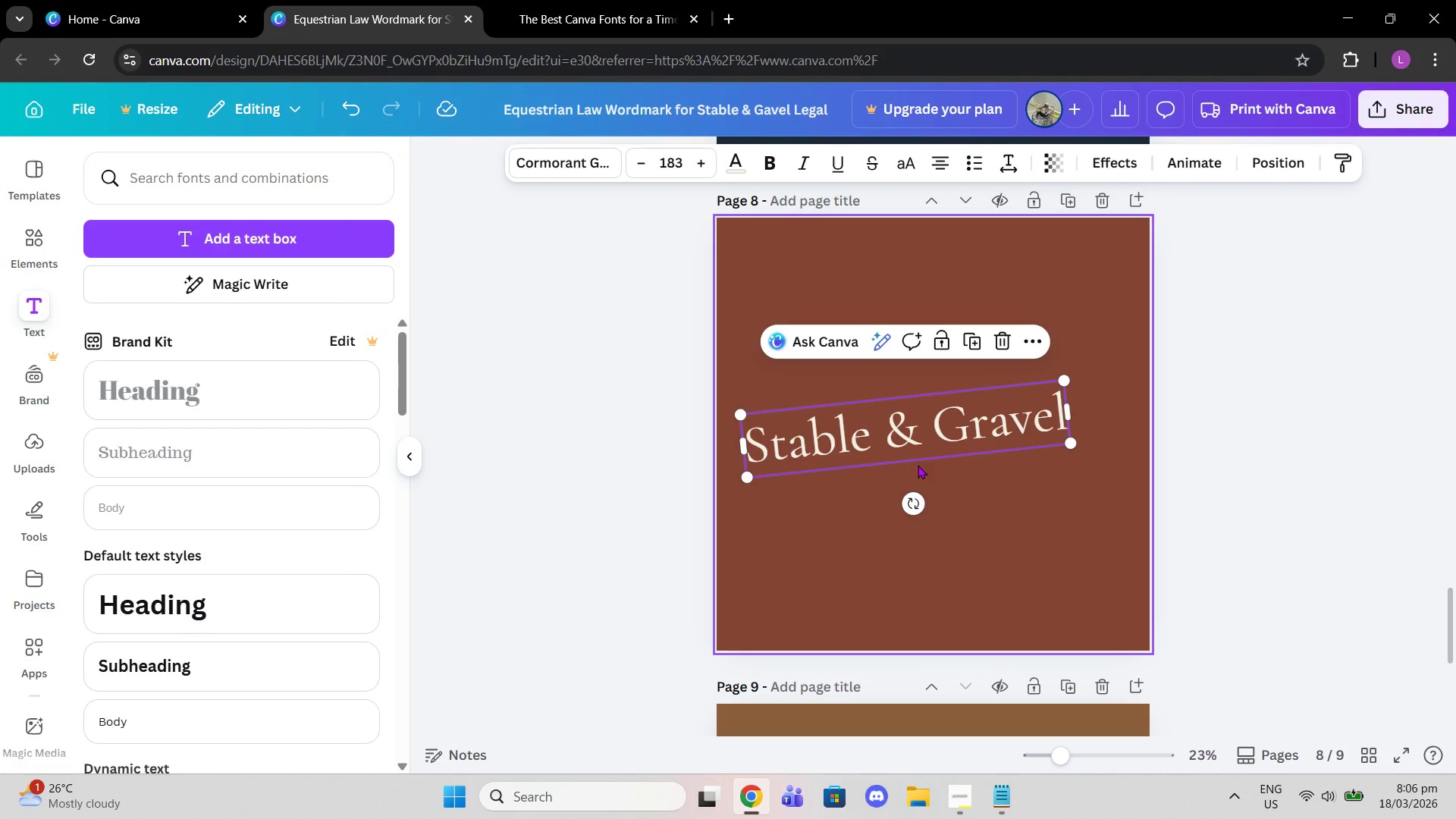 
key(Control+Z)
 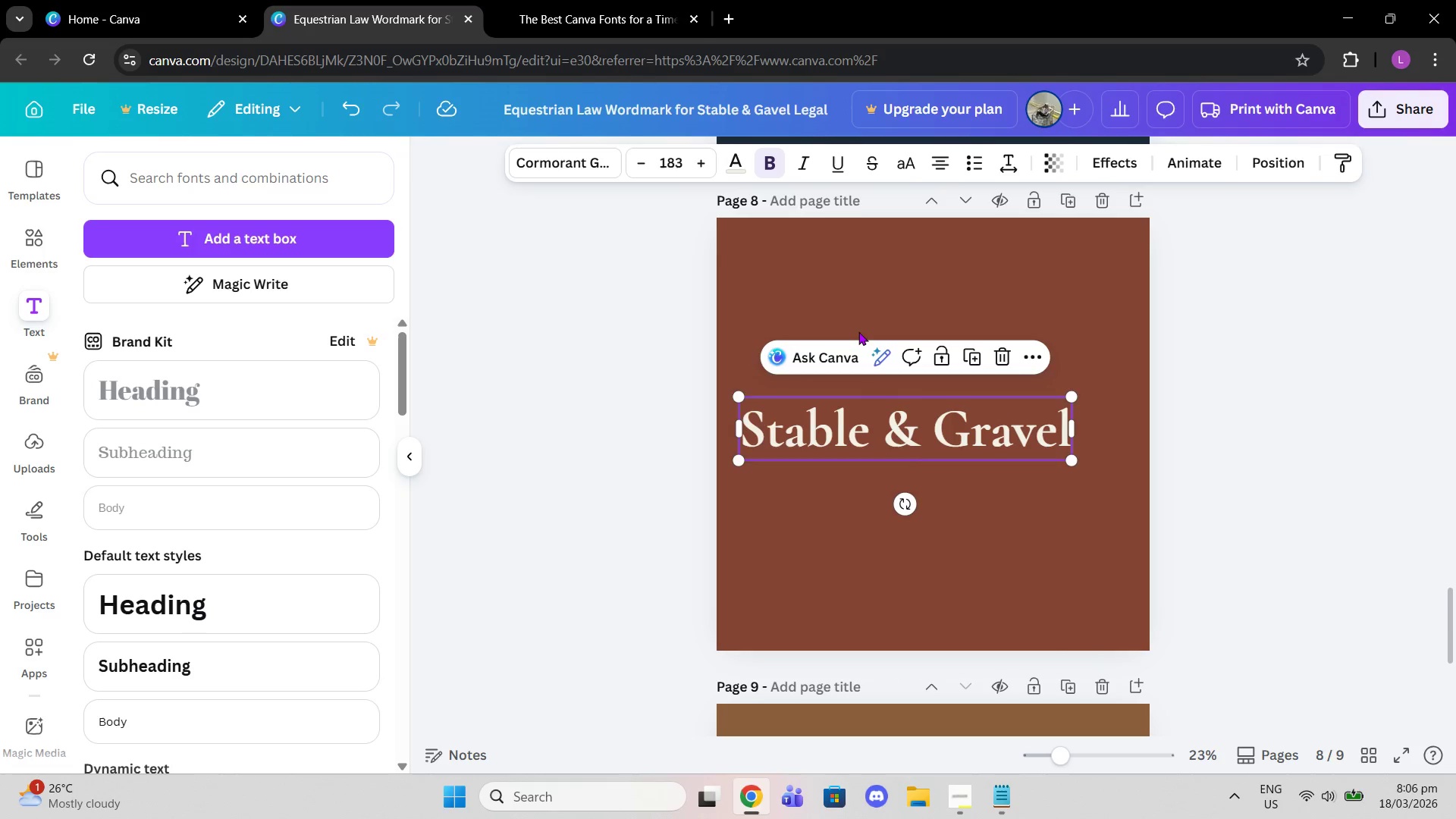 
left_click_drag(start_coordinate=[908, 432], to_coordinate=[935, 434])
 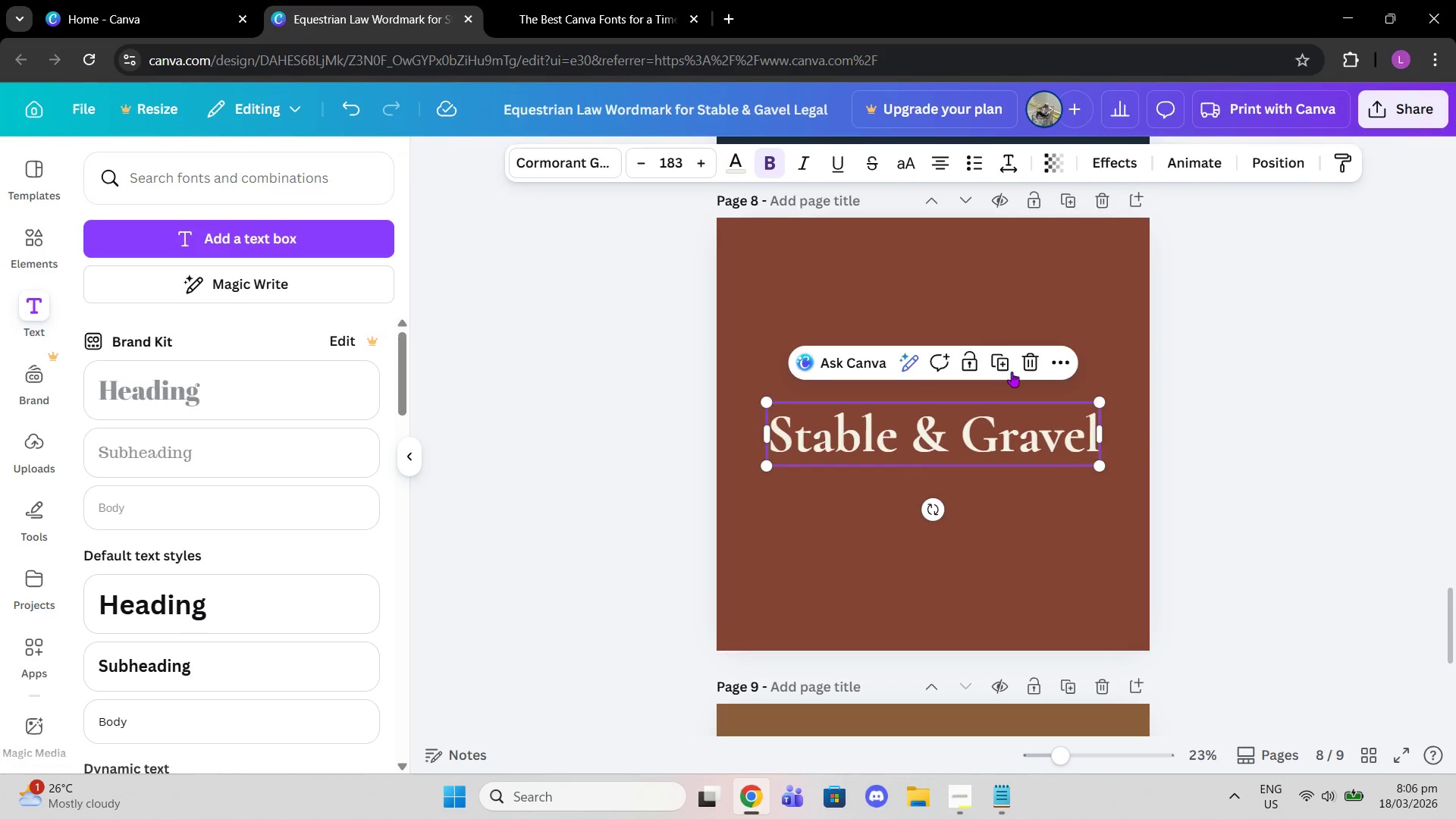 
left_click([1009, 359])
 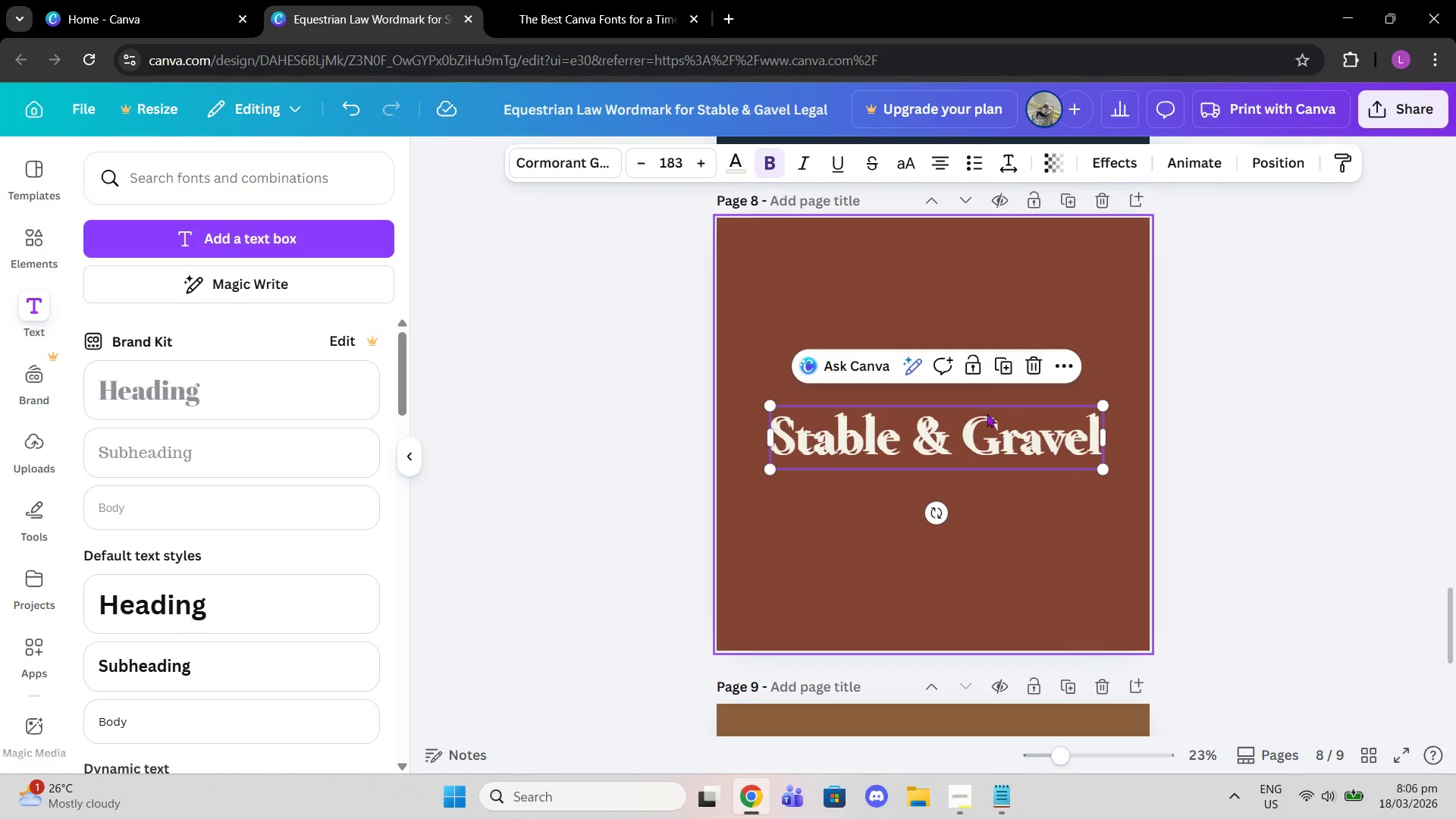 
left_click_drag(start_coordinate=[979, 428], to_coordinate=[990, 435])
 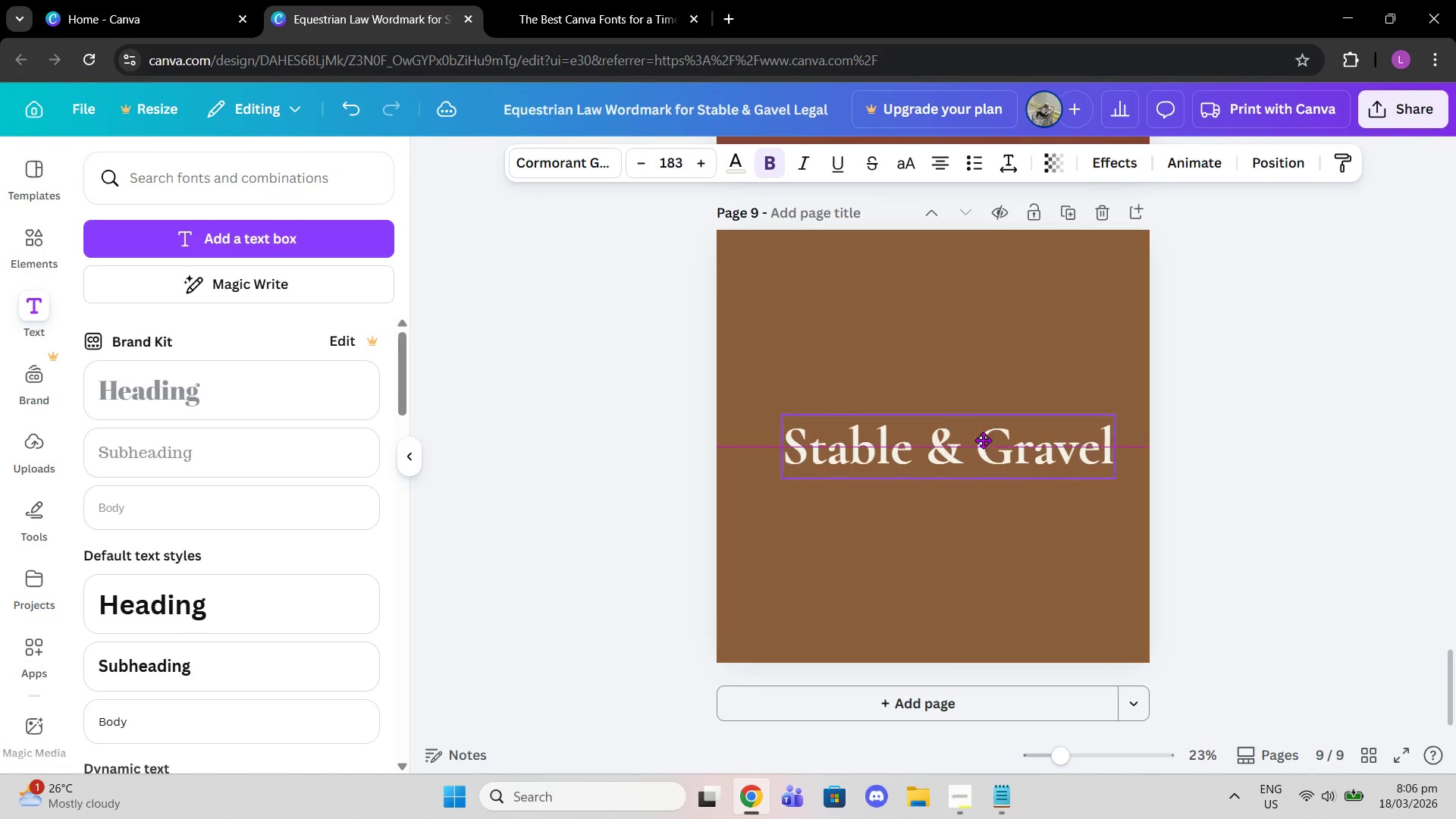 
scroll: coordinate [946, 560], scroll_direction: down, amount: 5.0
 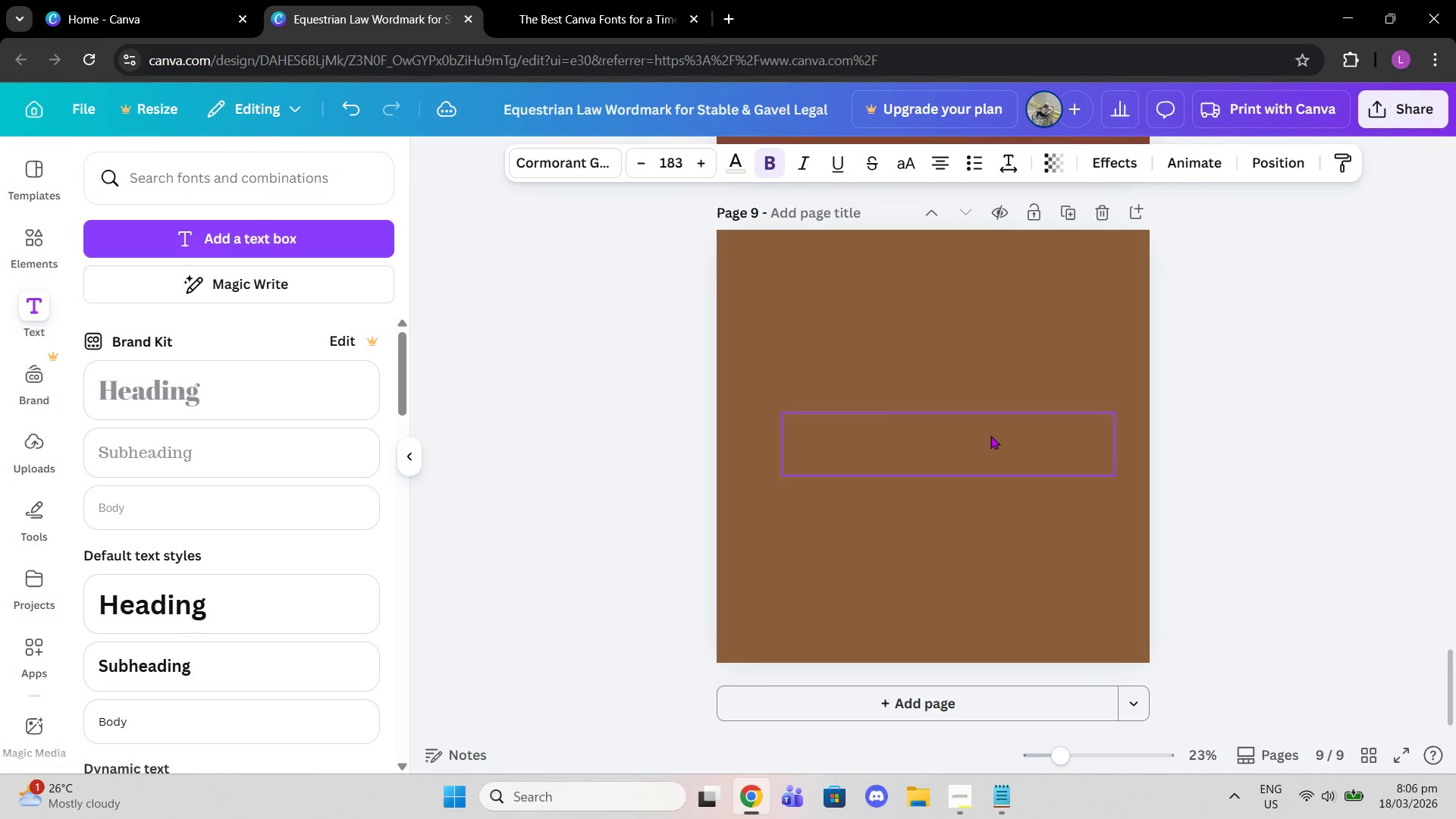 
left_click_drag(start_coordinate=[990, 435], to_coordinate=[973, 440])
 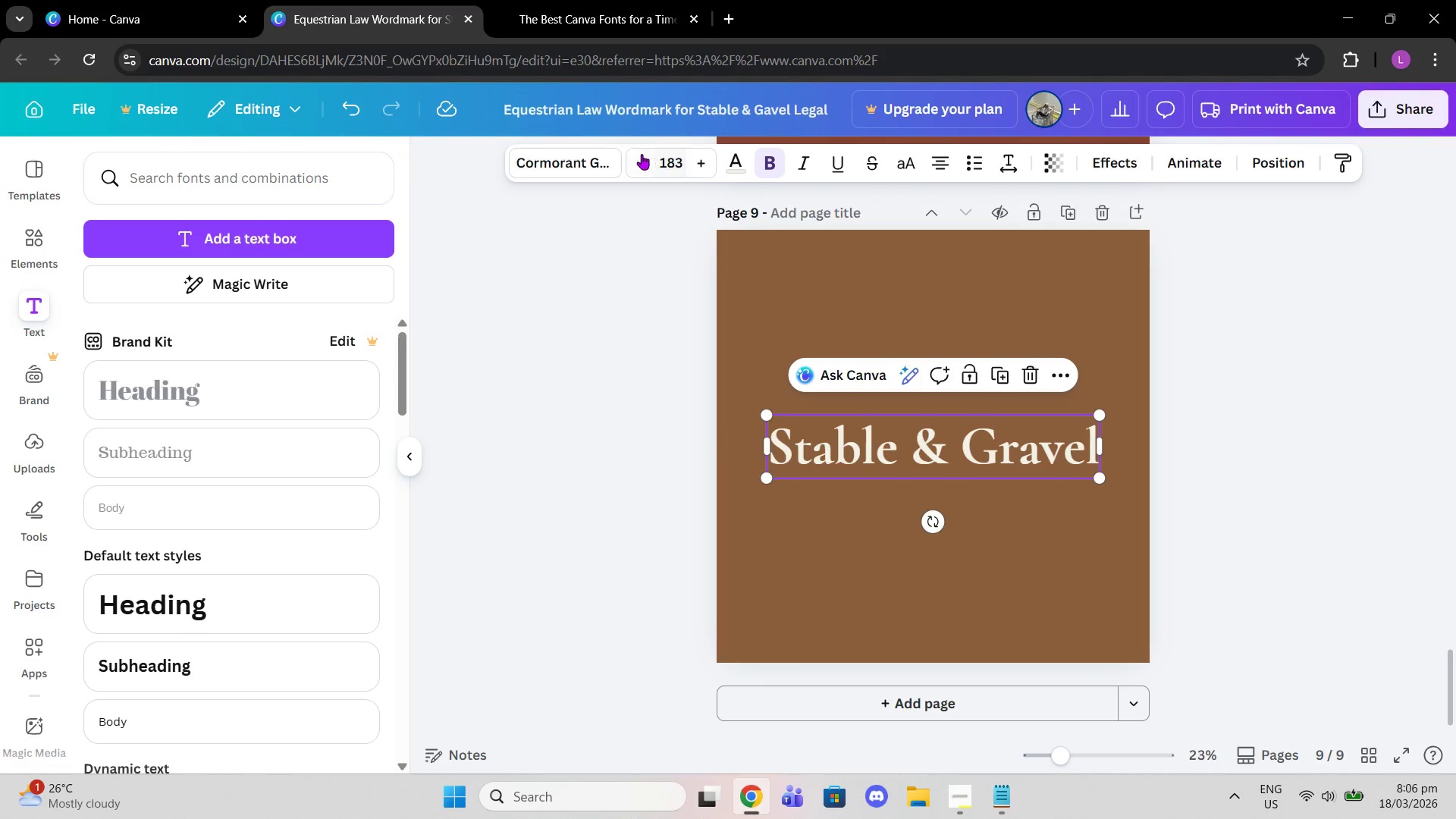 
left_click([610, 157])
 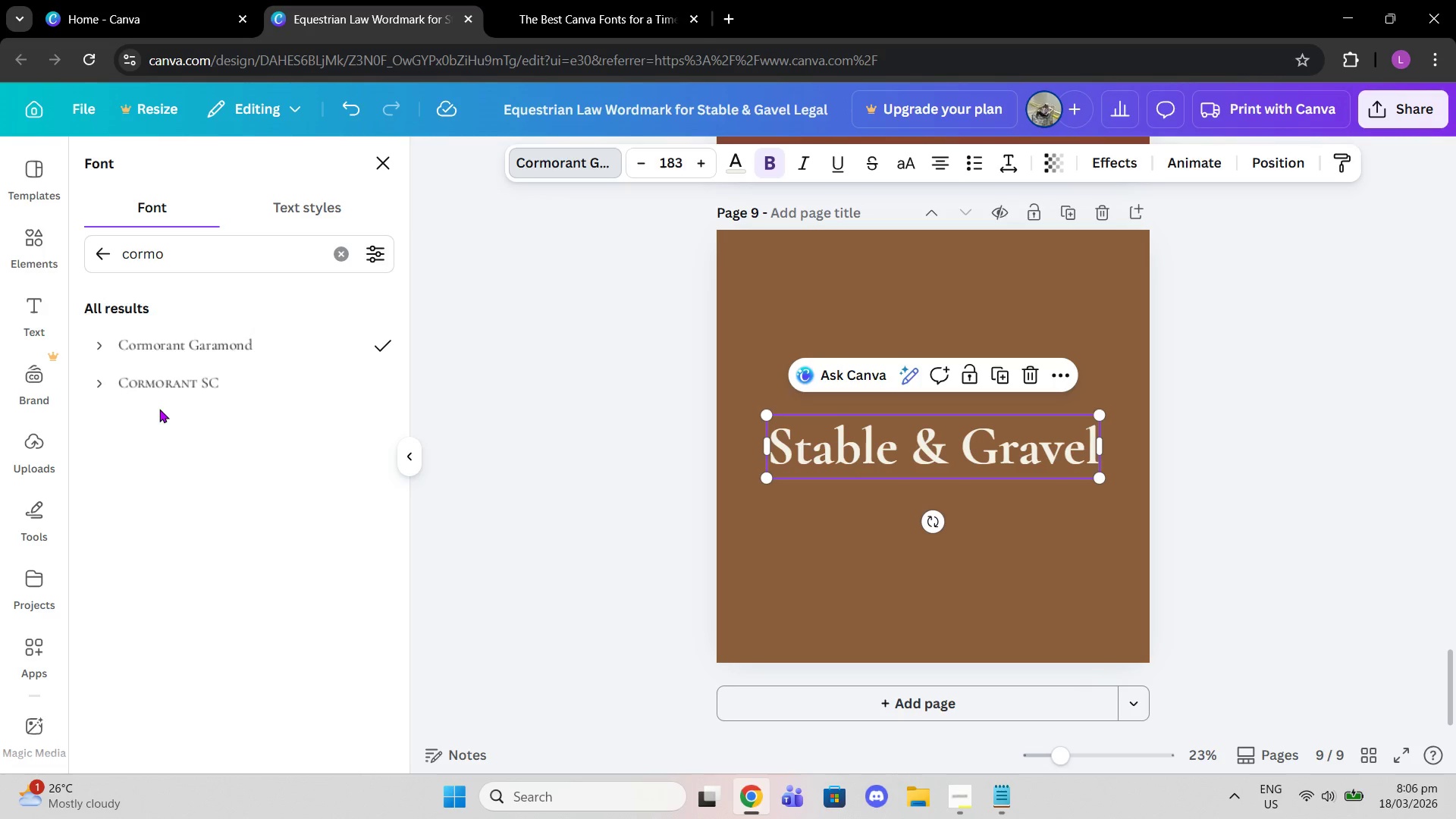 
left_click([177, 382])
 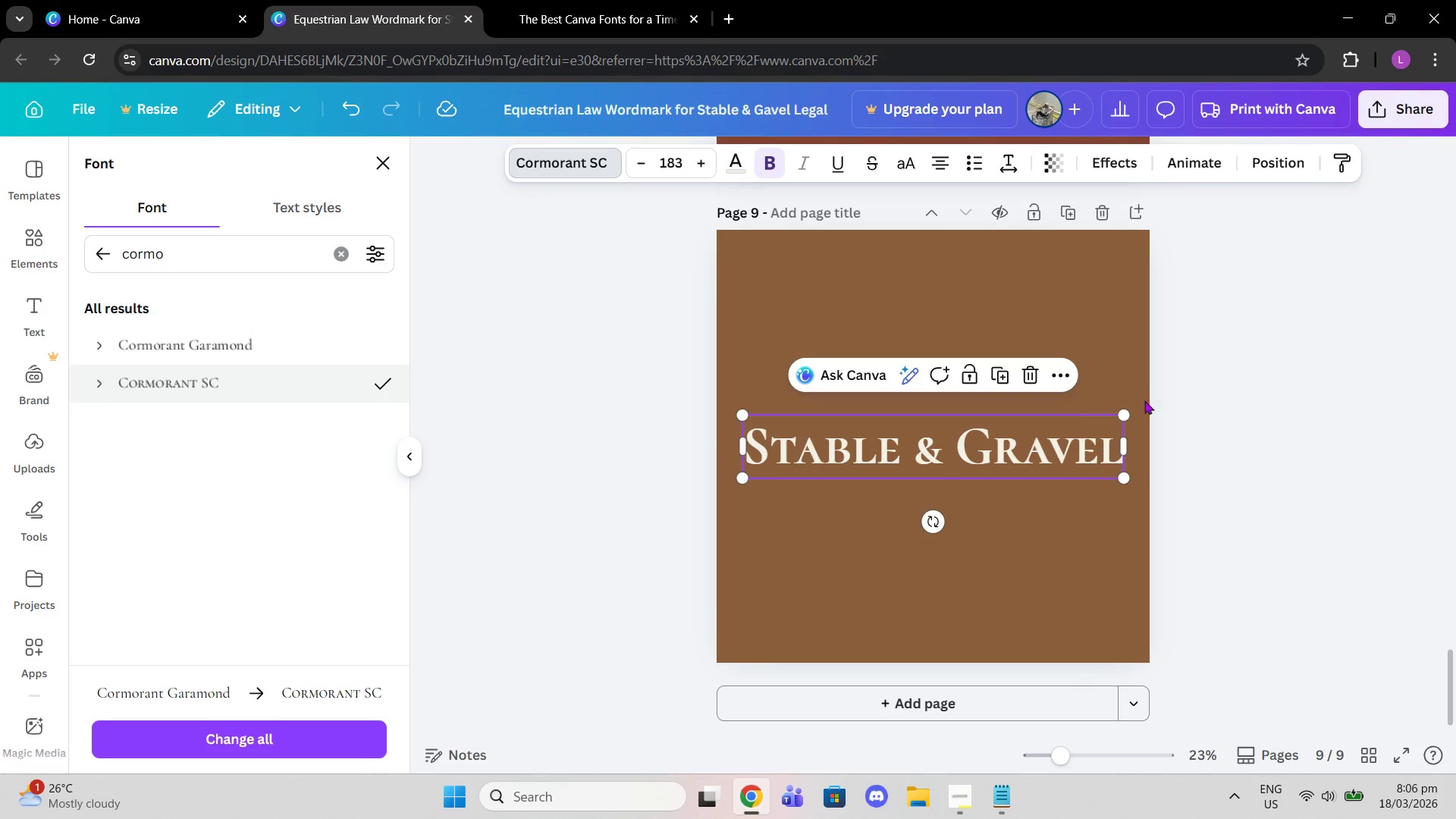 
double_click([1258, 392])
 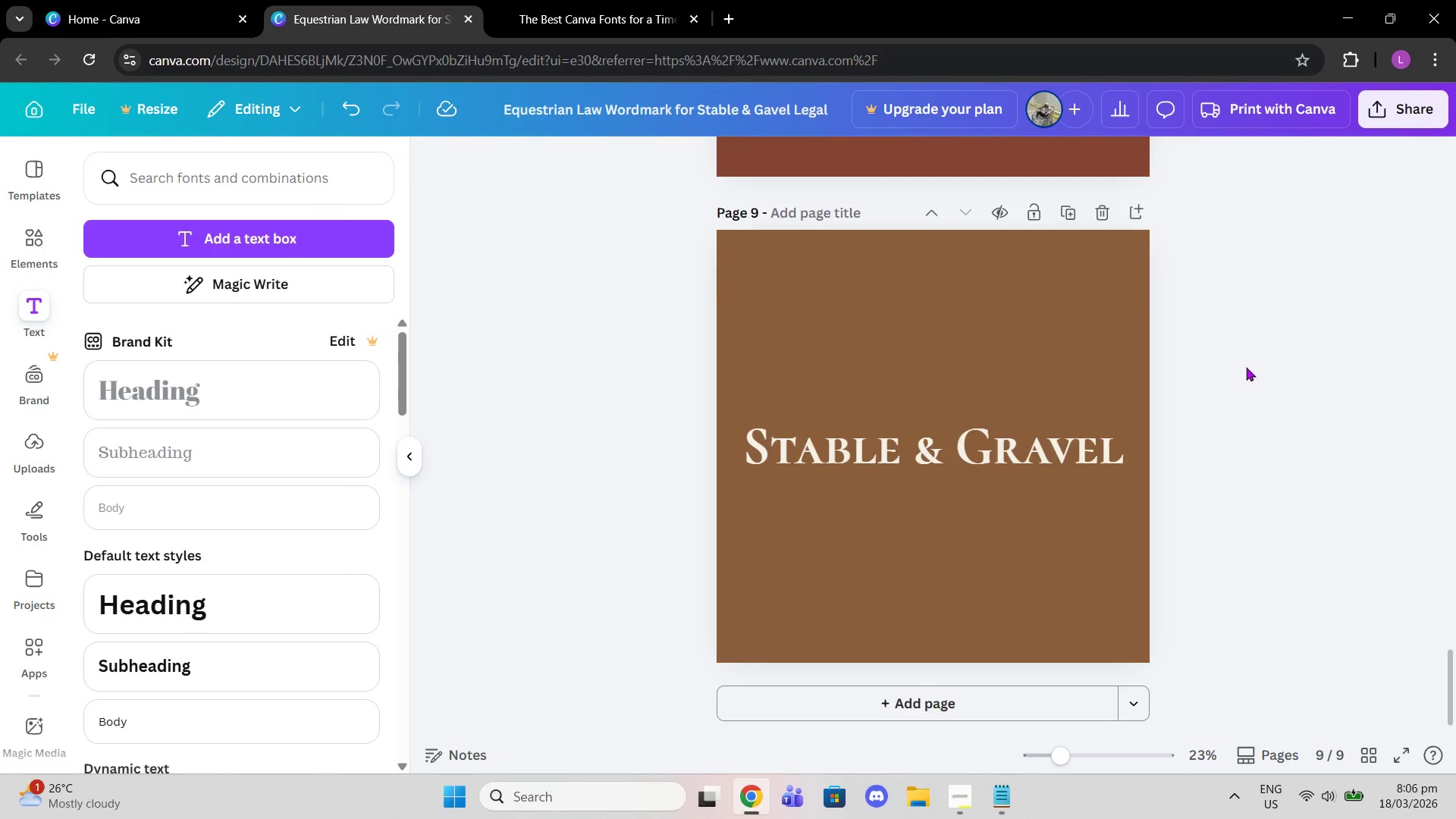 
scroll: coordinate [1246, 363], scroll_direction: up, amount: 45.0
 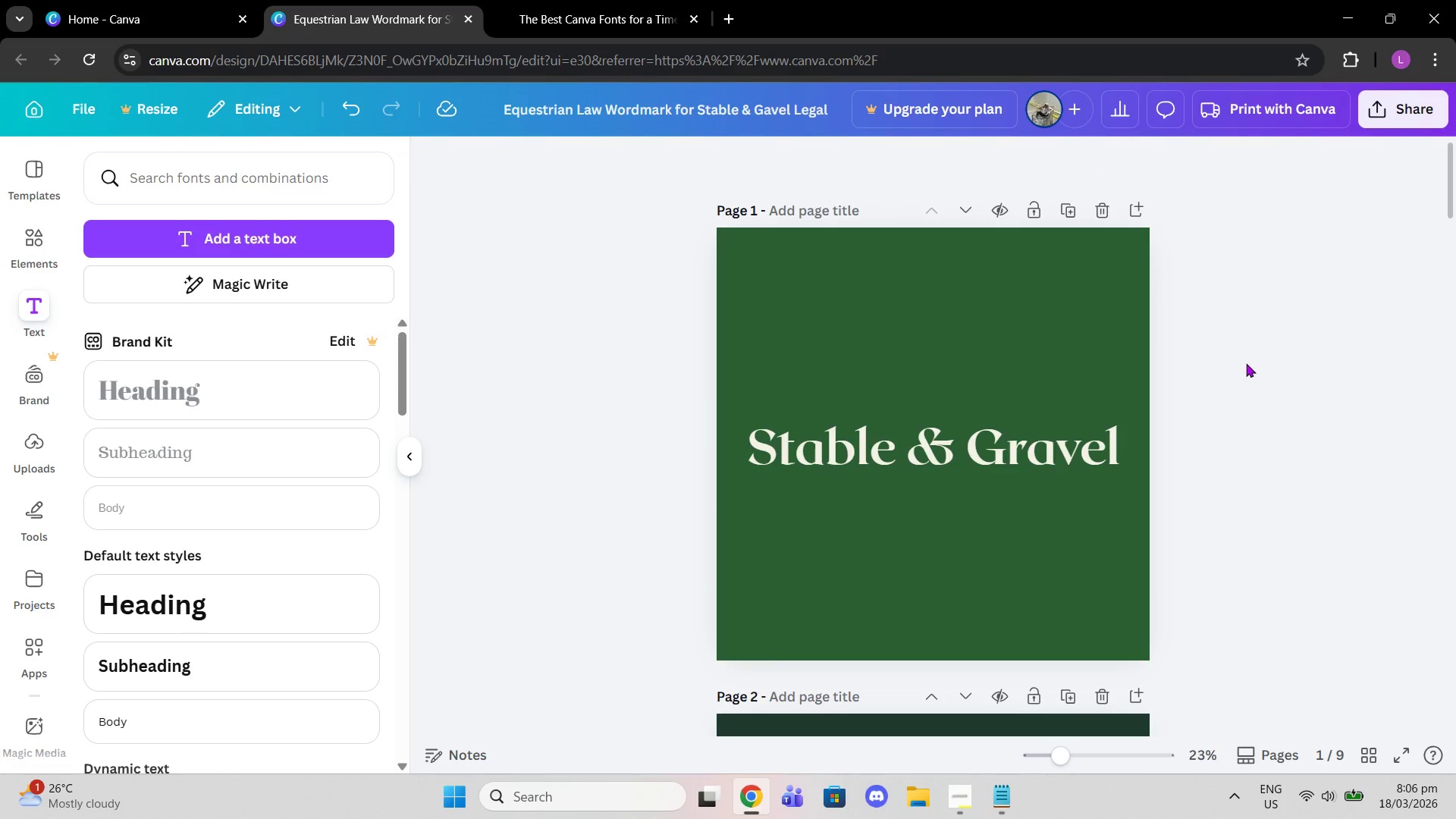 
scroll: coordinate [1175, 550], scroll_direction: down, amount: 38.0
 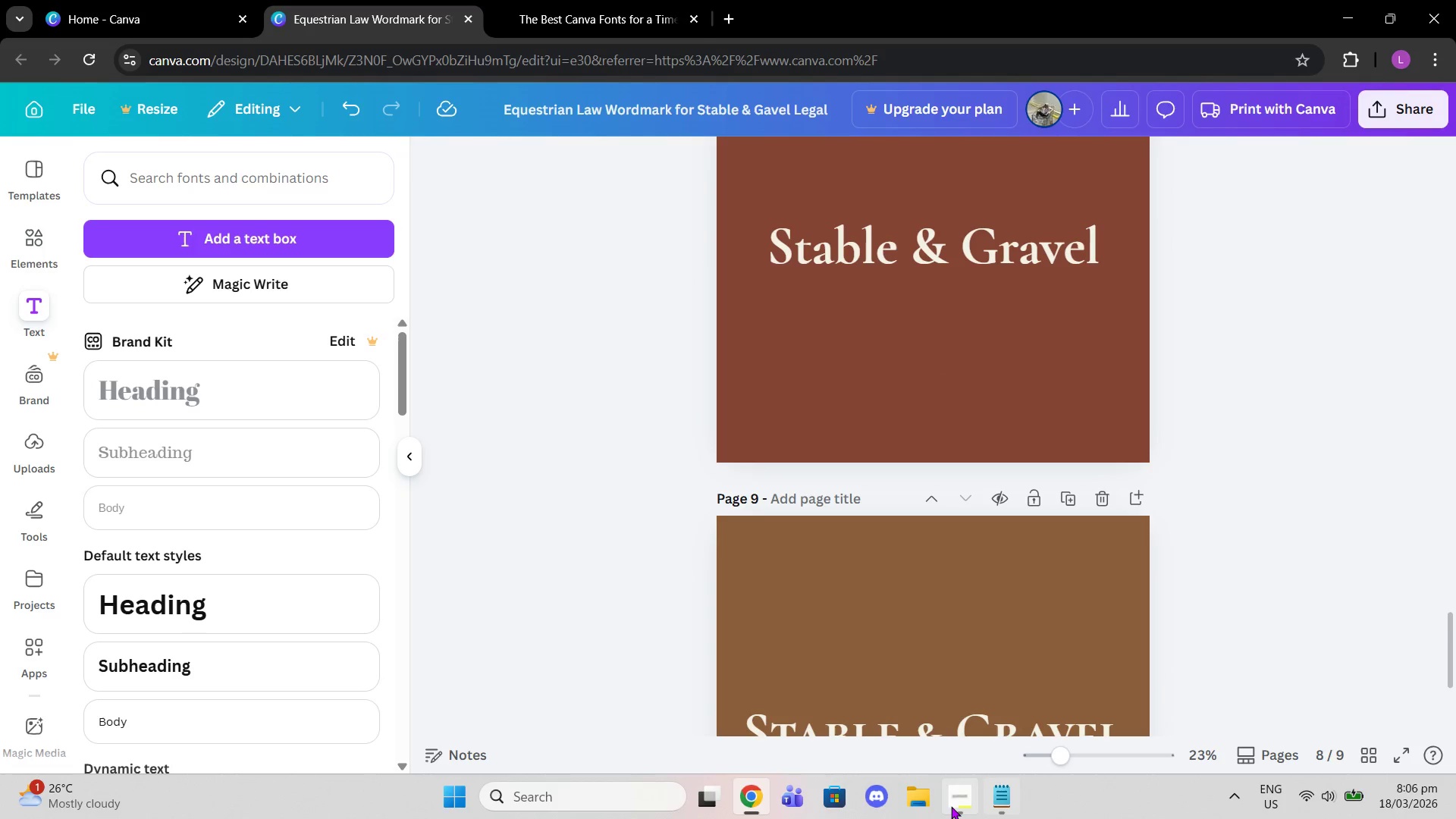 
left_click([950, 806])